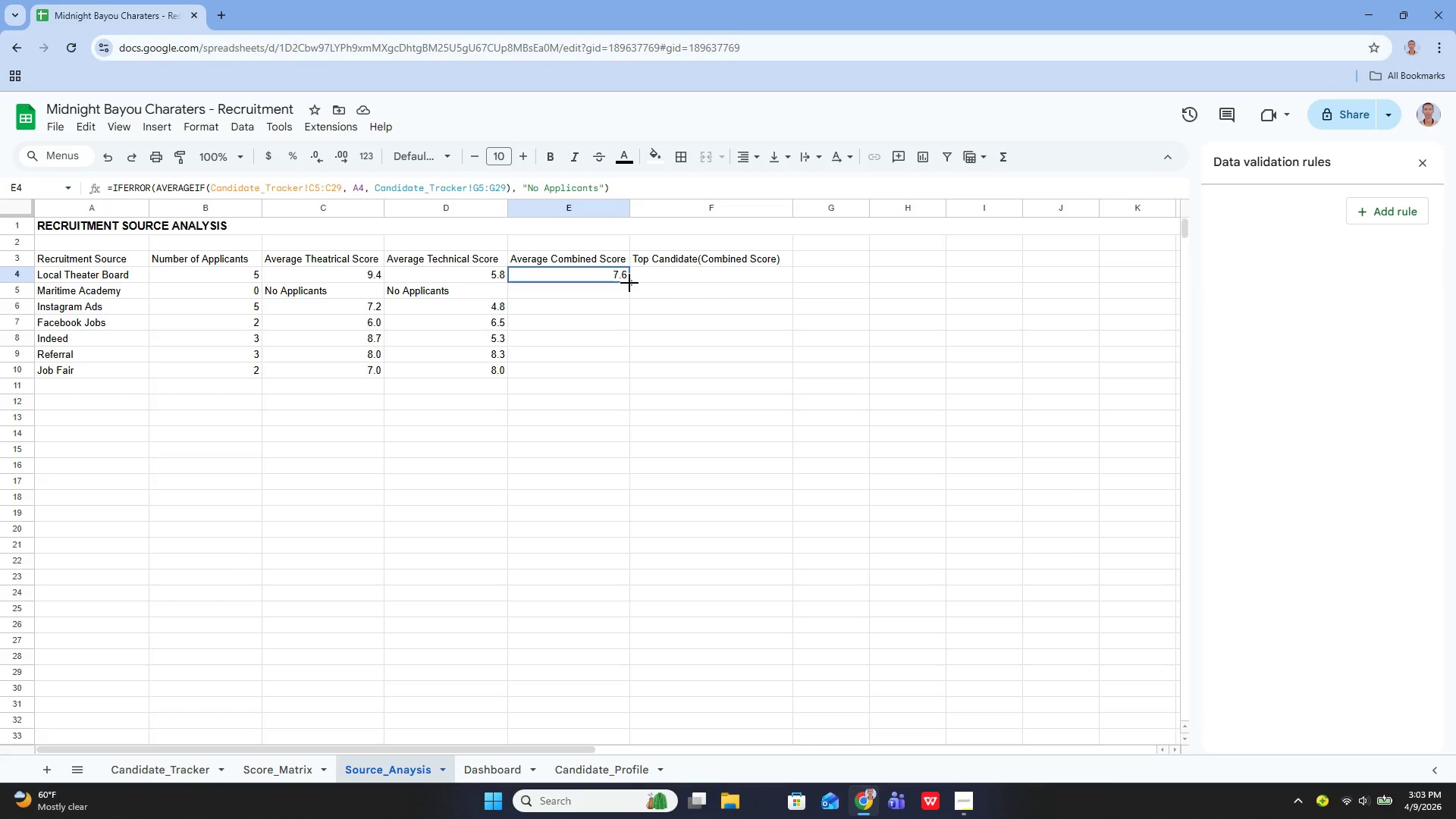 
left_click_drag(start_coordinate=[629, 283], to_coordinate=[622, 363])
 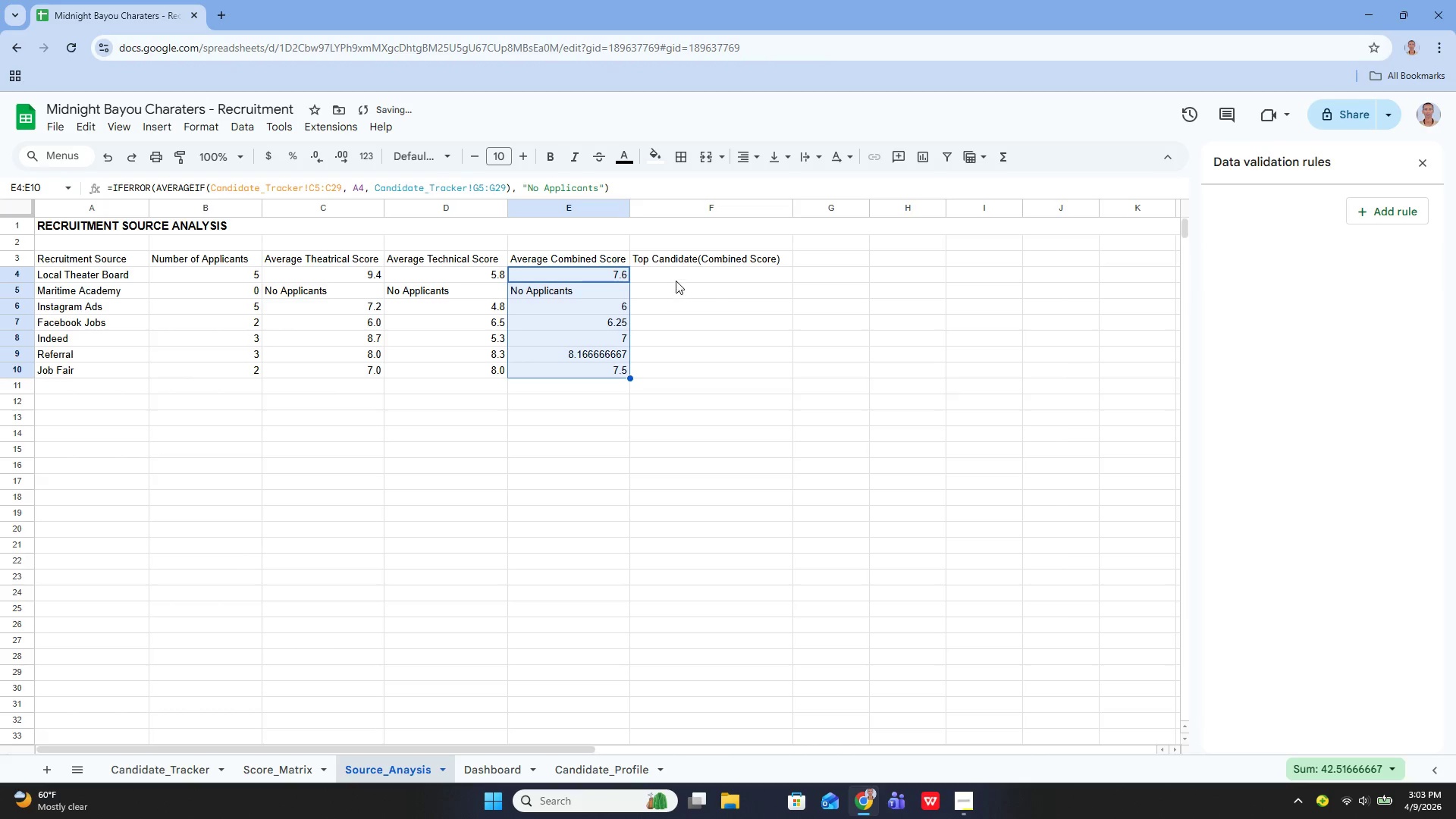 
left_click([676, 278])
 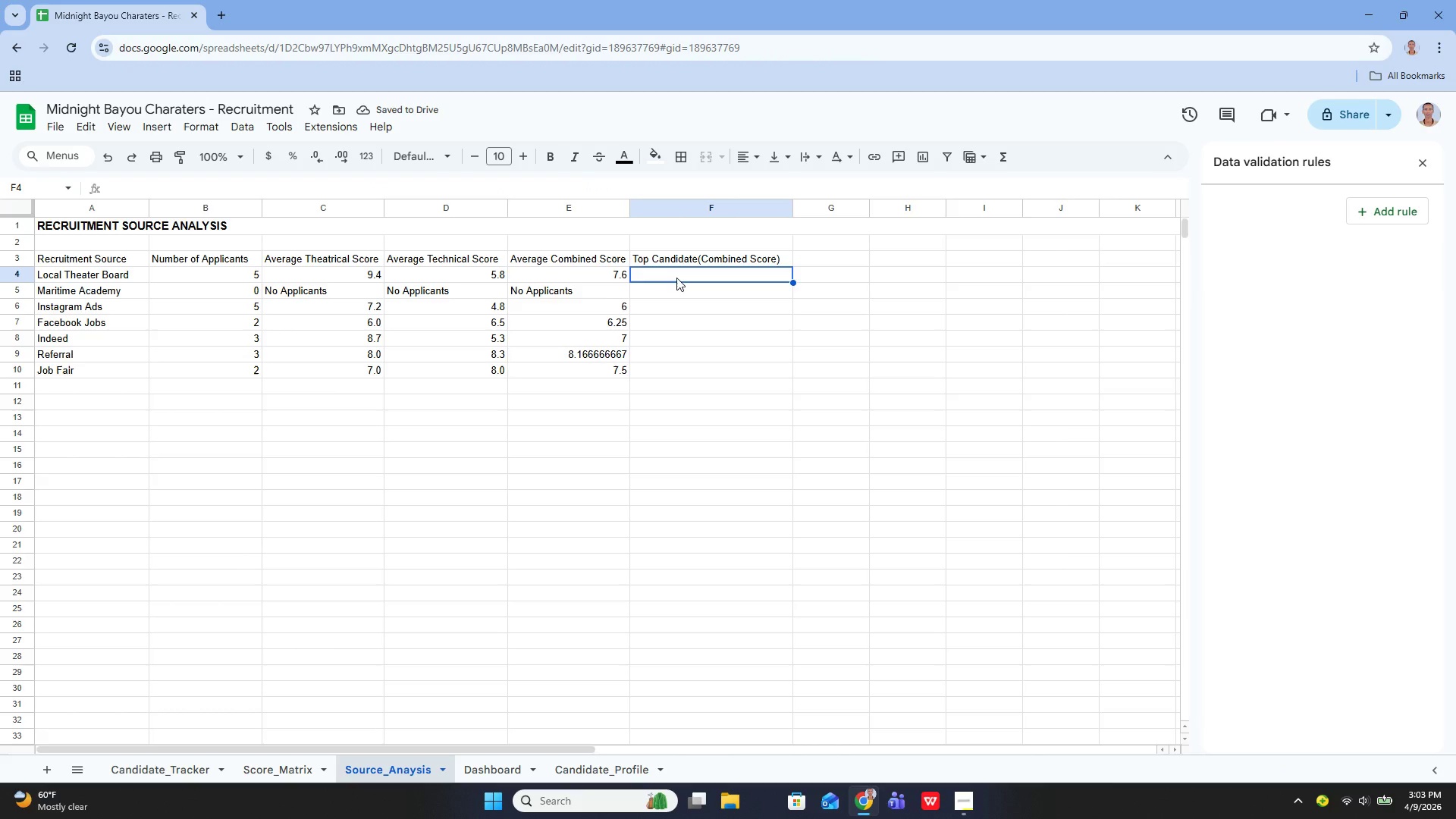 
key(Enter)
 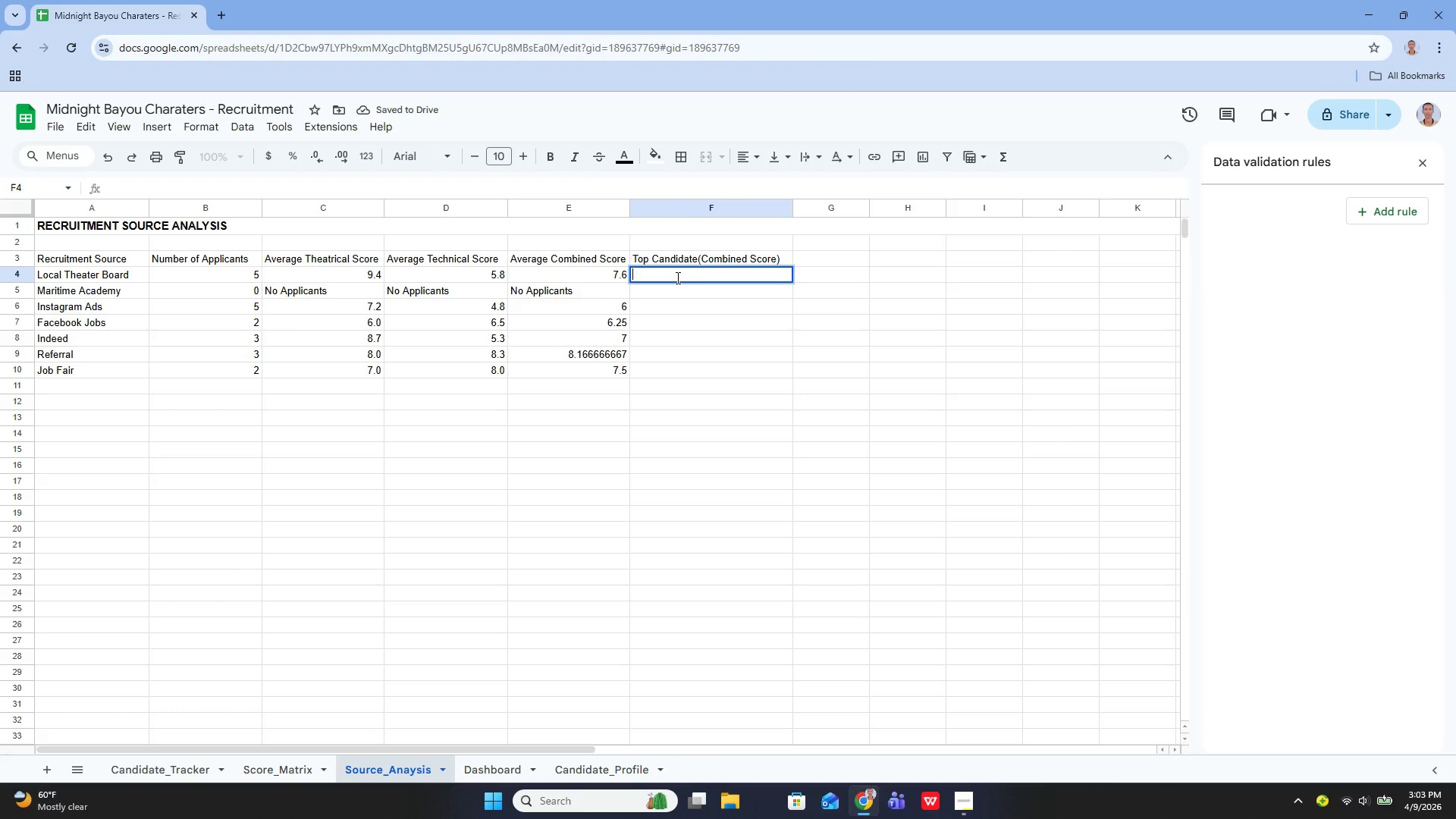 
type(+)
key(Backspace)
type(=XLOOKP)
key(Backspace)
 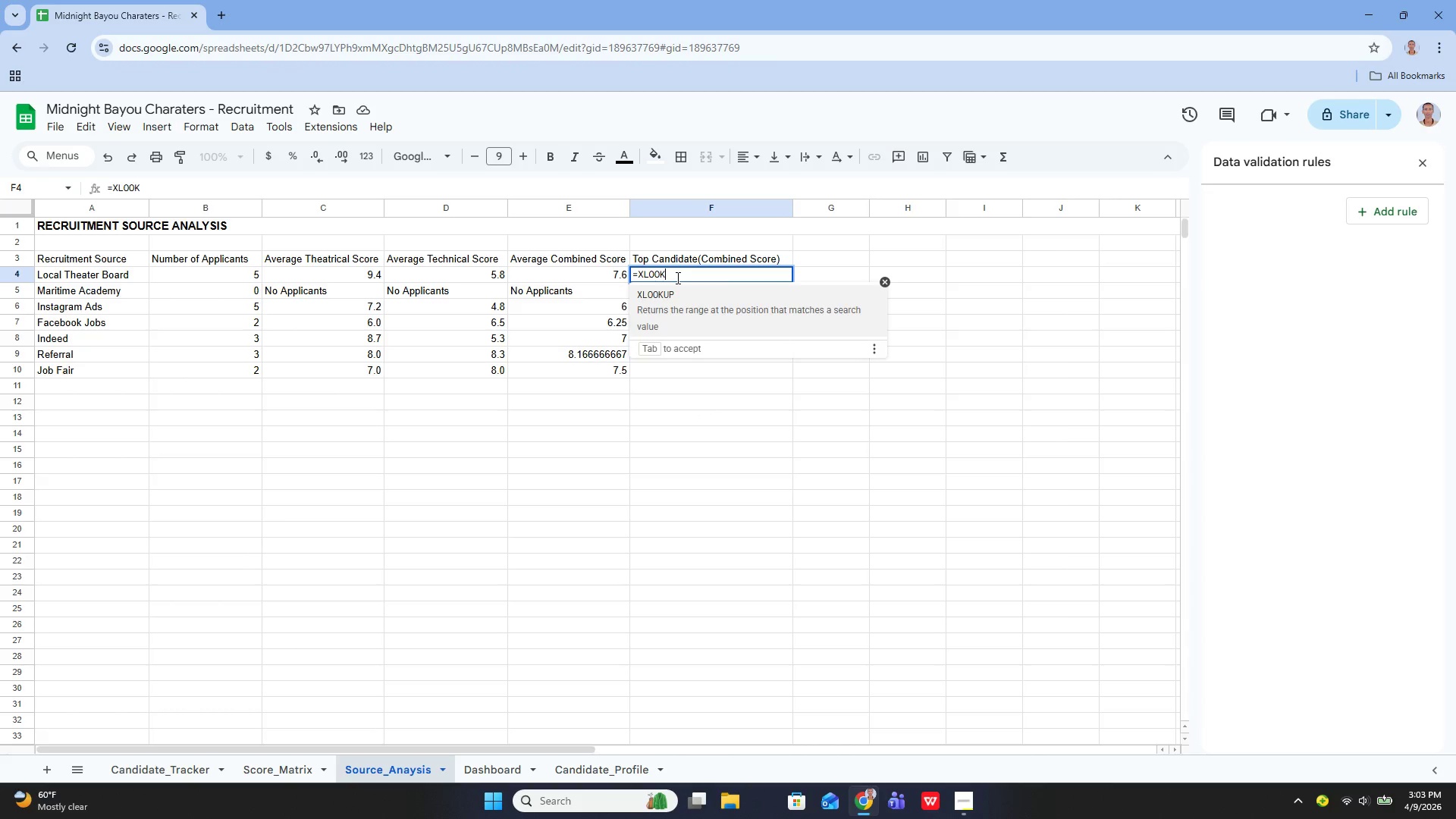 
hold_key(key=ShiftLeft, duration=1.09)
 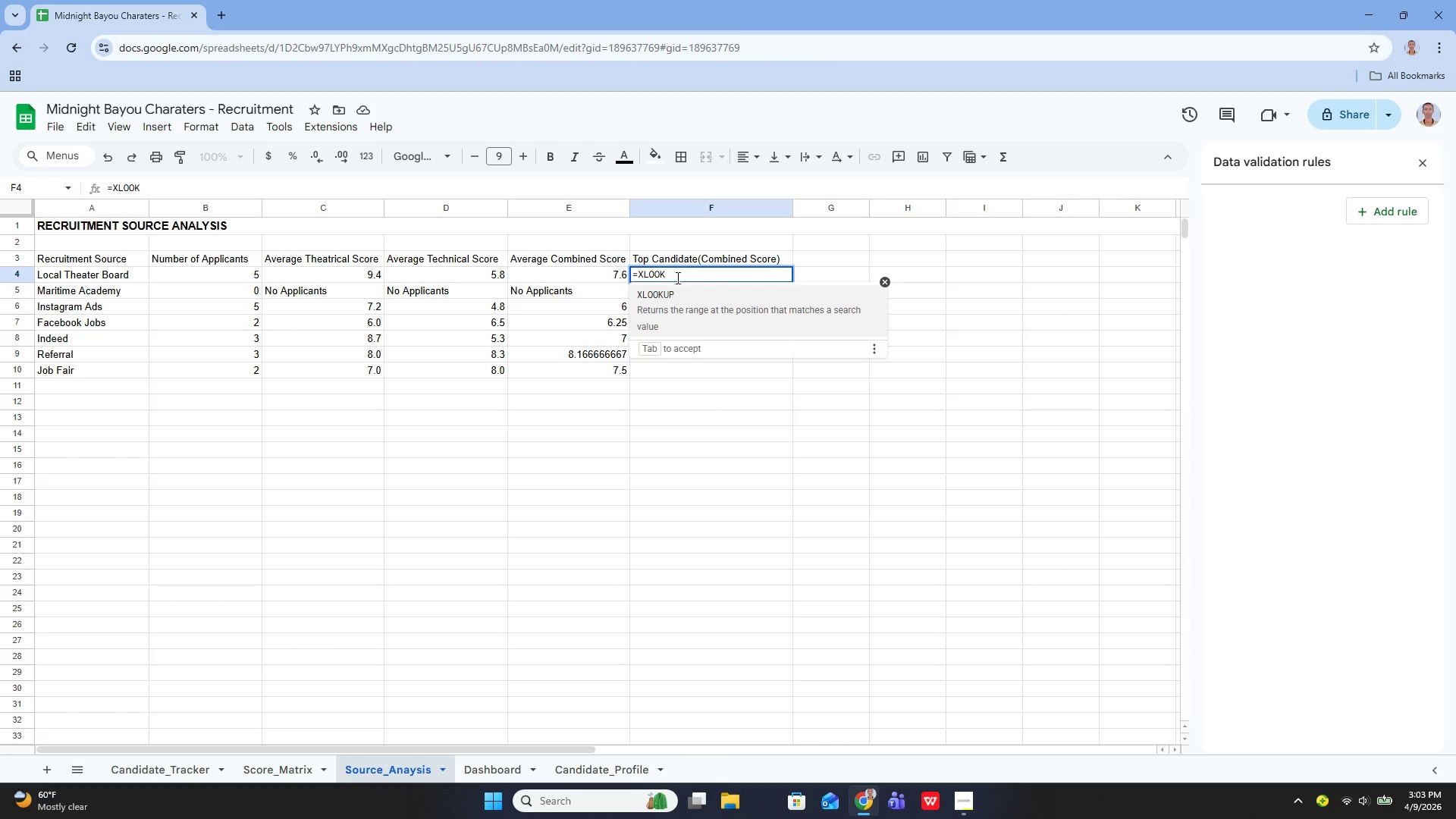 
type(Up)
key(Backspace)
type(P())
 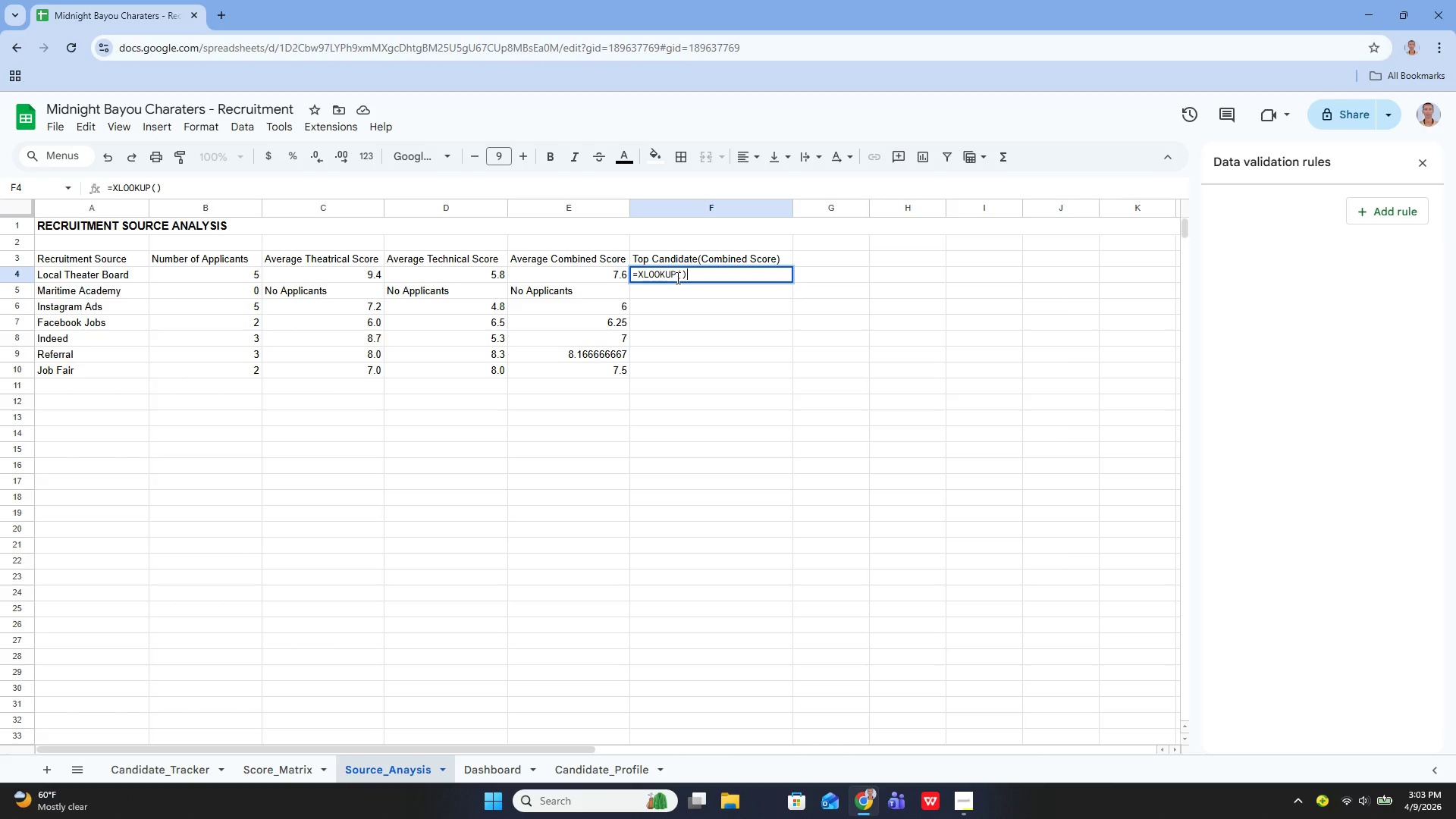 
key(ArrowLeft)
 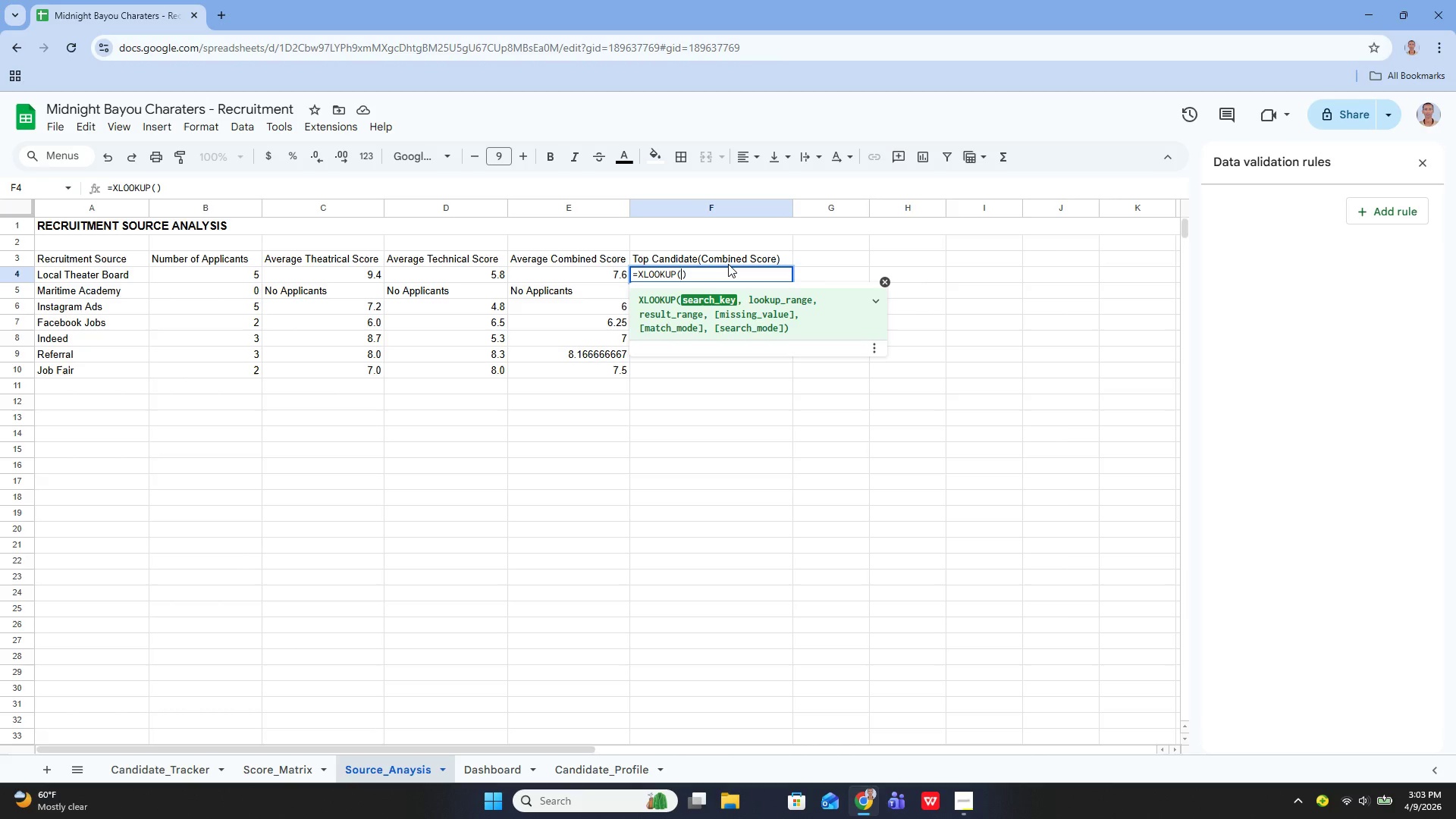 
type(MA)
key(Backspace)
key(Backspace)
type(maxifs)
 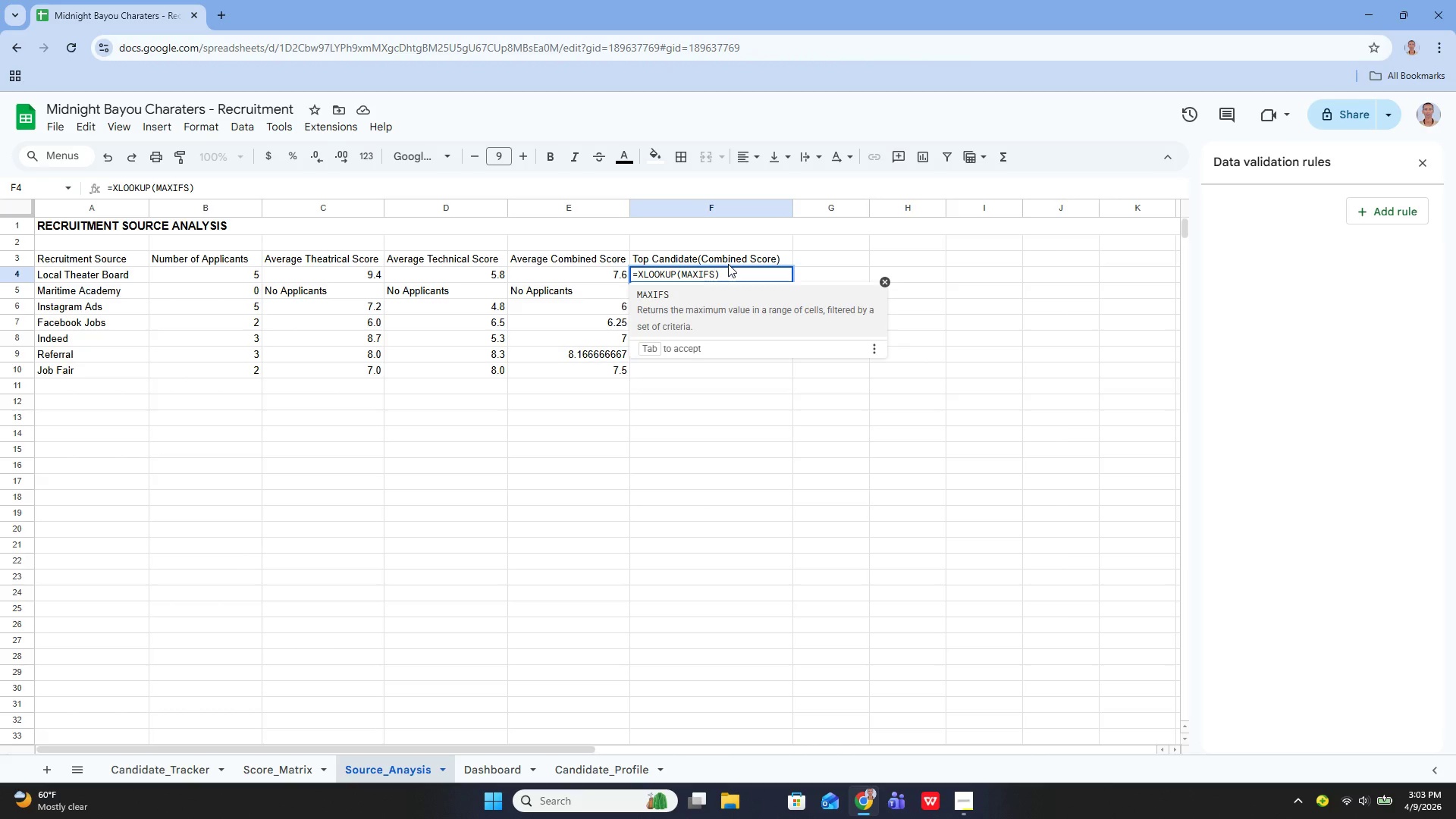 
key(Shift+9)
 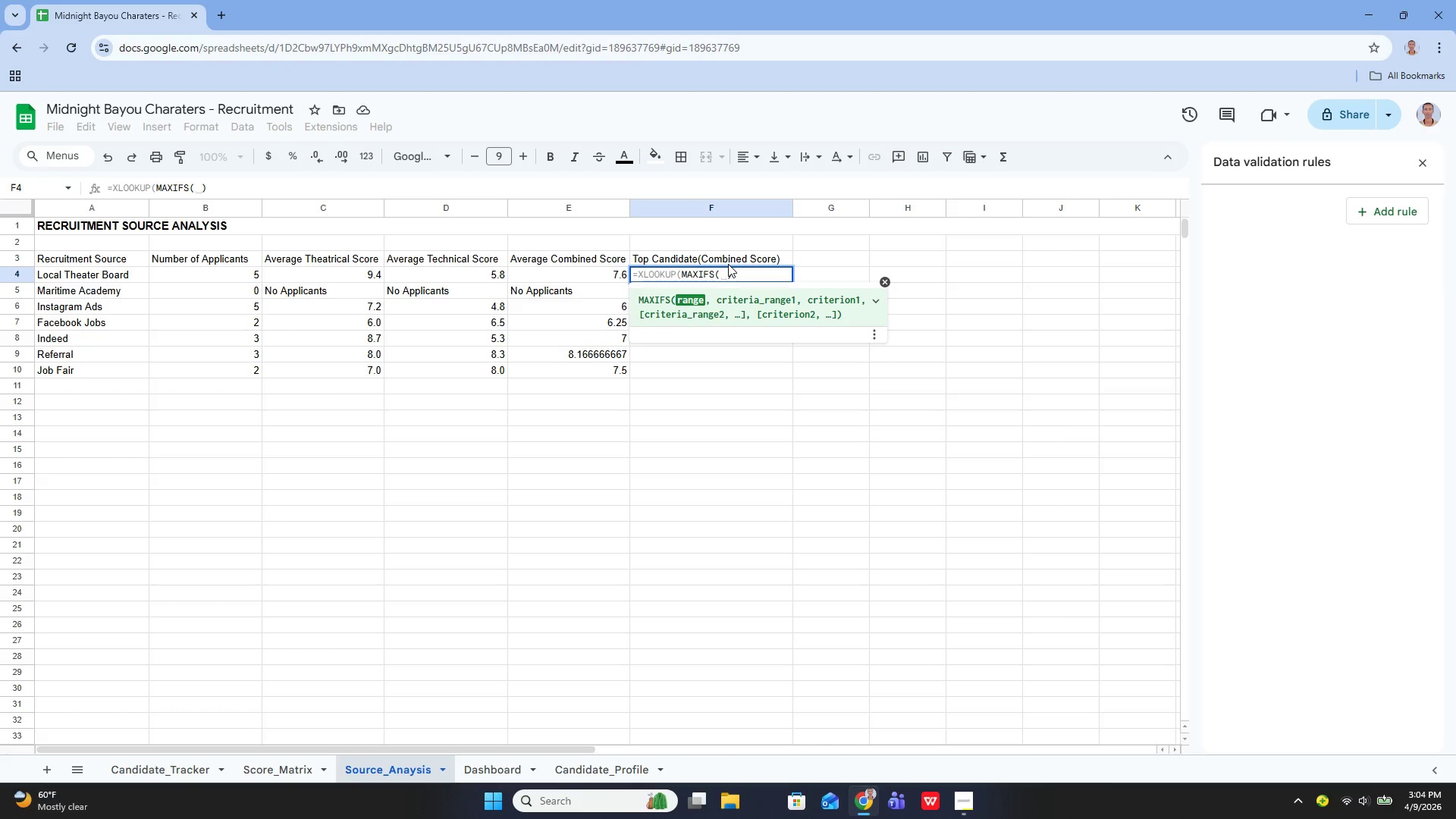 
key(Quote)
 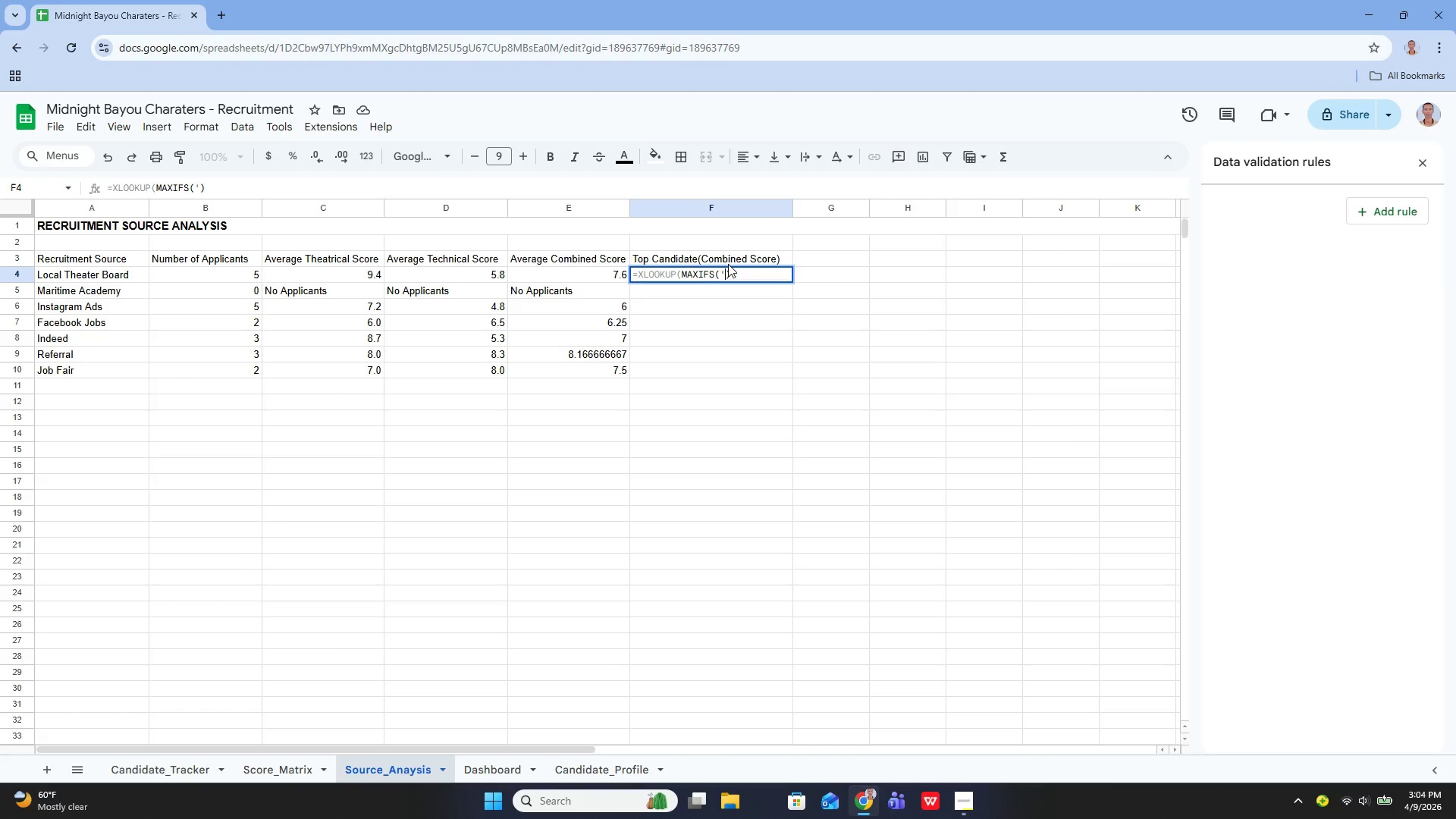 
key(Quote)
 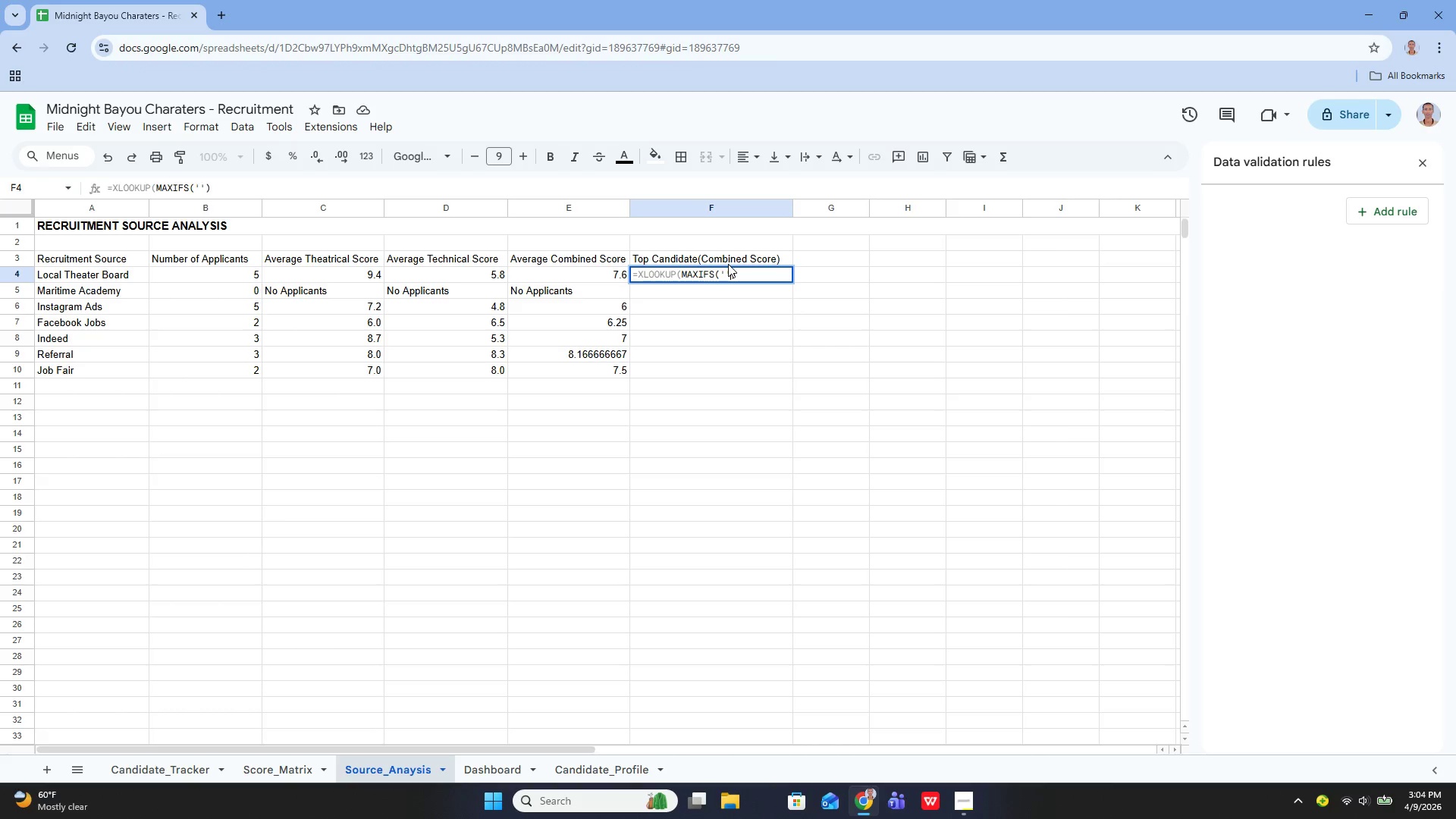 
key(ArrowLeft)
 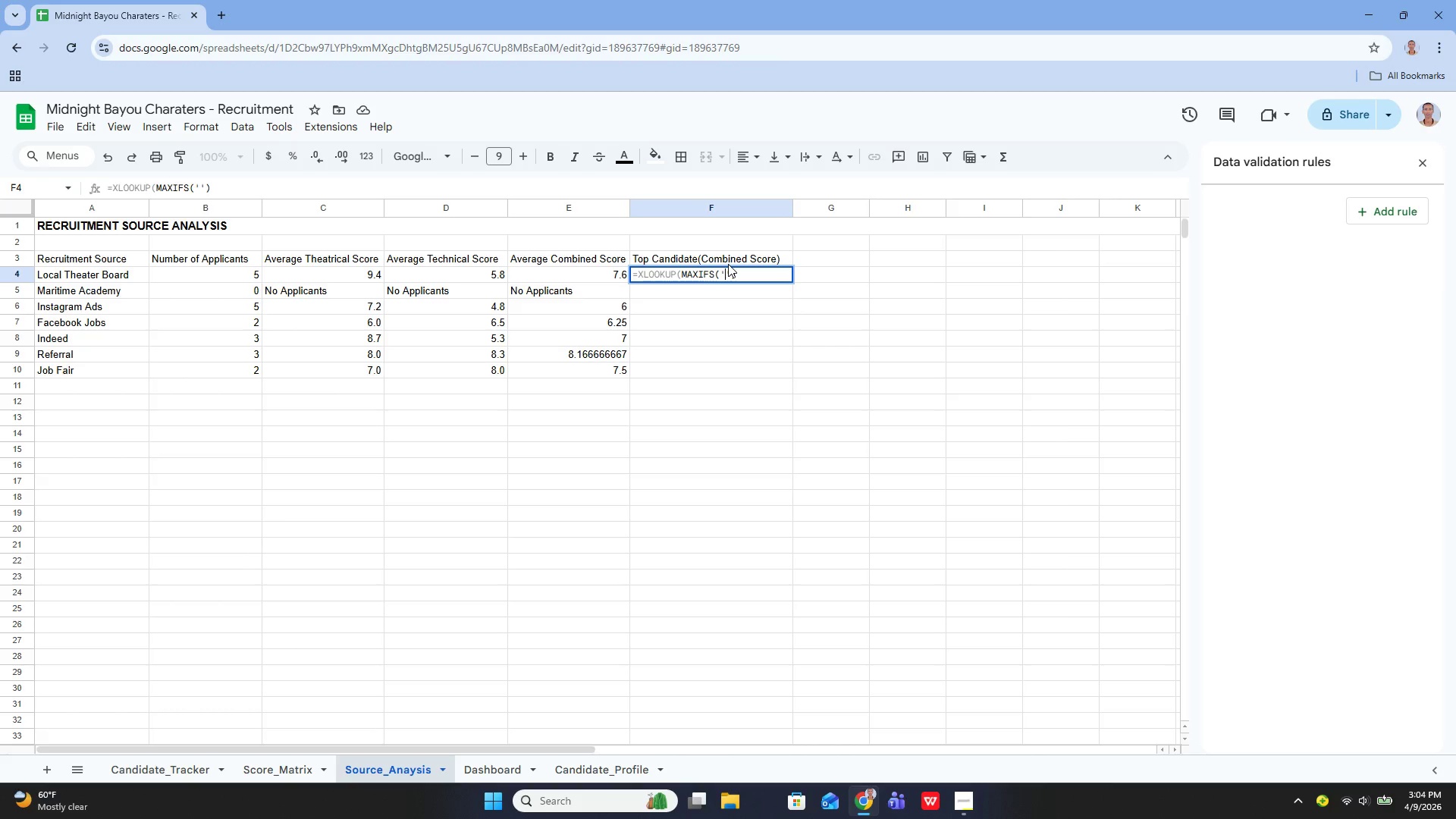 
type(Candidate)
 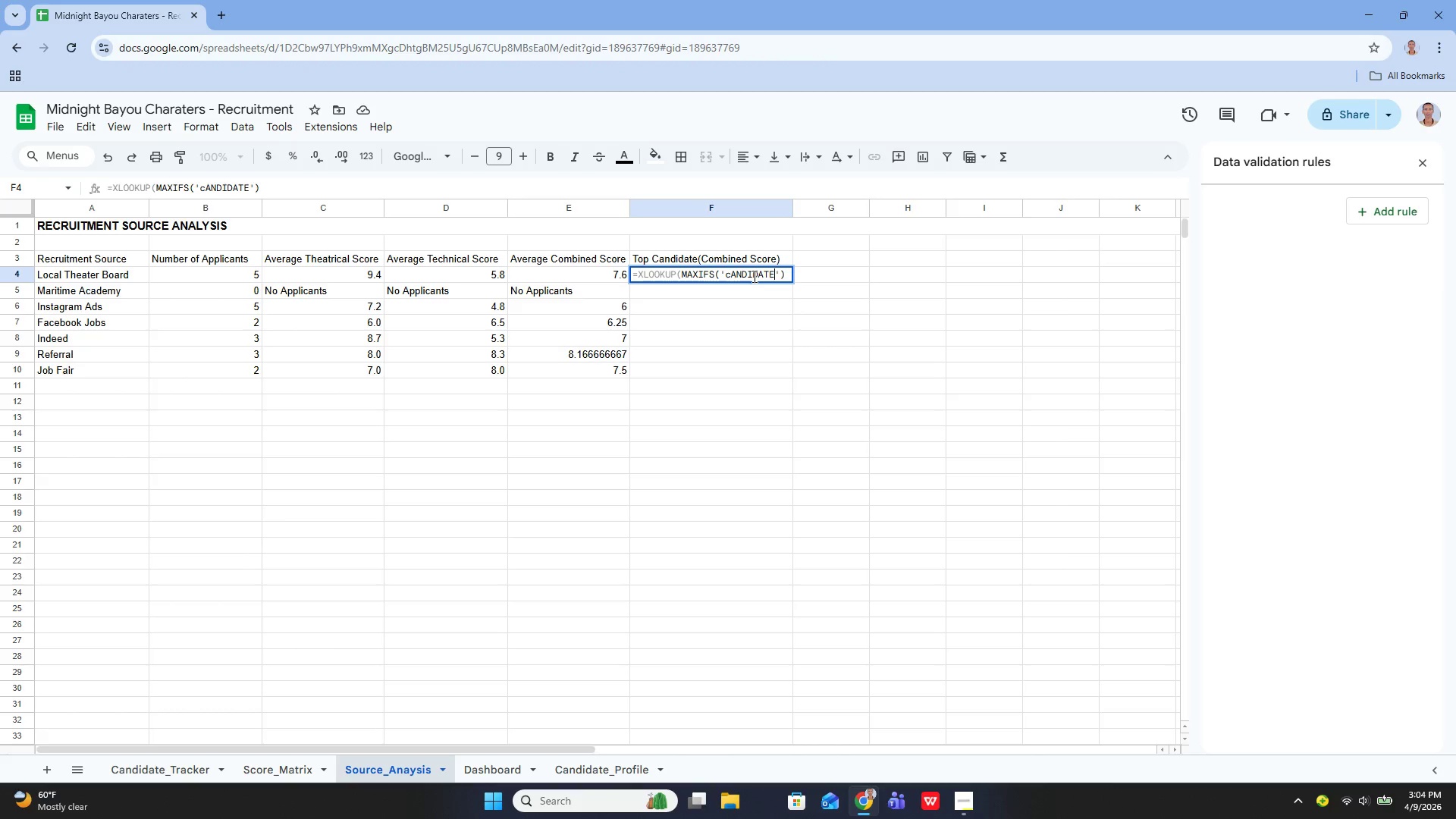 
key(Backspace)
key(Backspace)
key(Backspace)
key(Backspace)
key(Backspace)
key(Backspace)
key(Backspace)
key(Backspace)
key(Backspace)
type(Candidate_Tracker)
 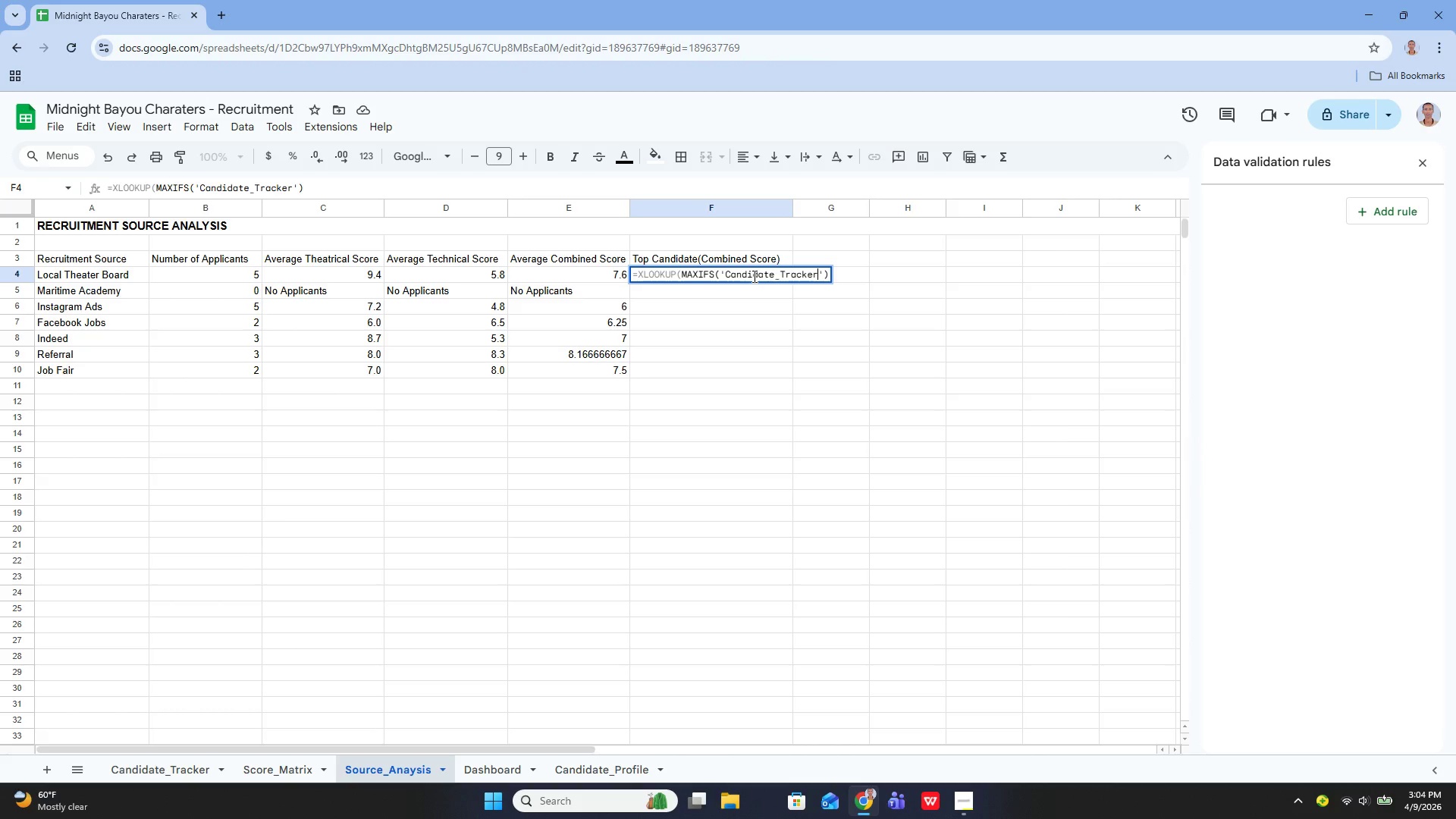 
key(ArrowRight)
 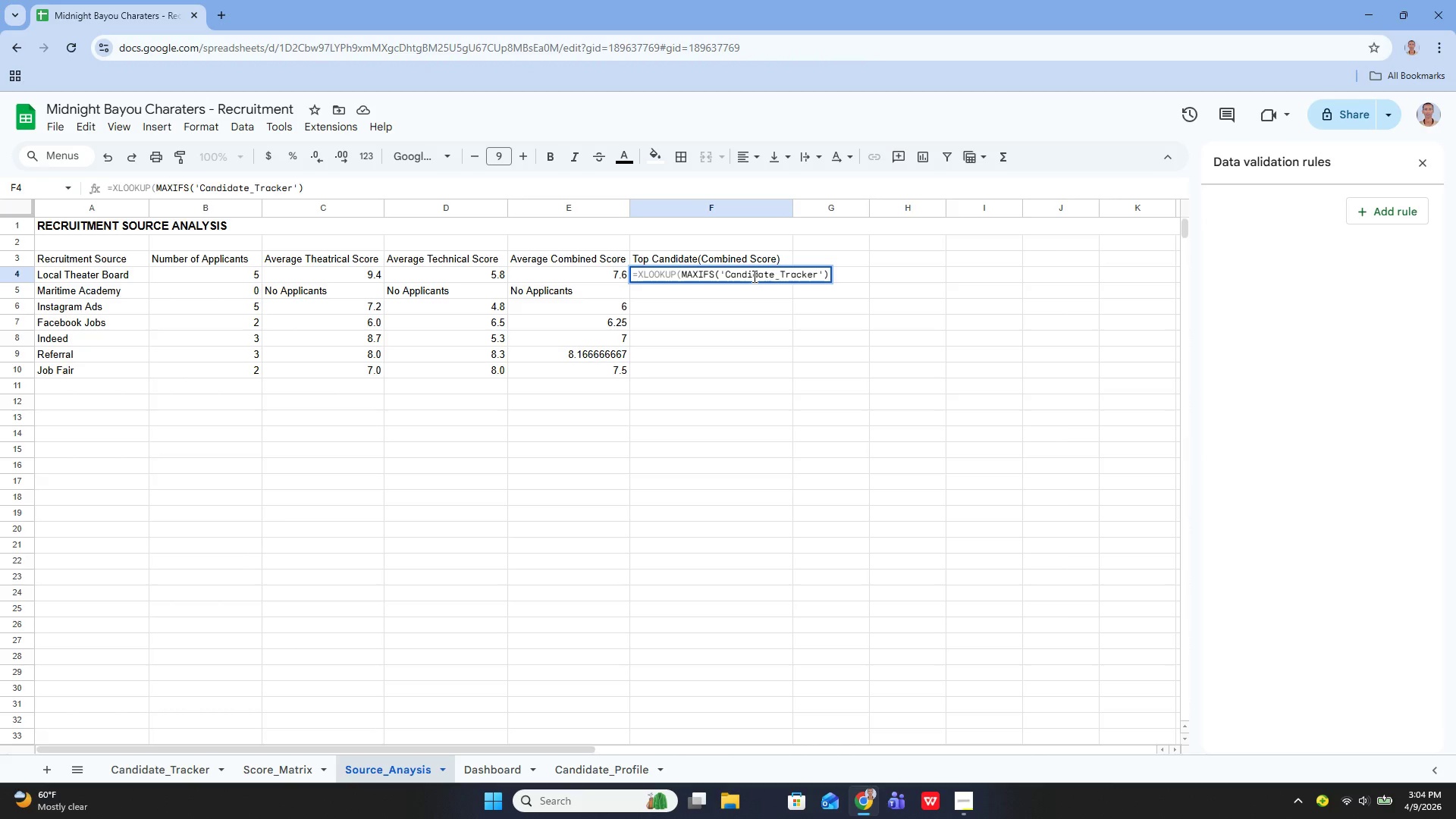 
key(ArrowRight)
 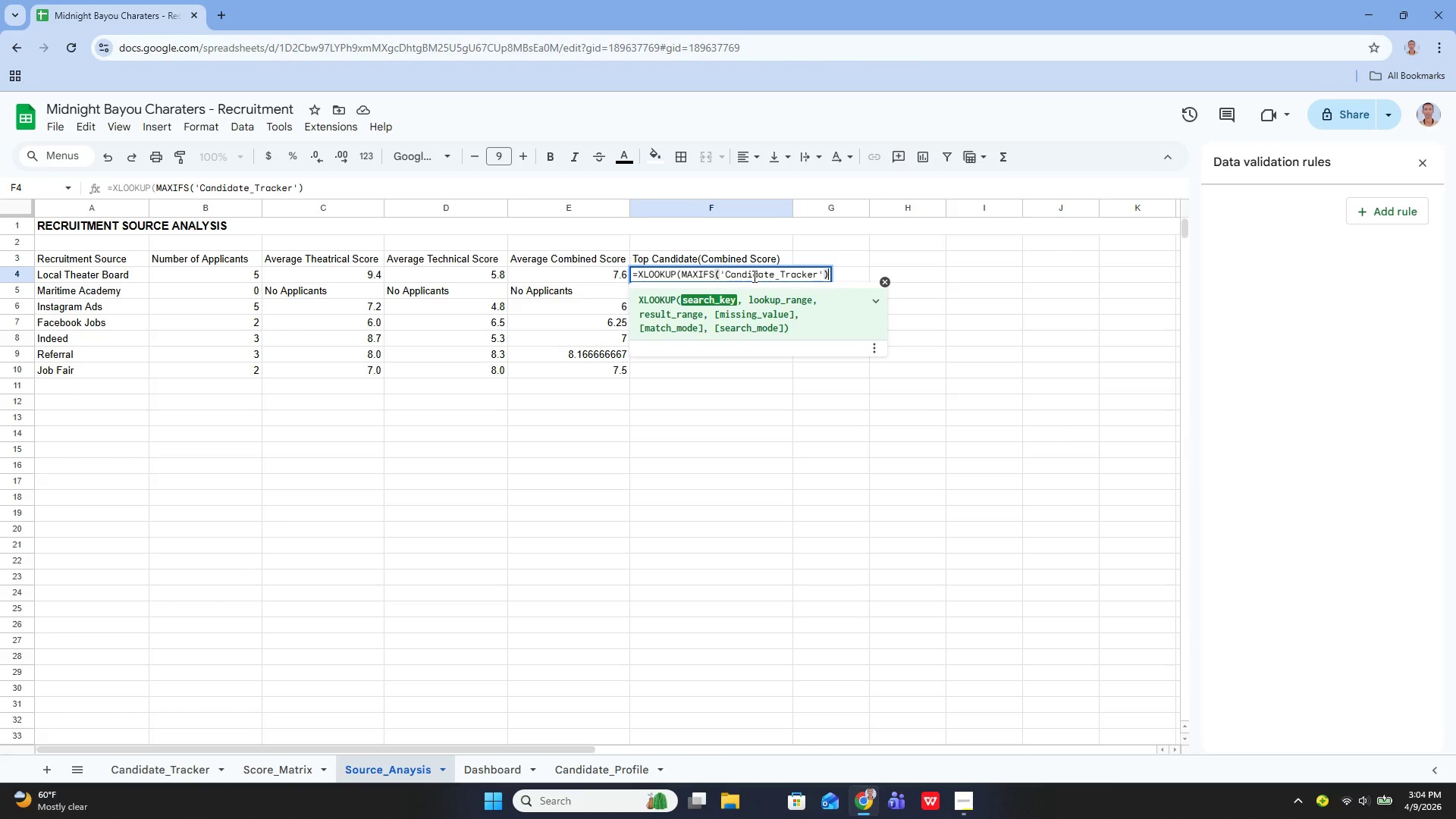 
key(ArrowRight)
 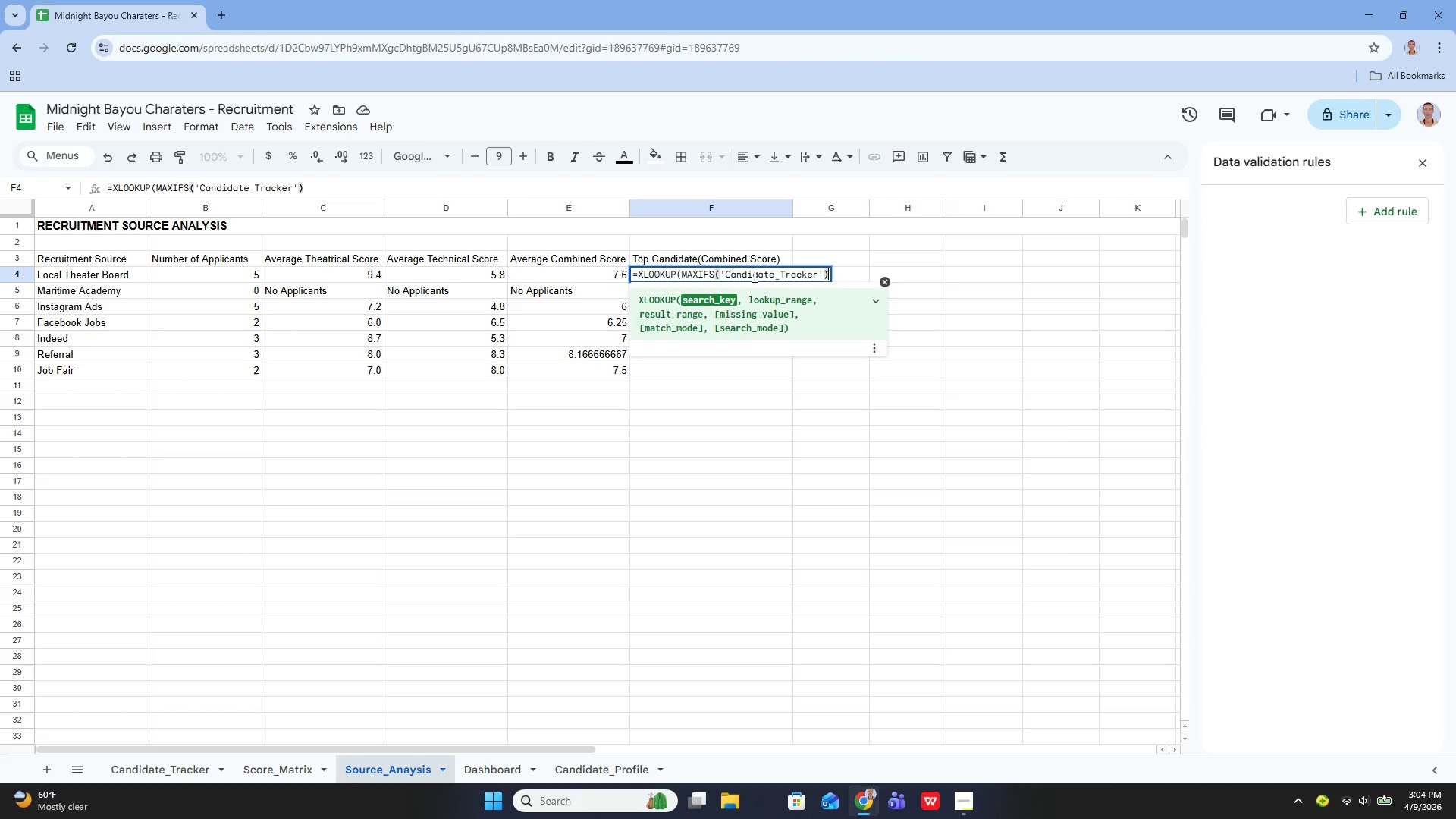 
key(ArrowLeft)
 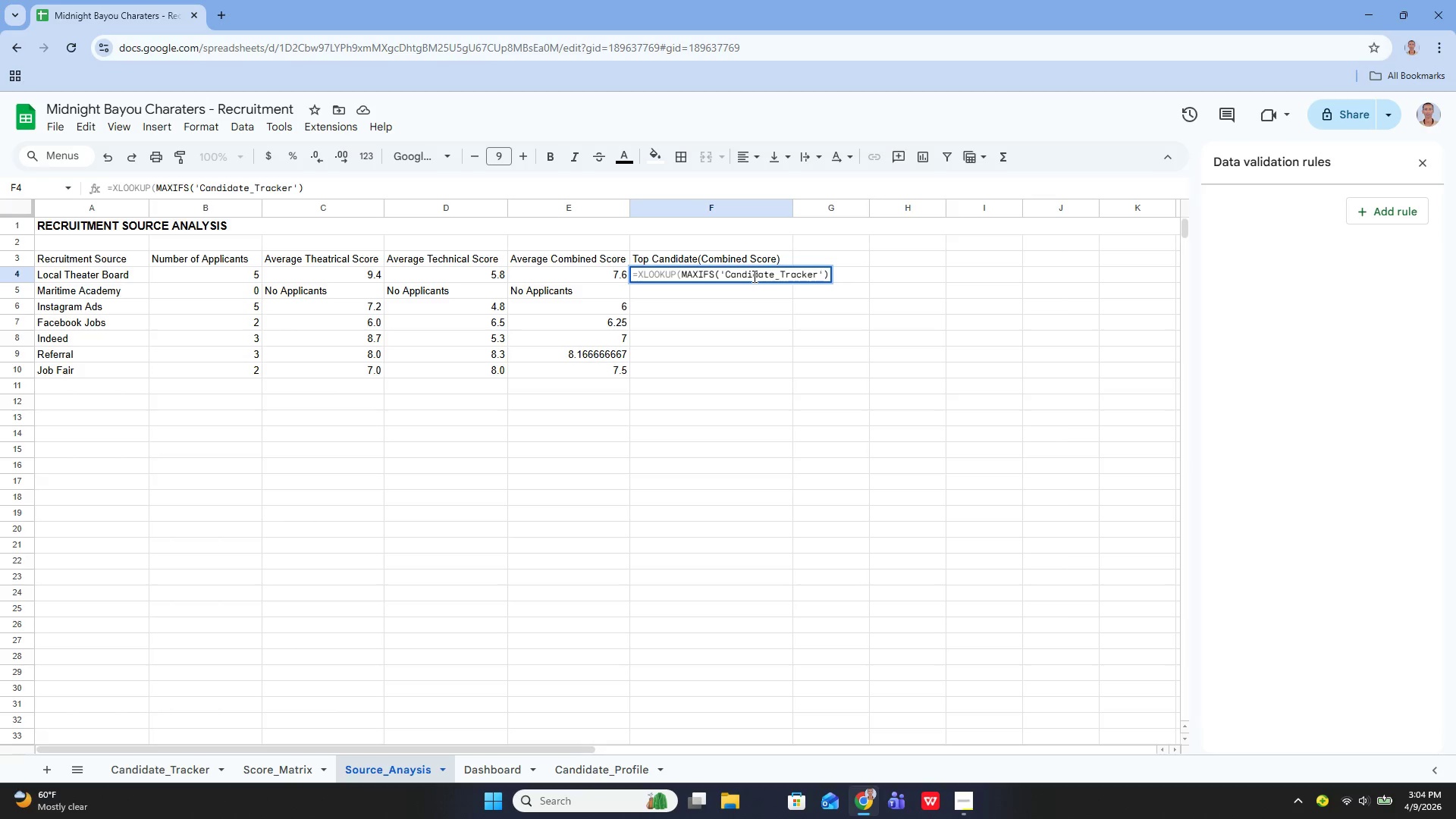 
hold_key(key=ArrowLeft, duration=1.2)
 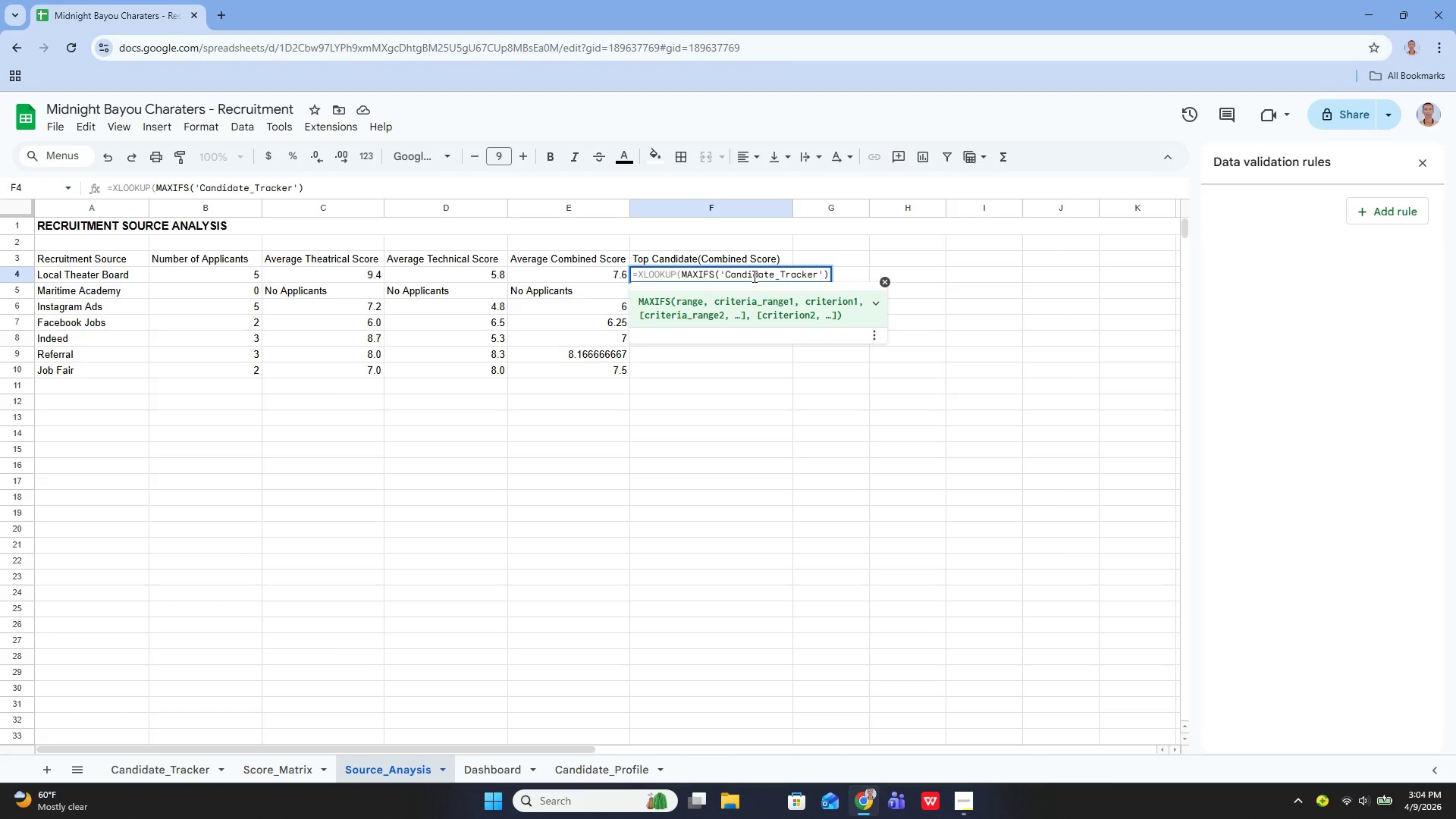 
key(ArrowLeft)
 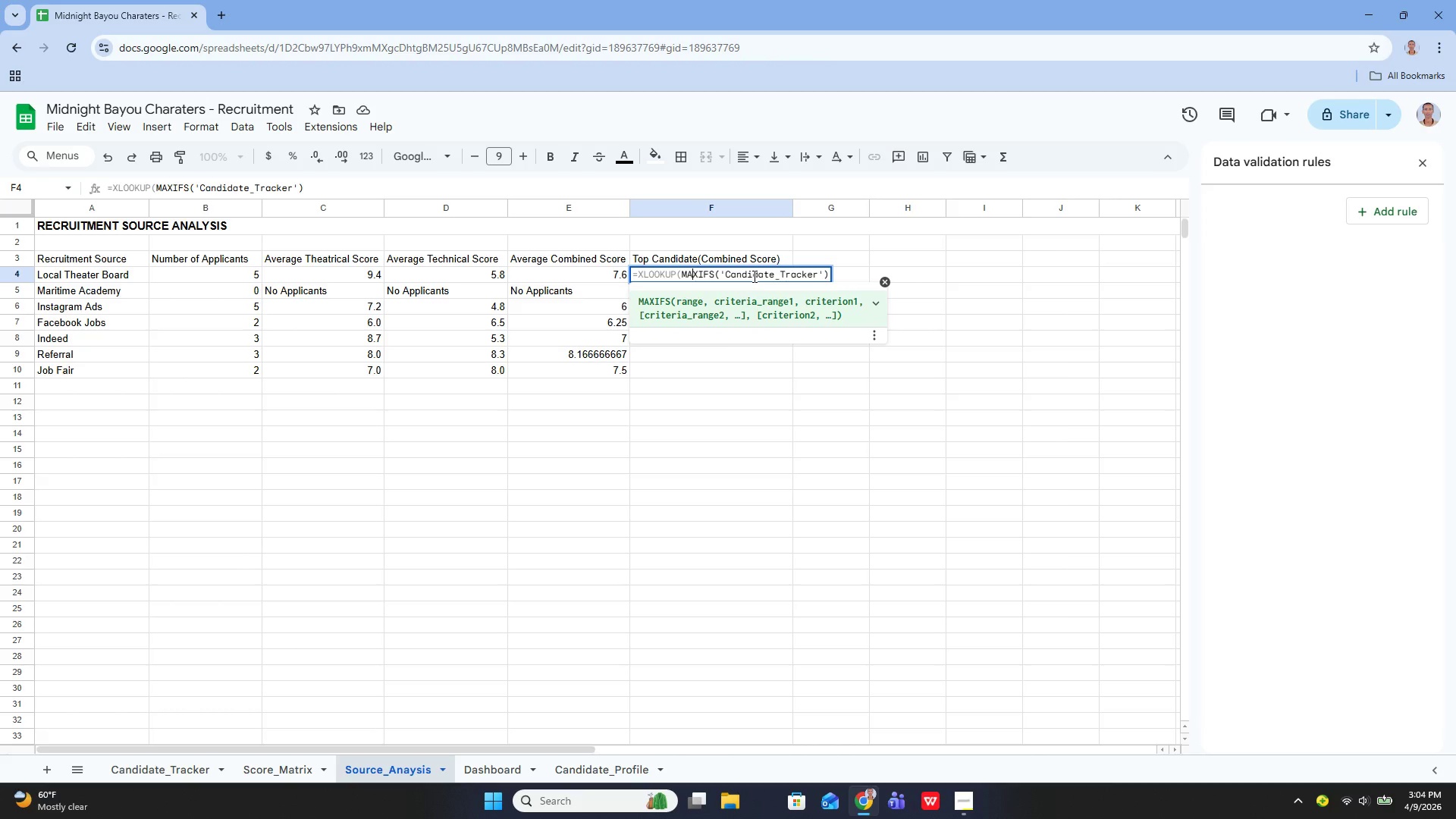 
hold_key(key=ArrowRight, duration=0.77)
 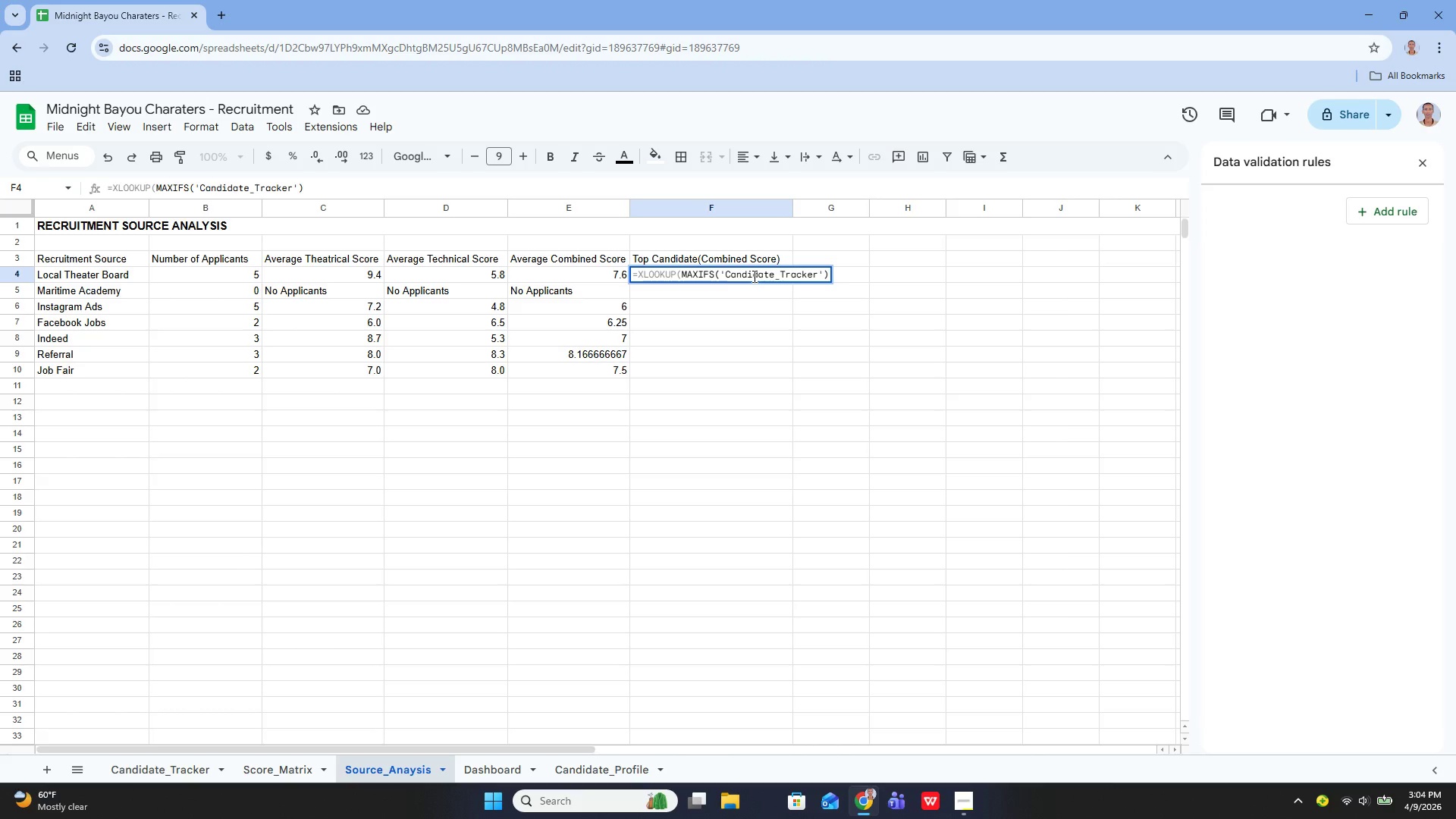 
key(ArrowRight)
 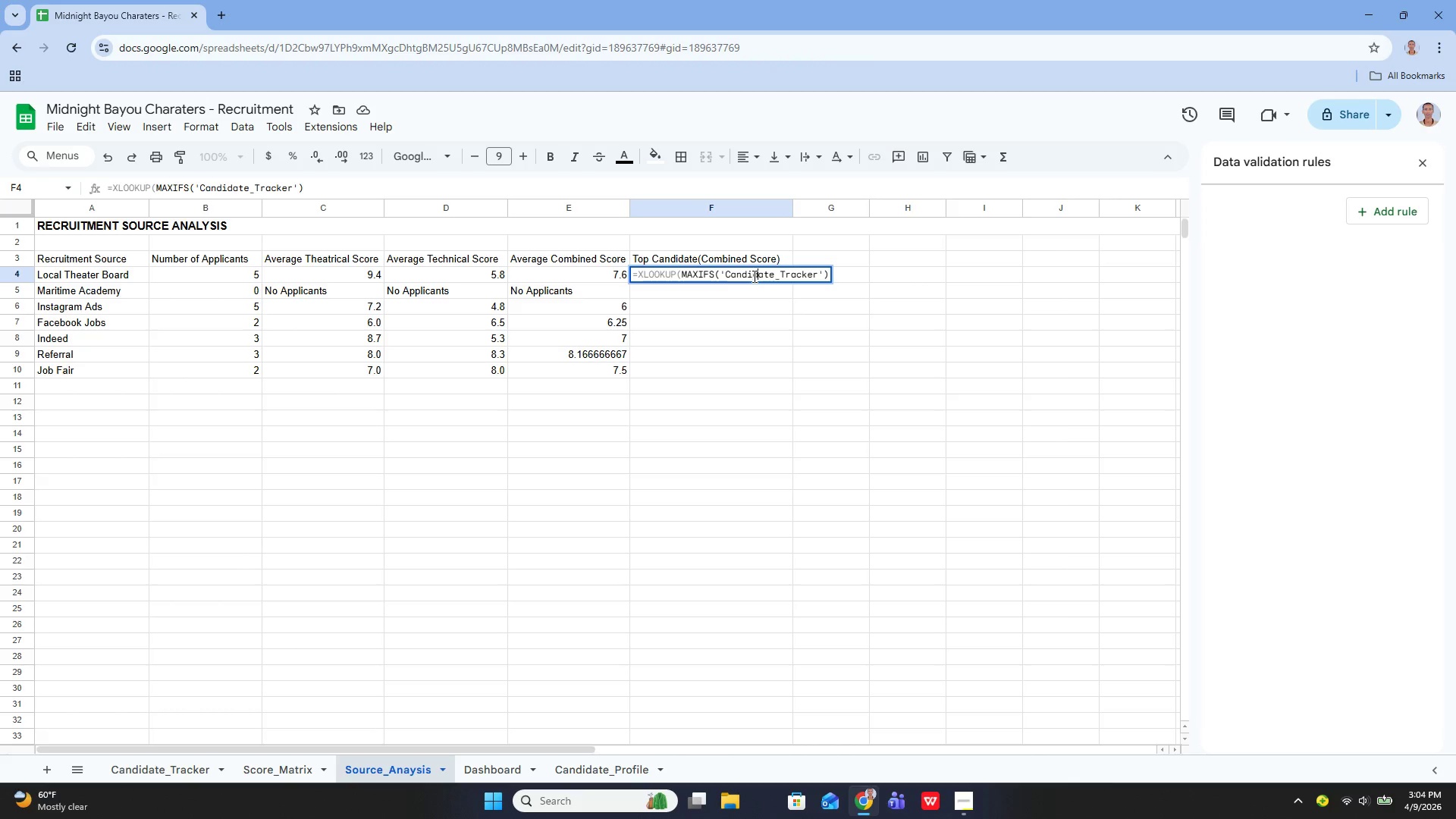 
key(ArrowRight)
 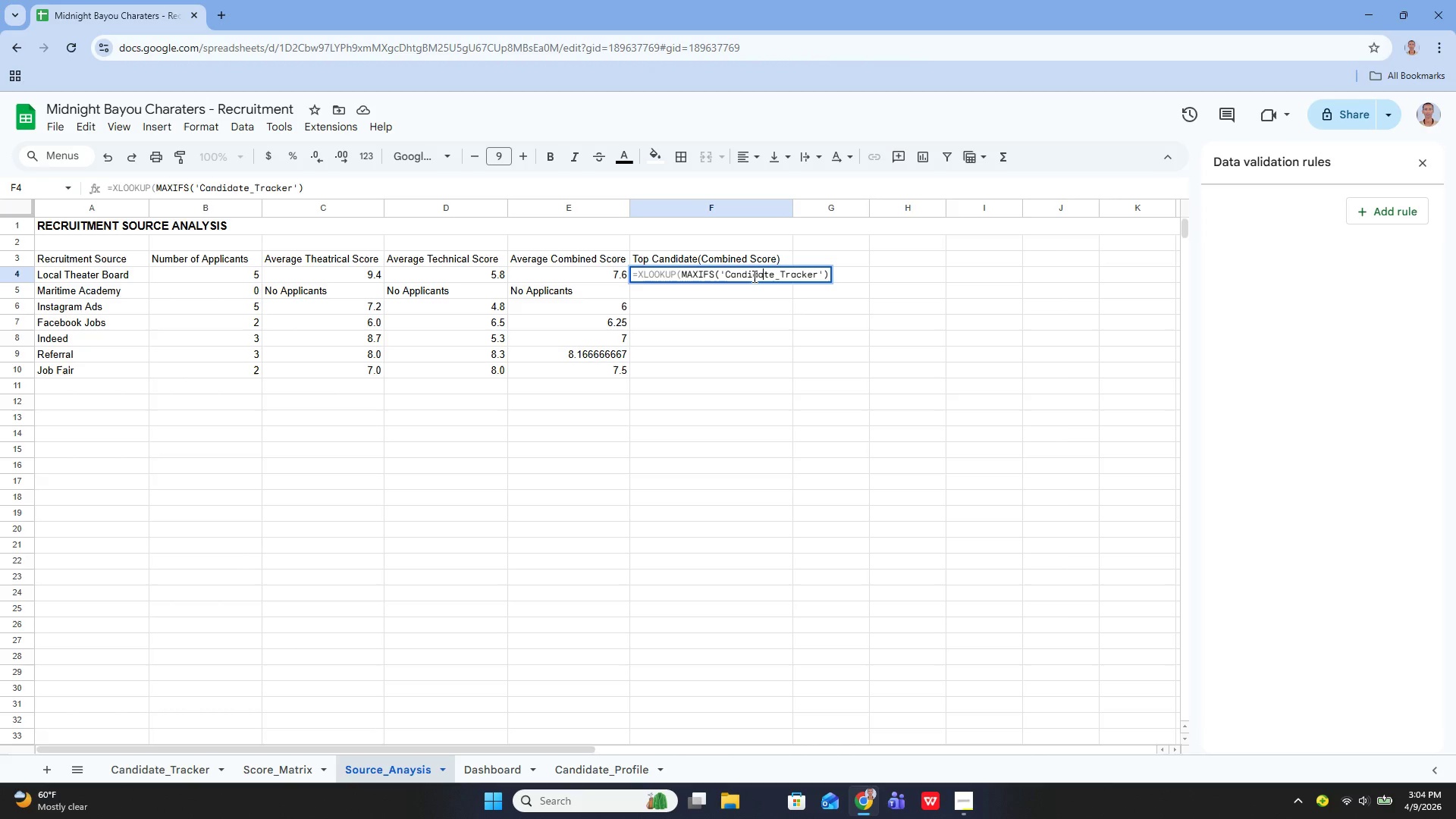 
key(ArrowRight)
 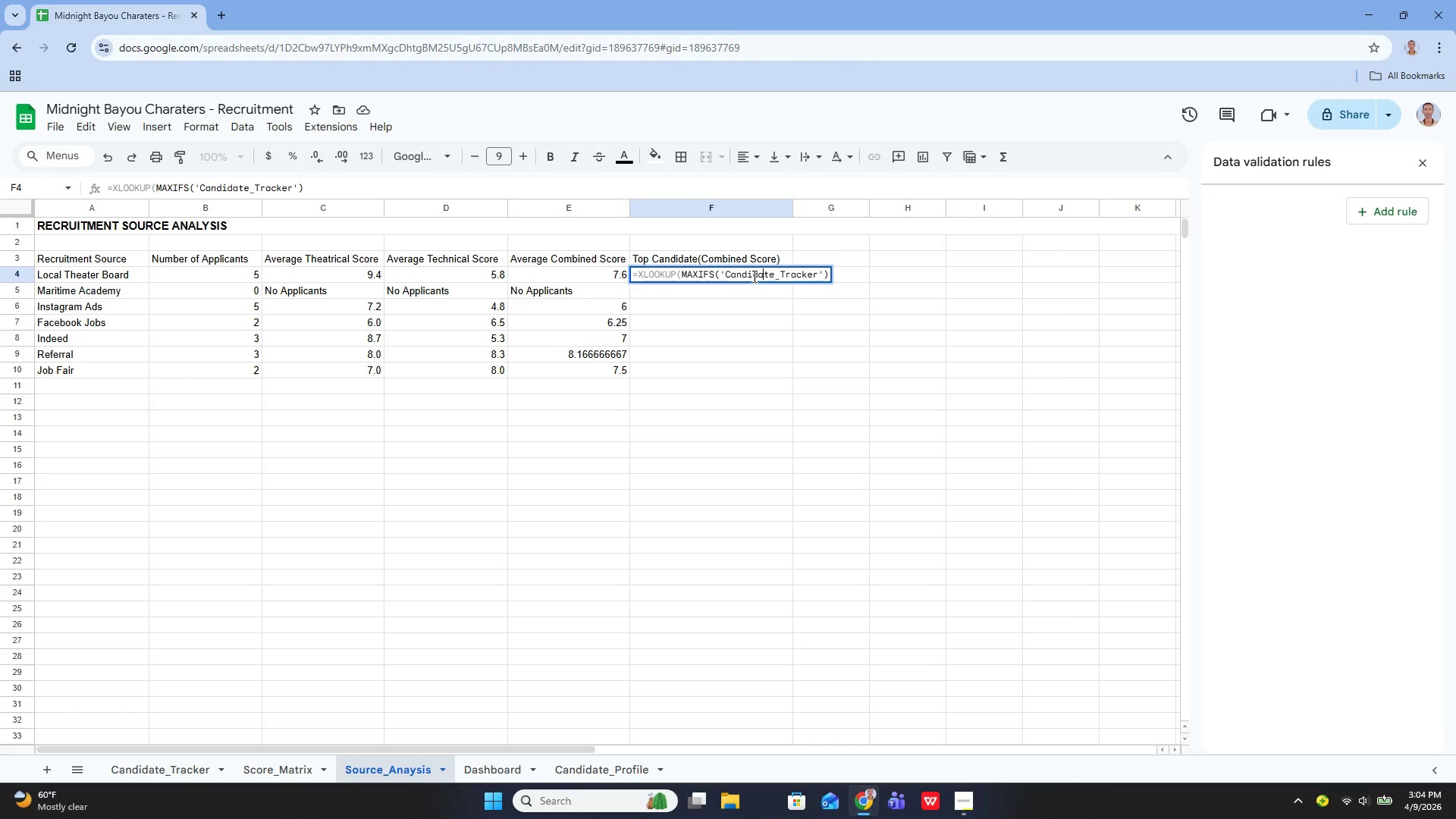 
key(ArrowRight)
 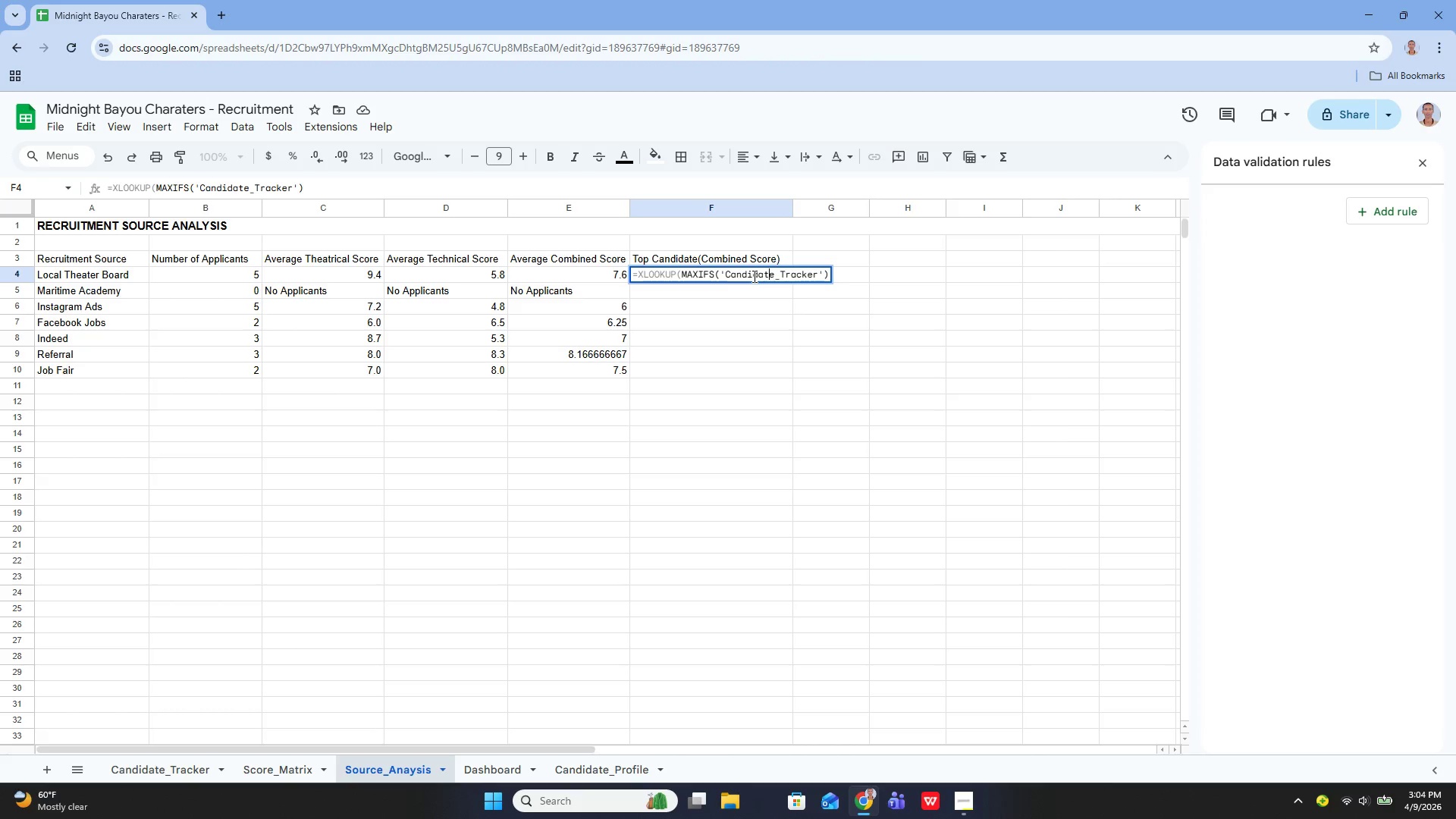 
key(ArrowRight)
 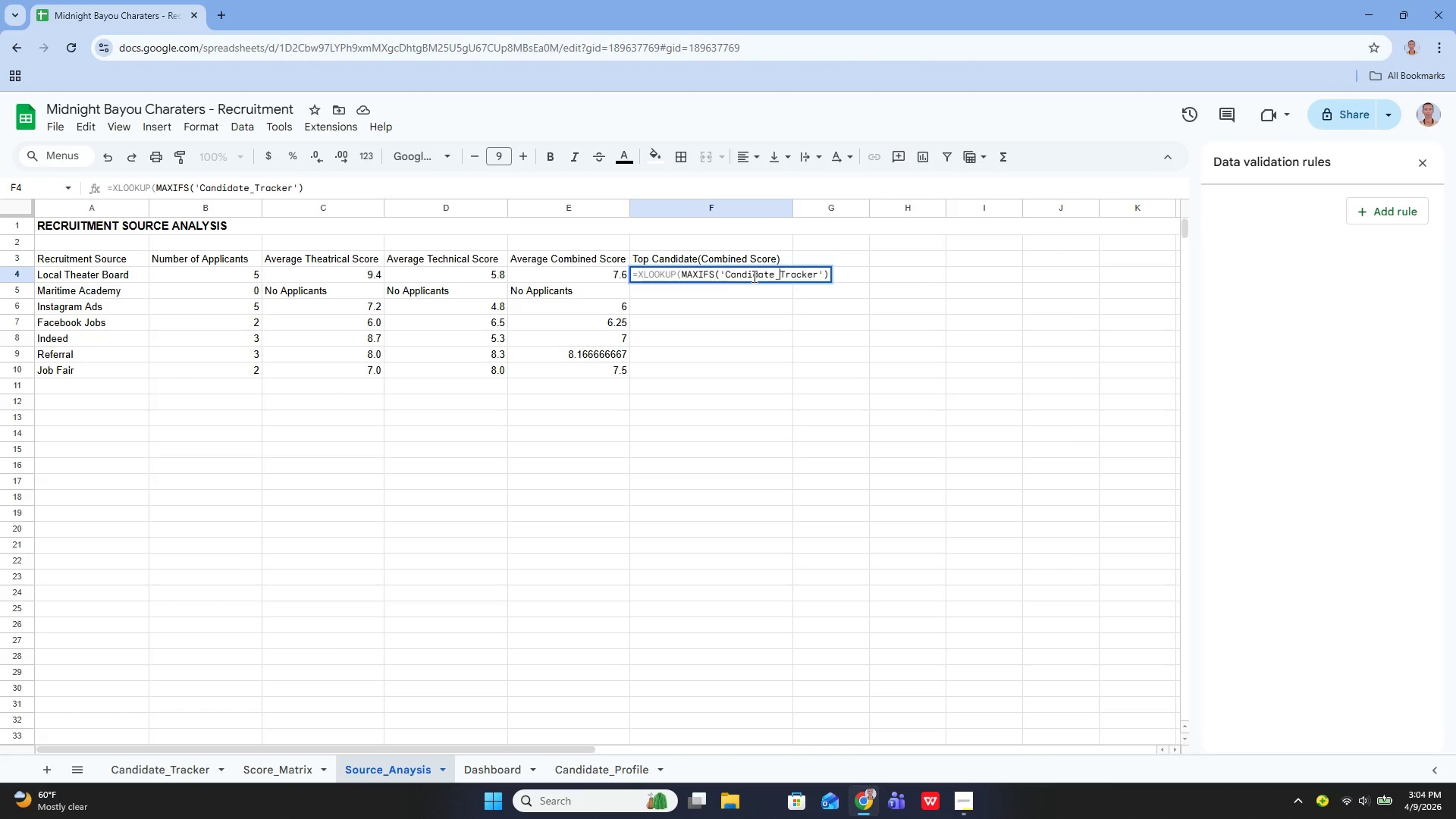 
key(ArrowRight)
 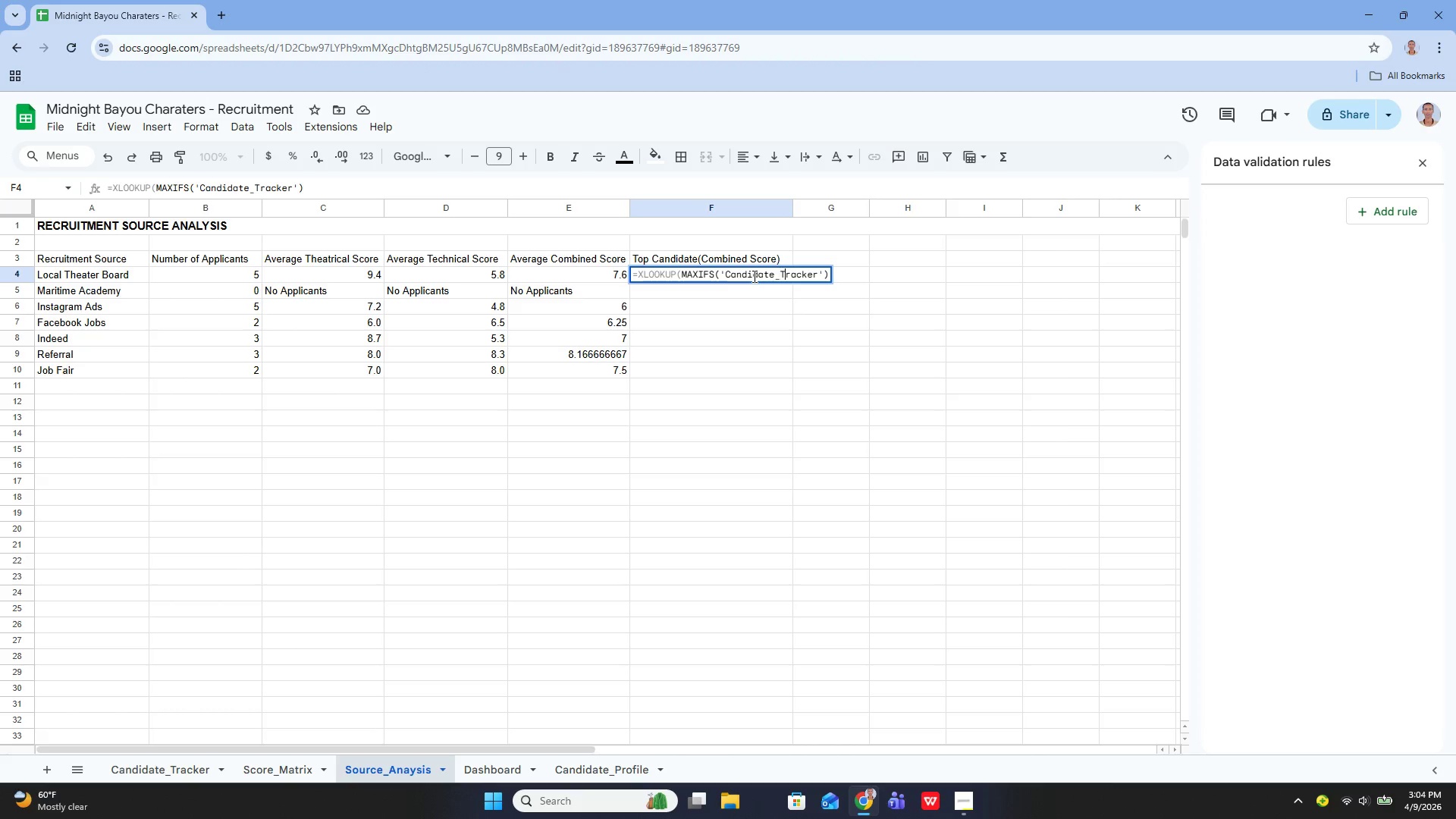 
key(ArrowRight)
 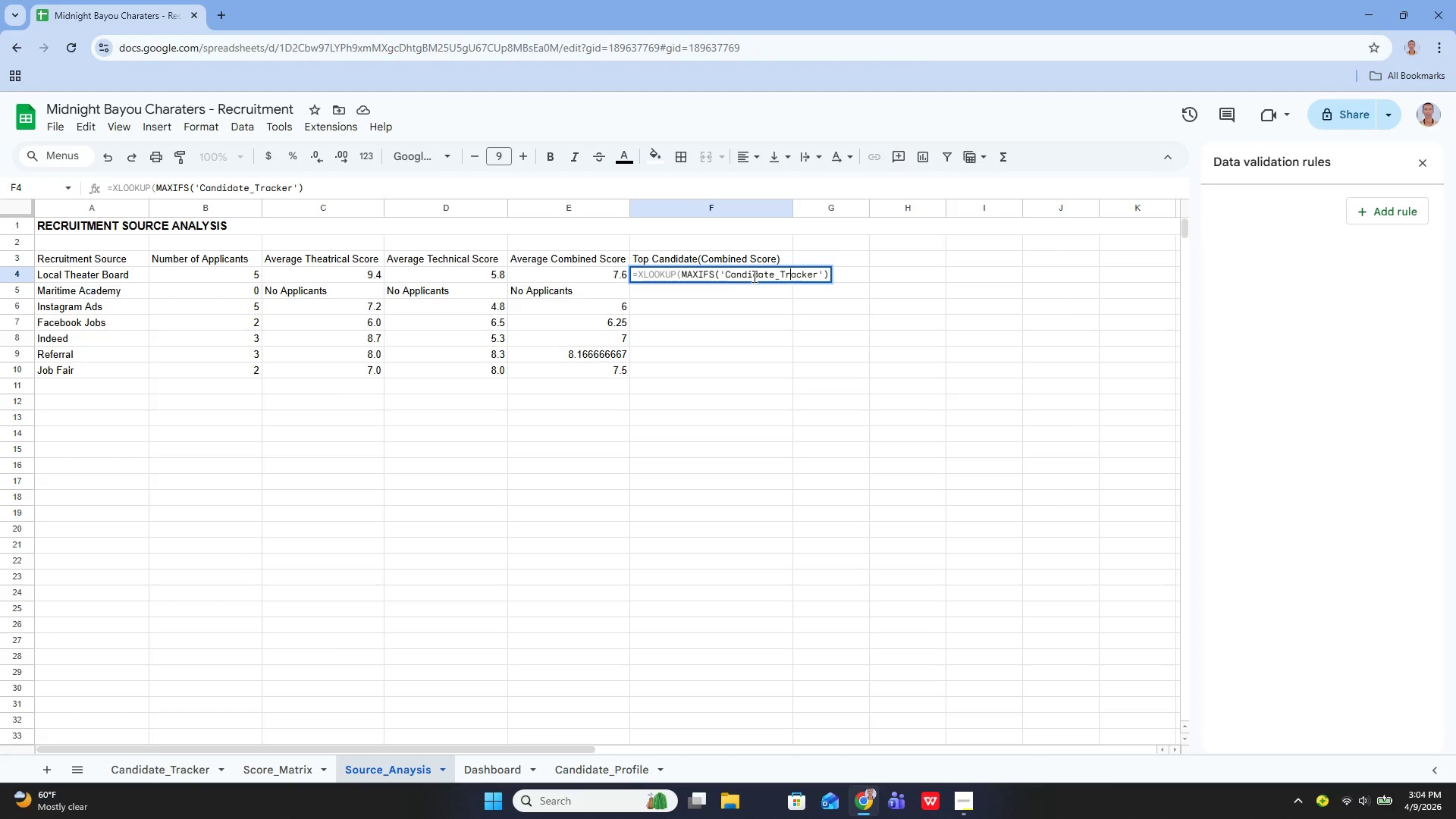 
key(ArrowRight)
 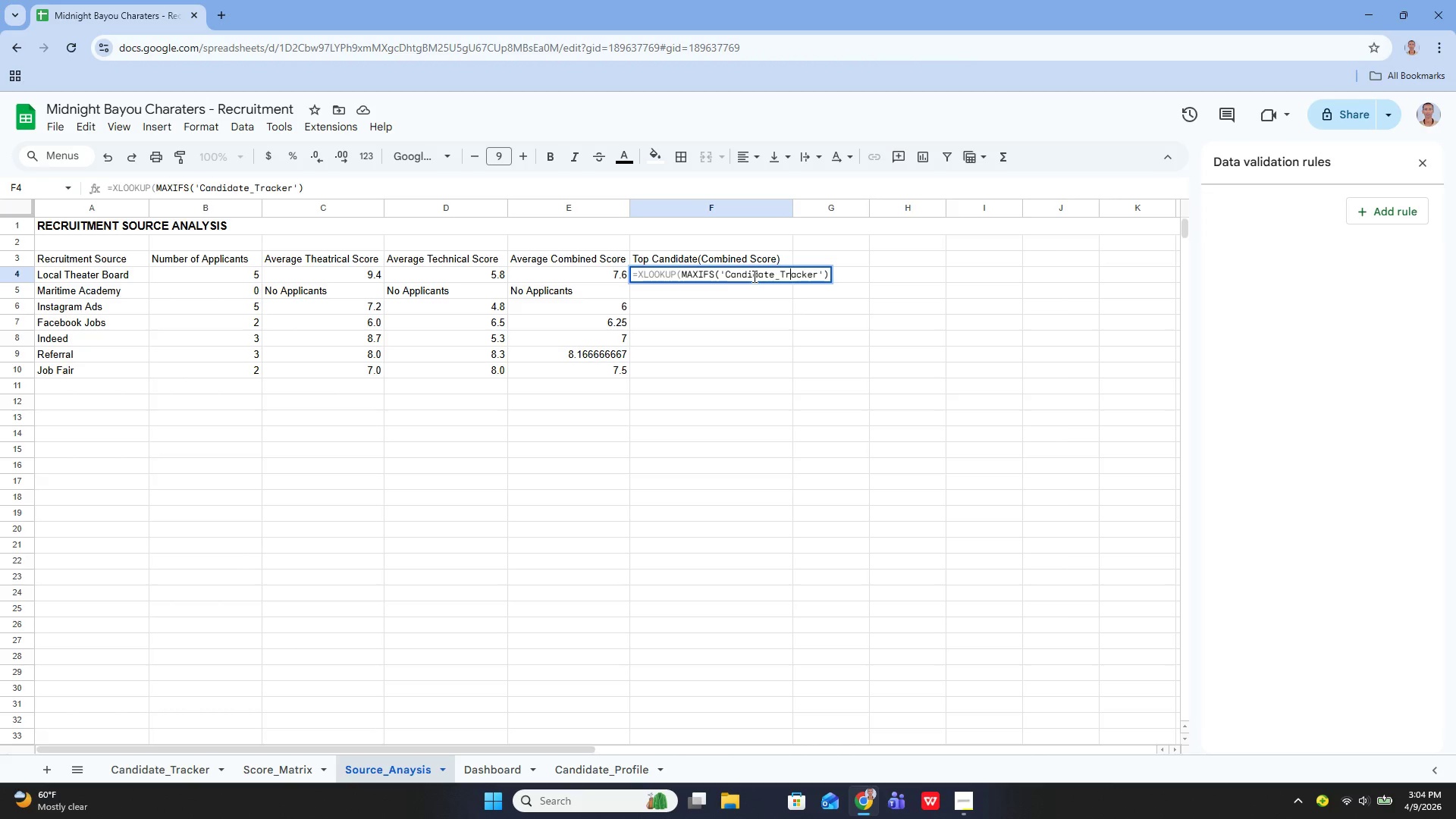 
key(ArrowRight)
 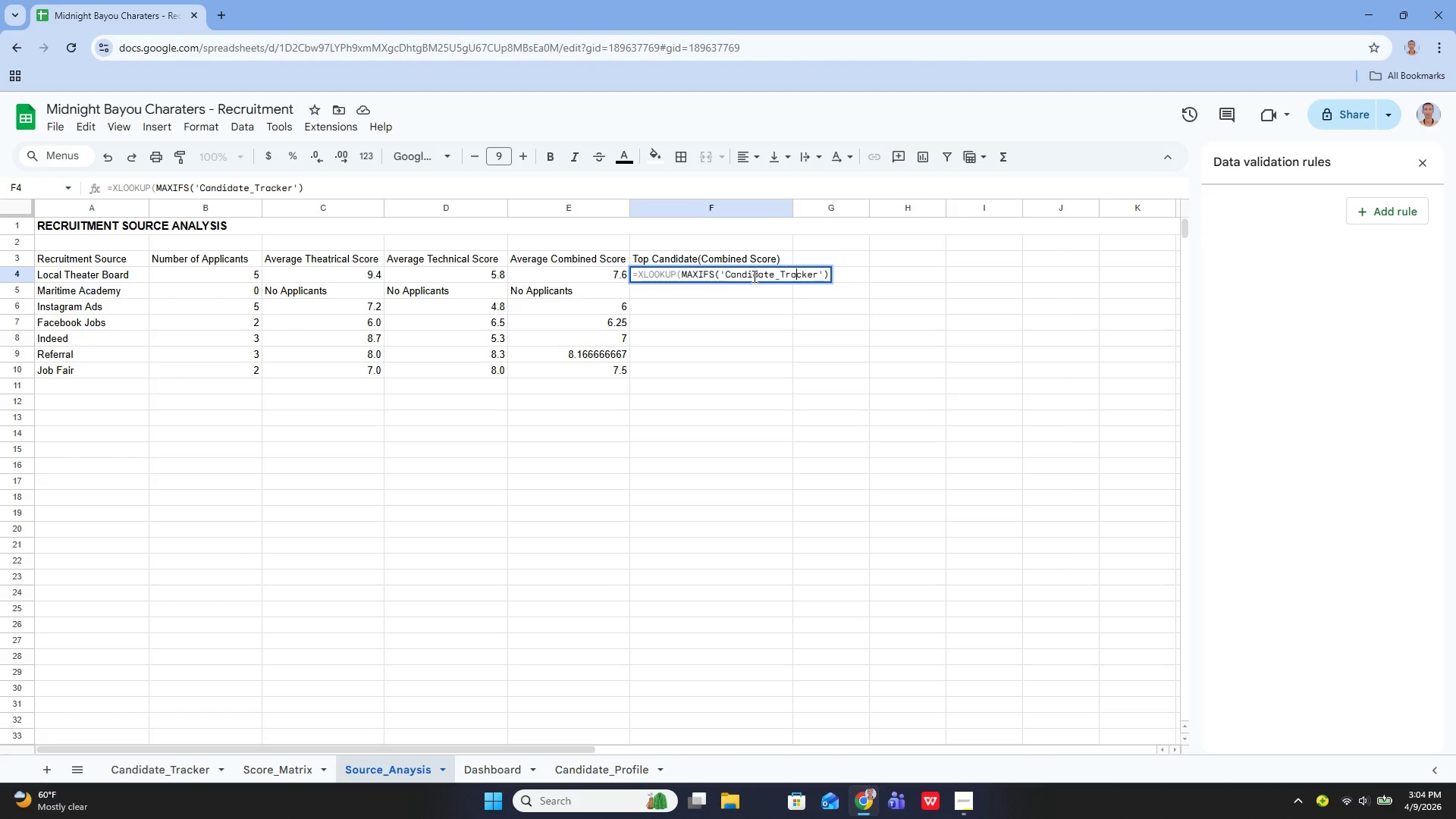 
key(ArrowRight)
 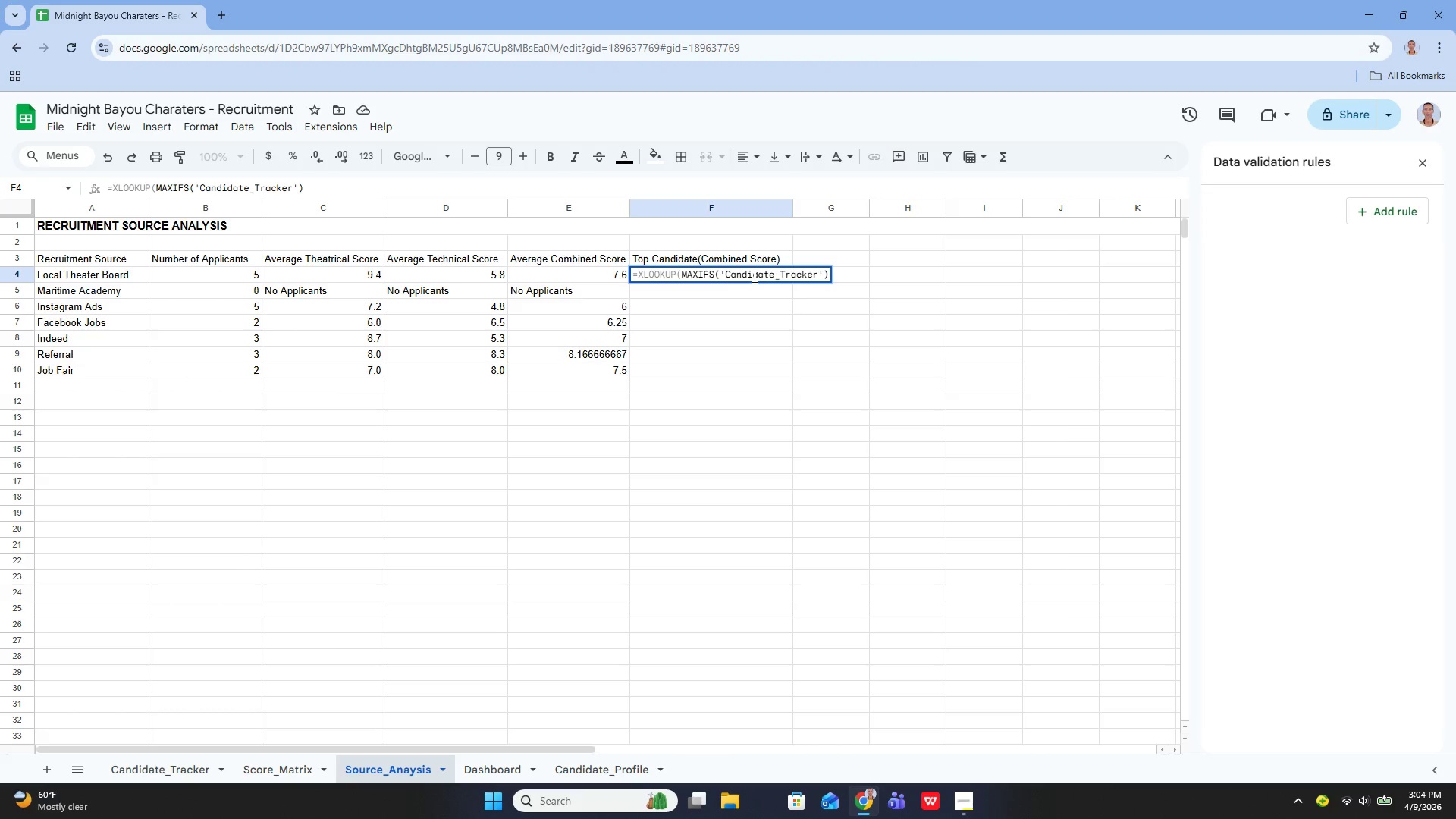 
key(ArrowRight)
 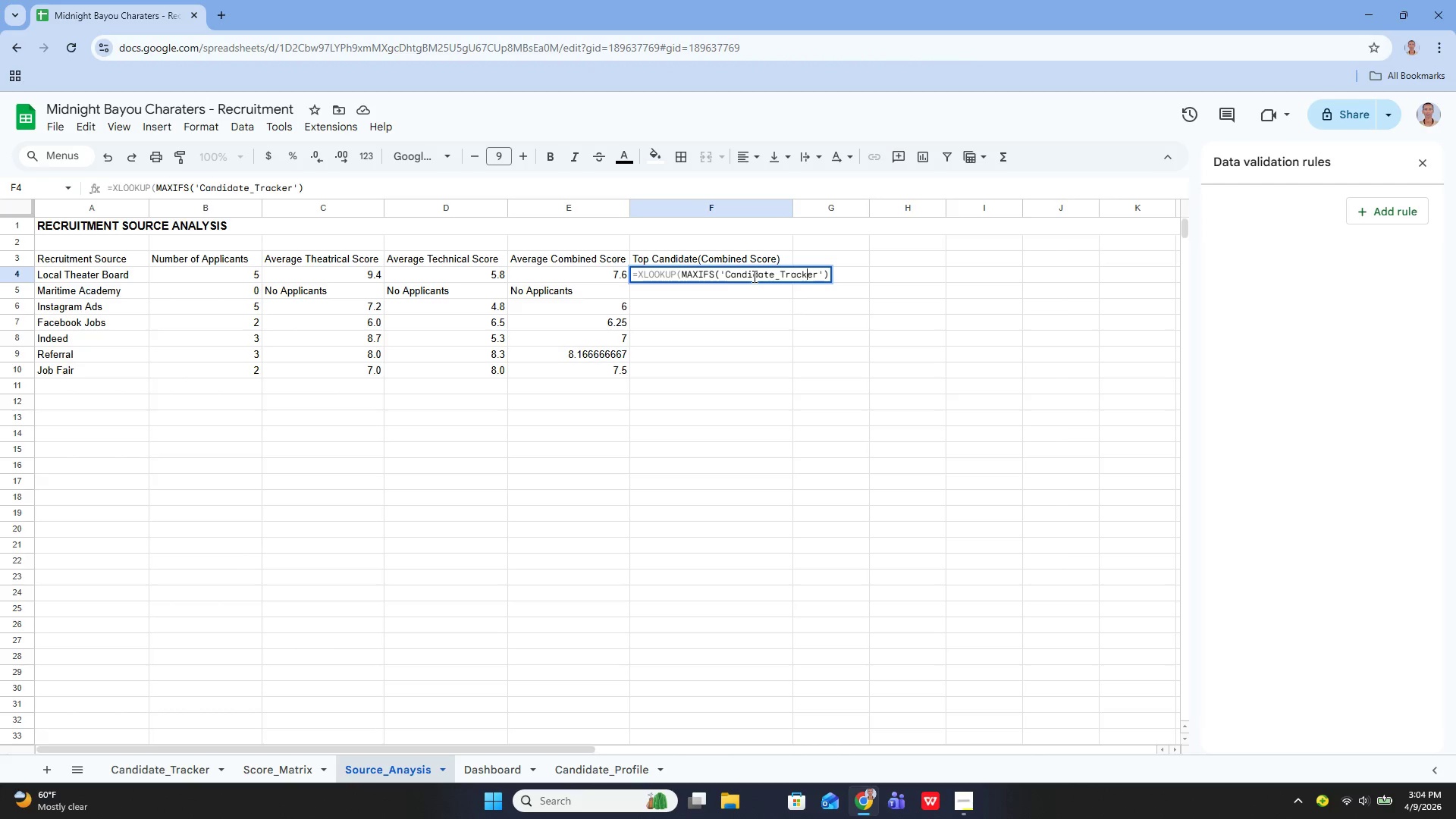 
key(ArrowRight)
 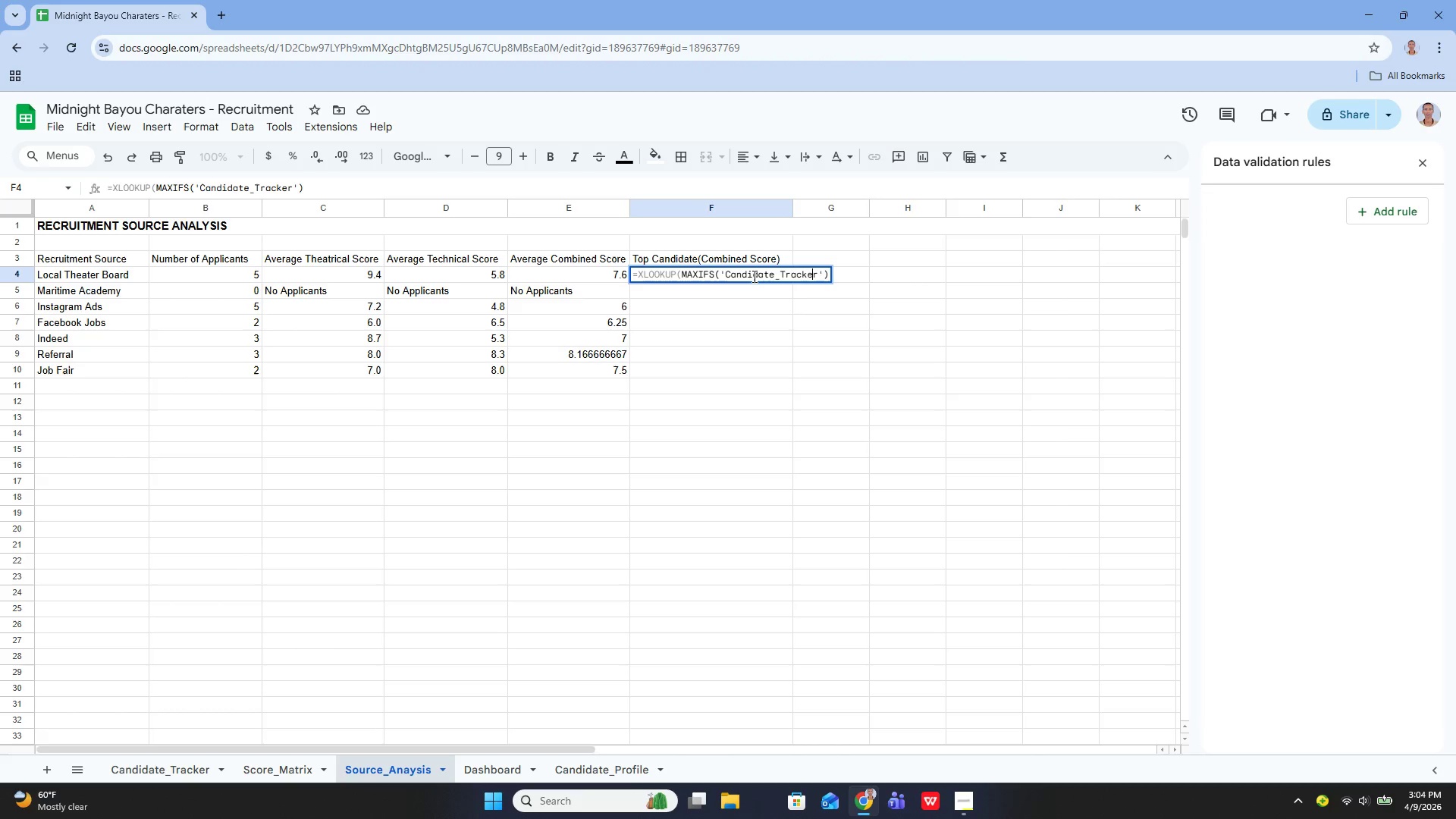 
key(ArrowRight)
 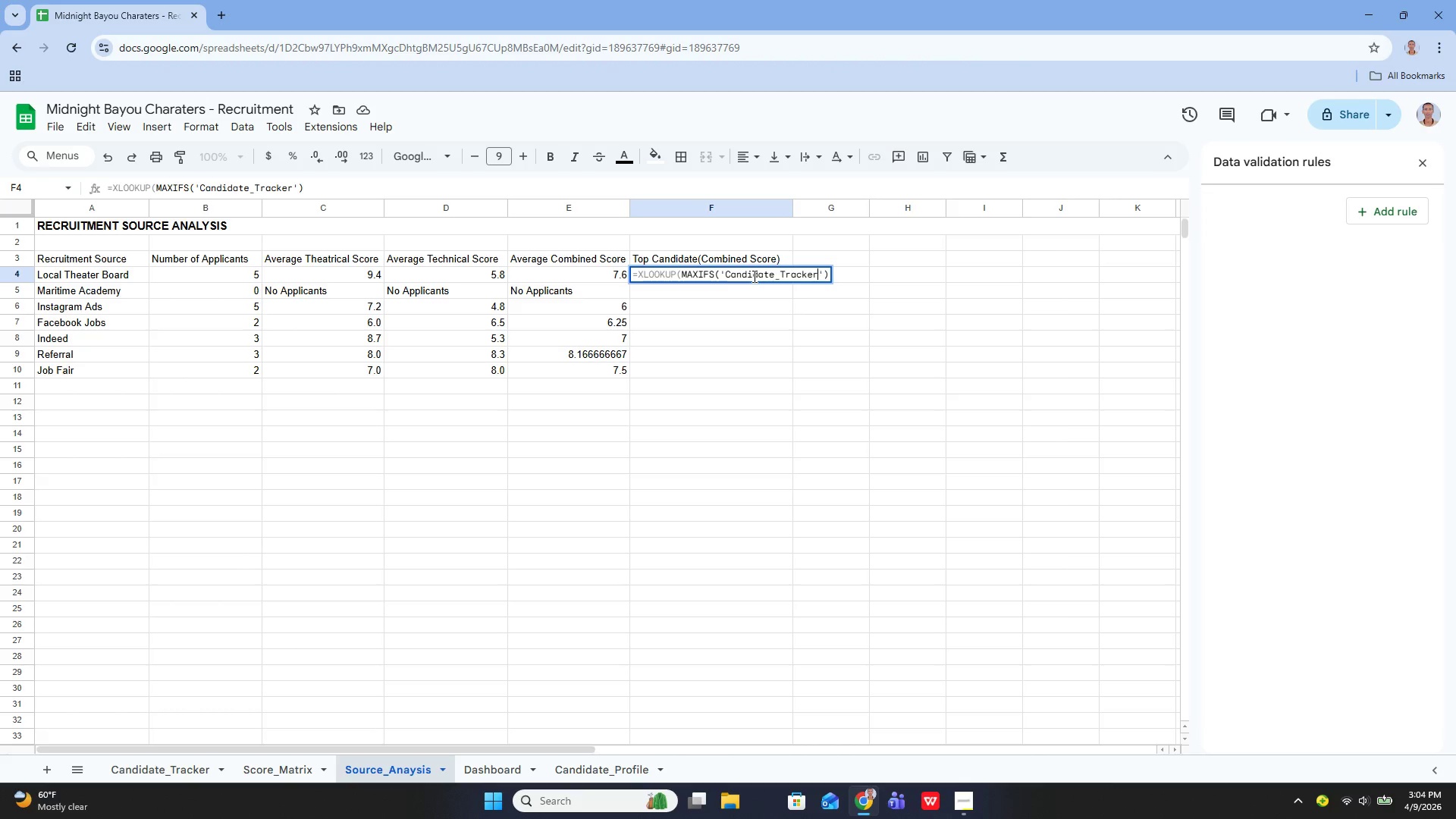 
key(ArrowRight)
 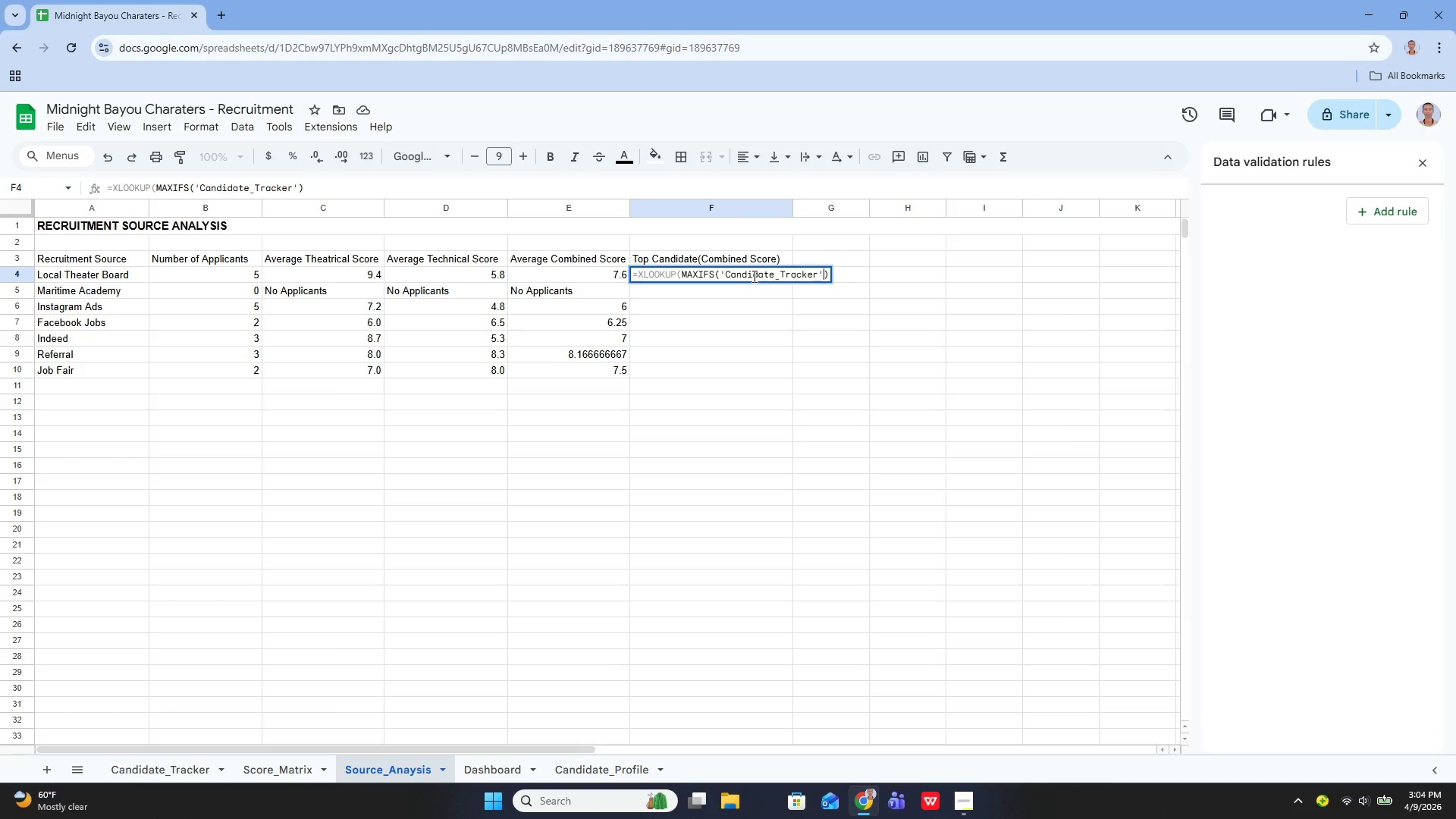 
type(!C5:C29, A4)
 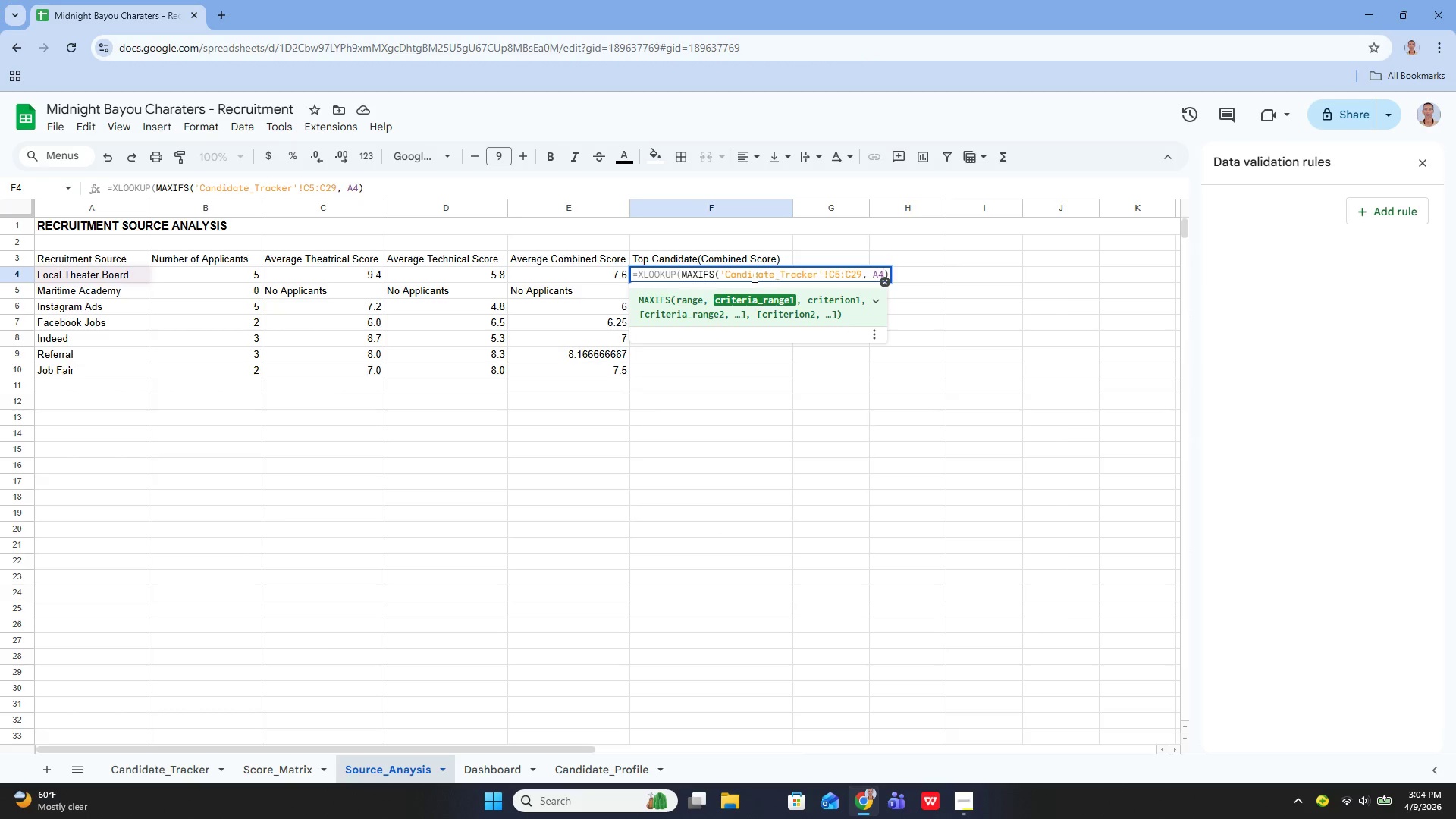 
key(ArrowRight)
 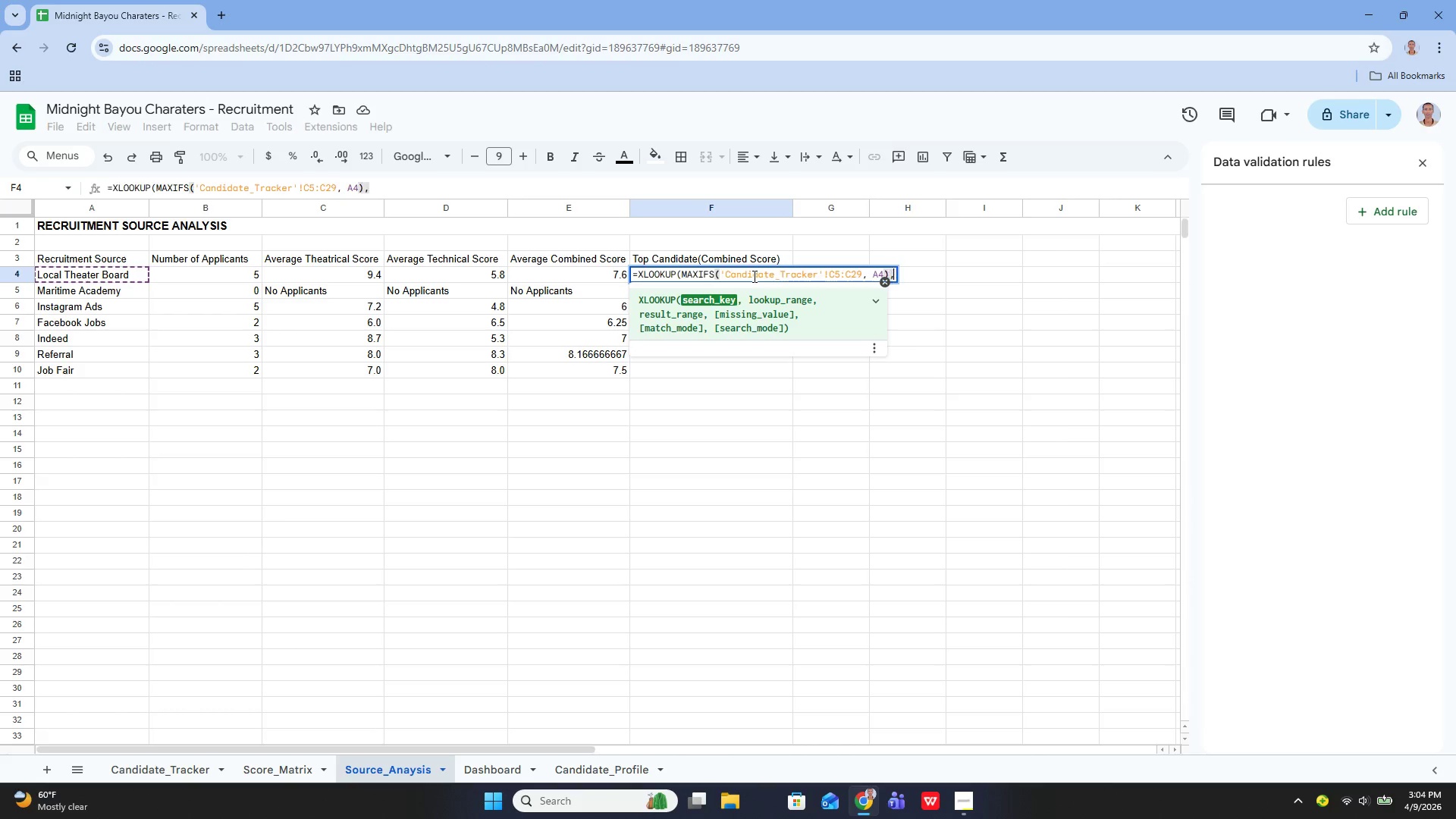 
key(Comma)
 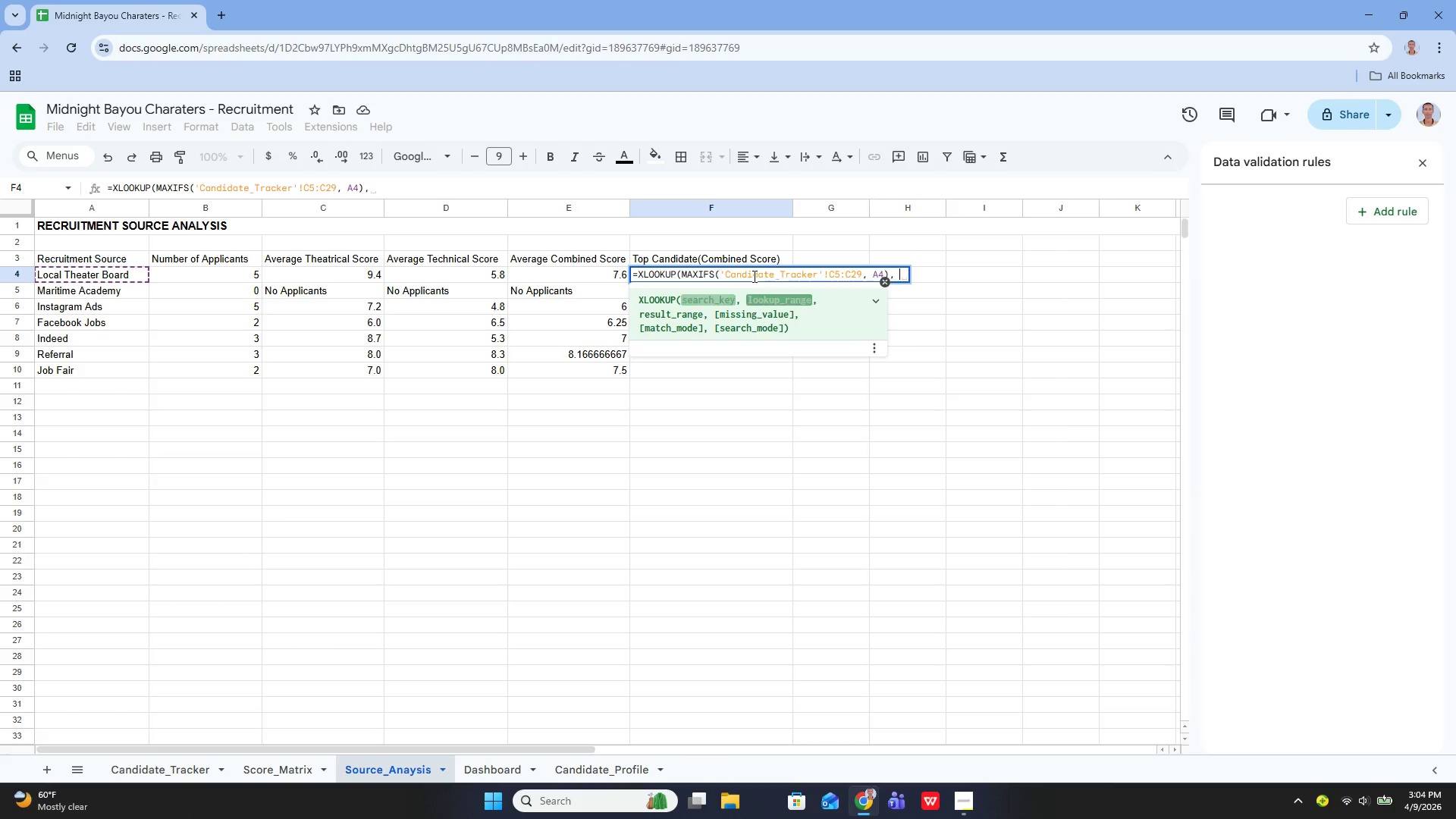 
key(Space)
 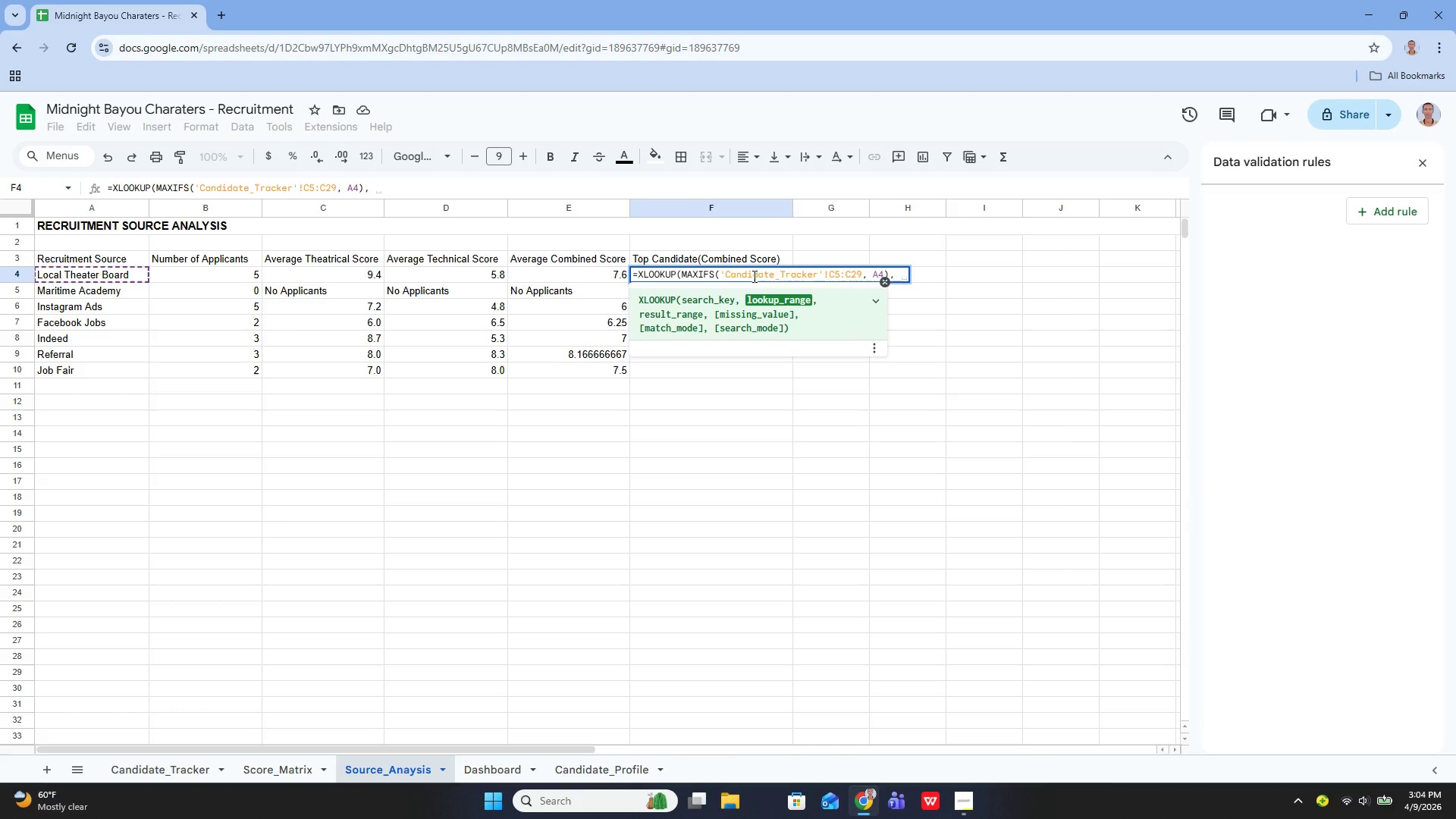 
key(Shift+ShiftLeft)
 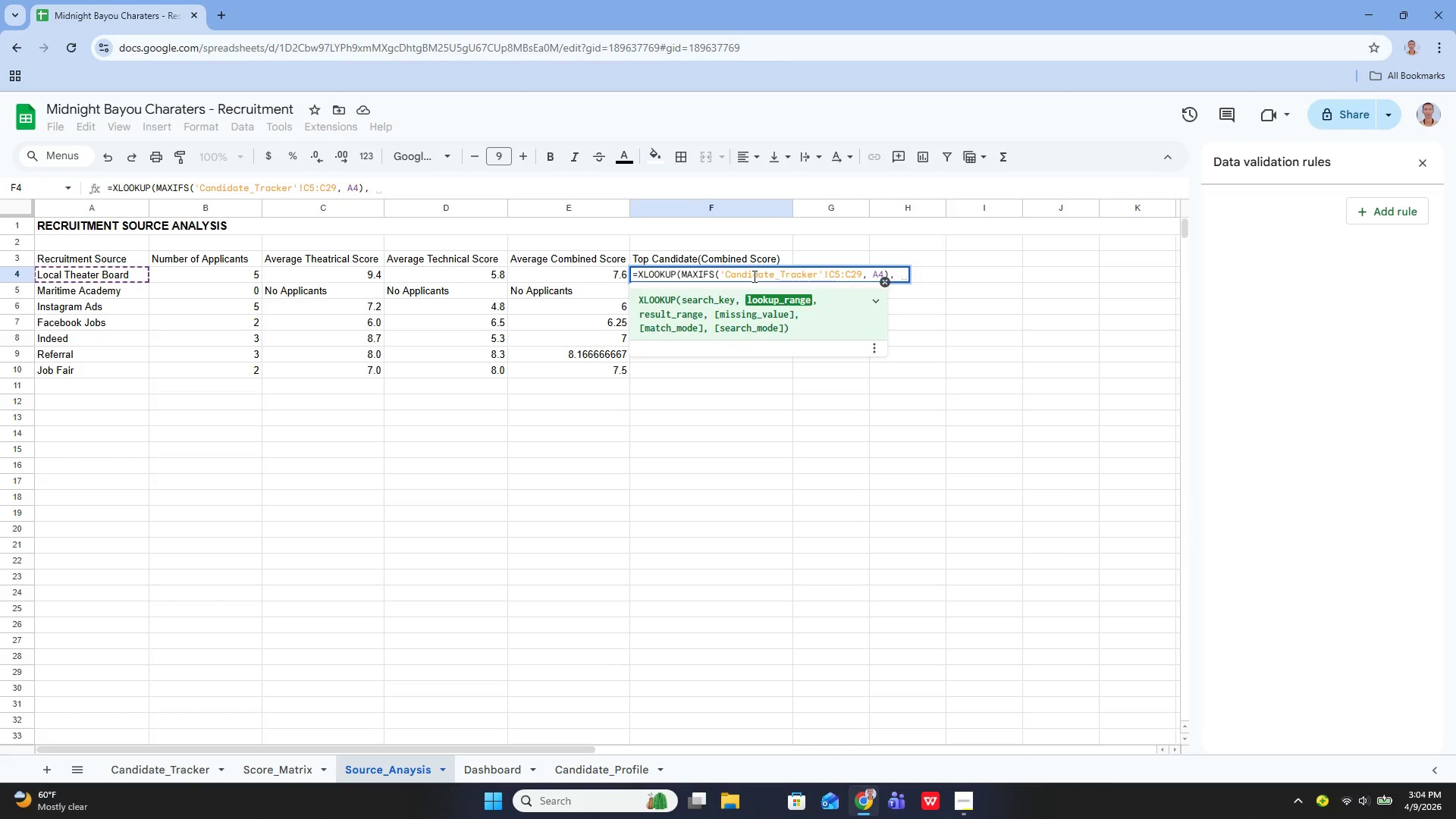 
key(Quote)
 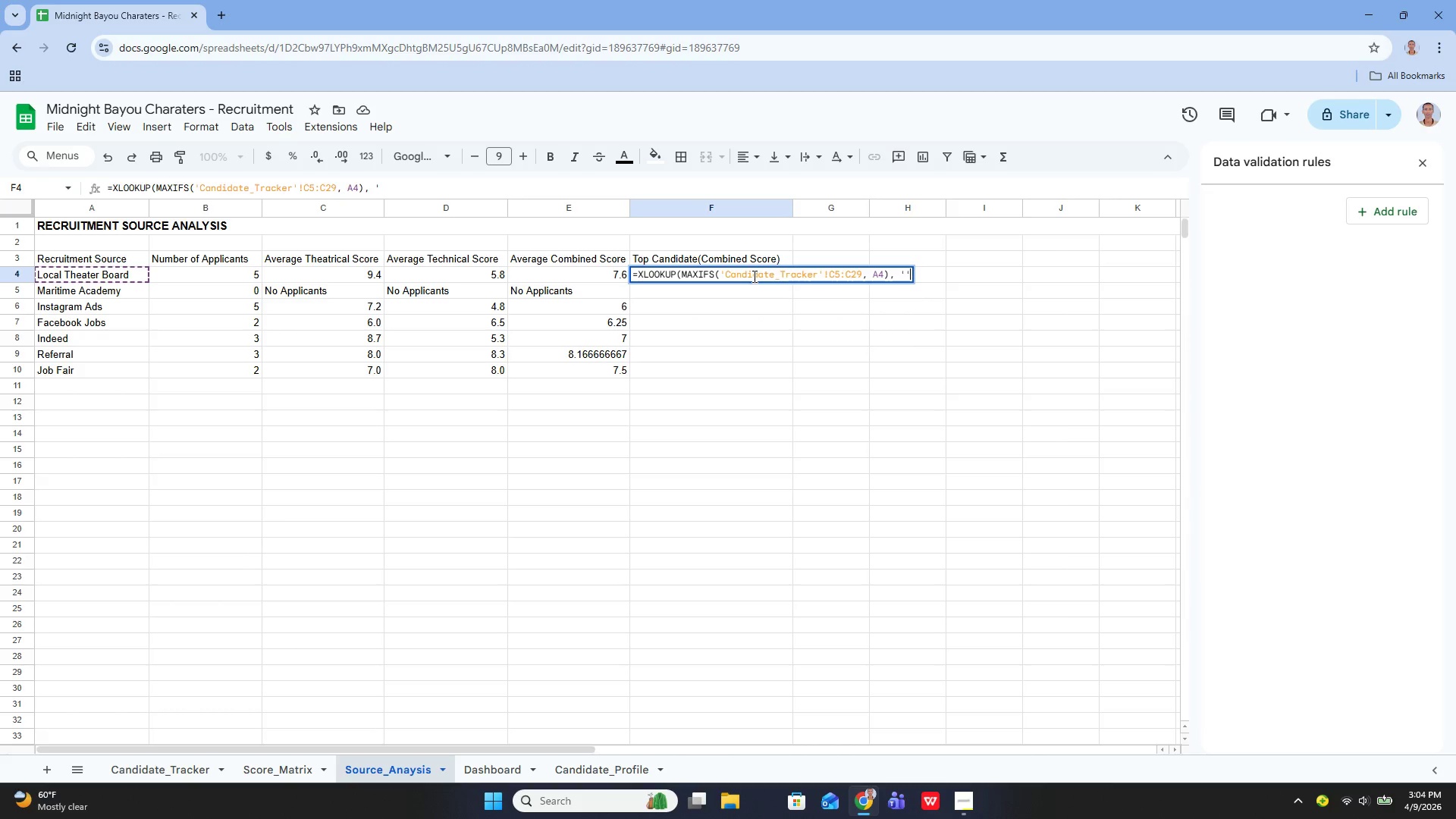 
key(Quote)
 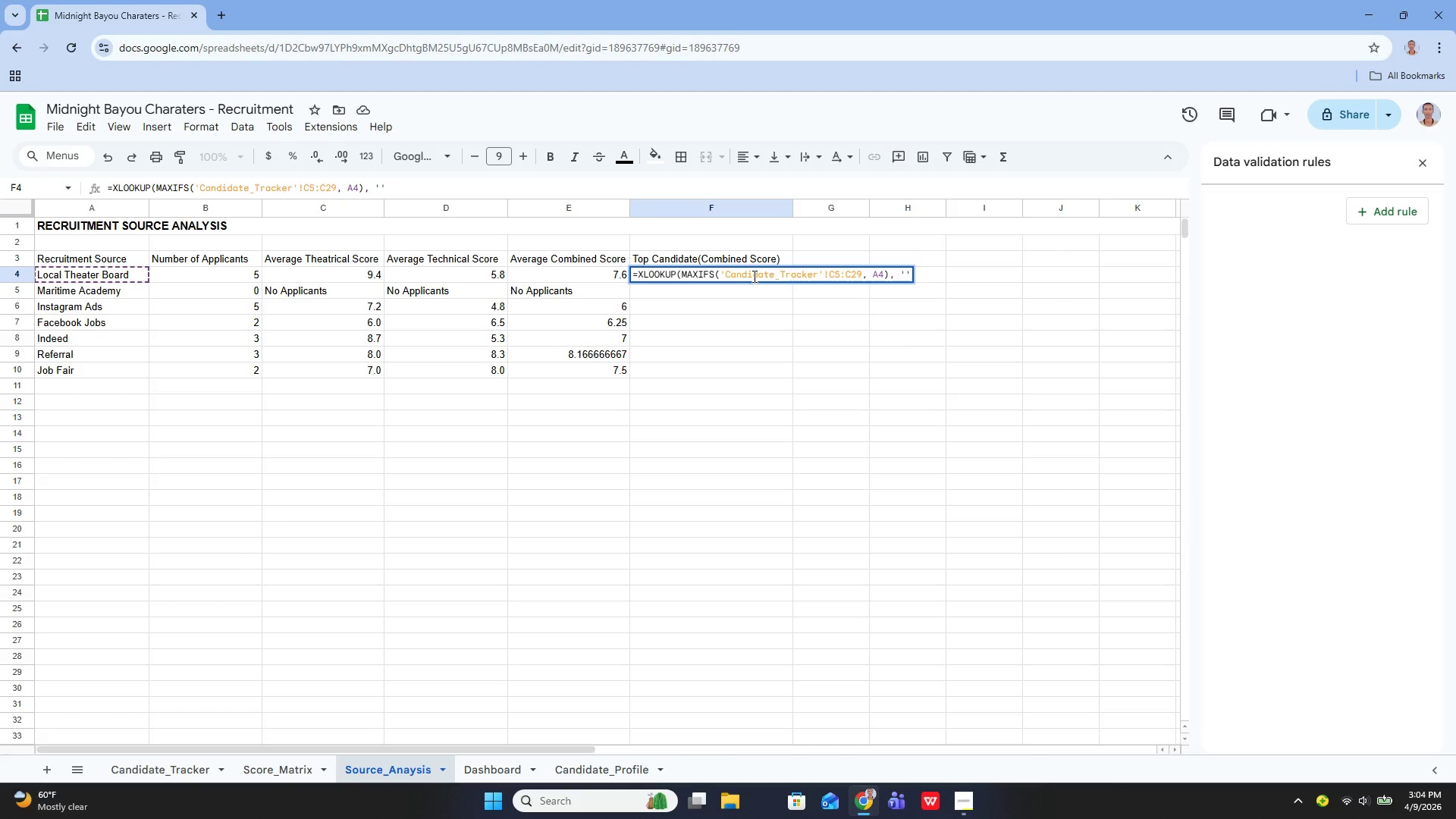 
key(ArrowLeft)
 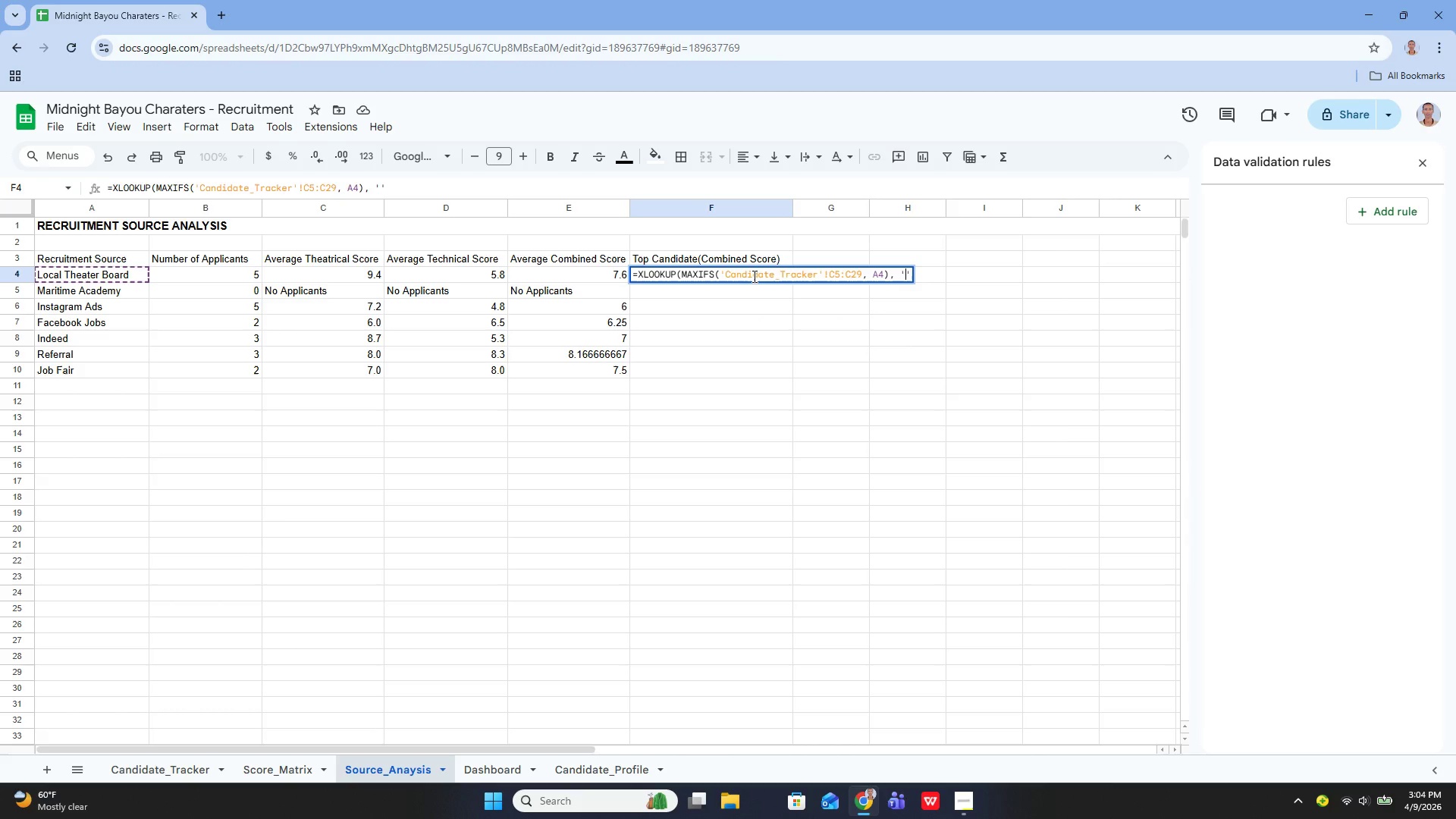 
type(Candd)
key(Backspace)
key(Backspace)
type(didate_Tracker)
 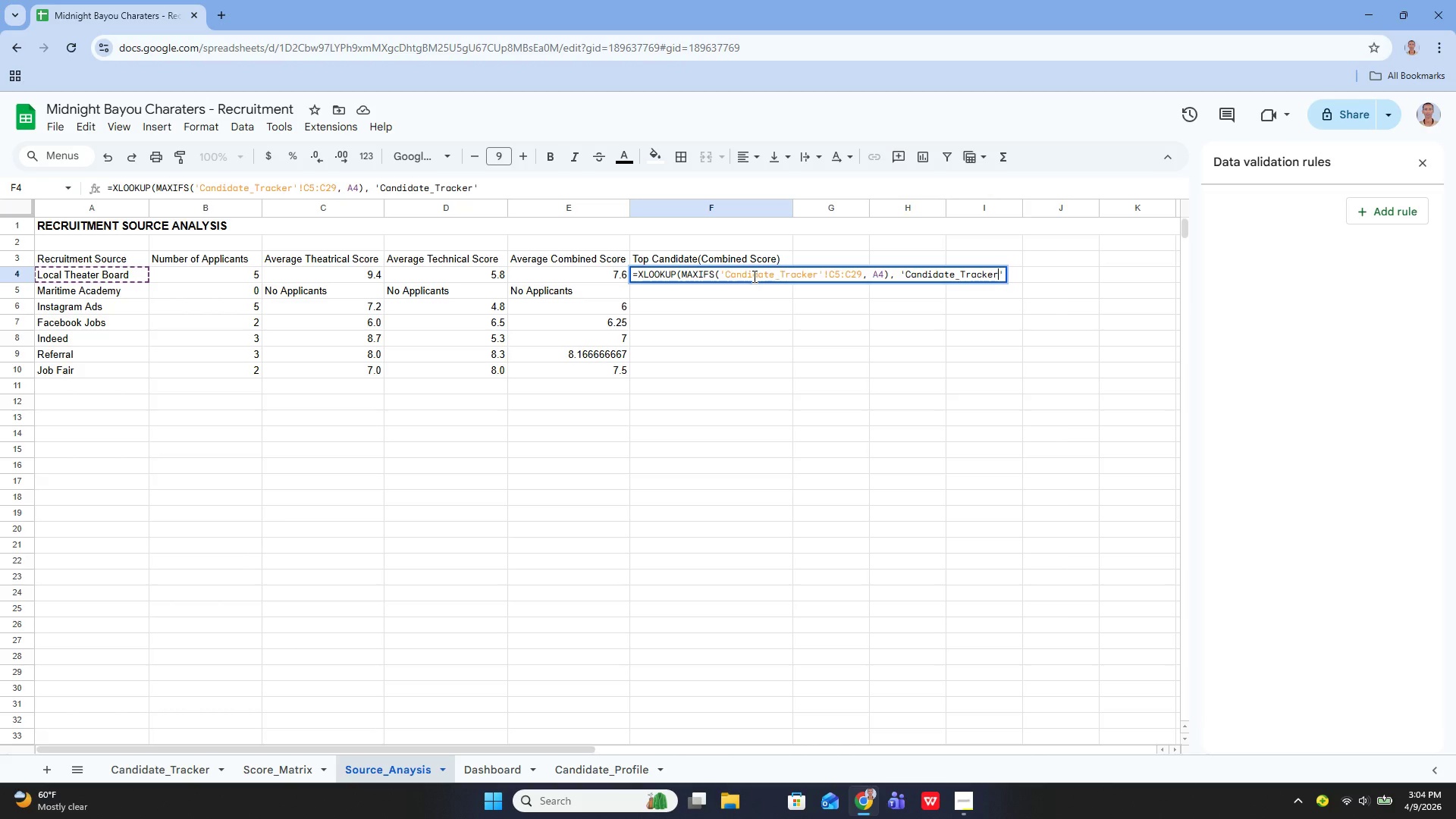 
key(ArrowRight)
 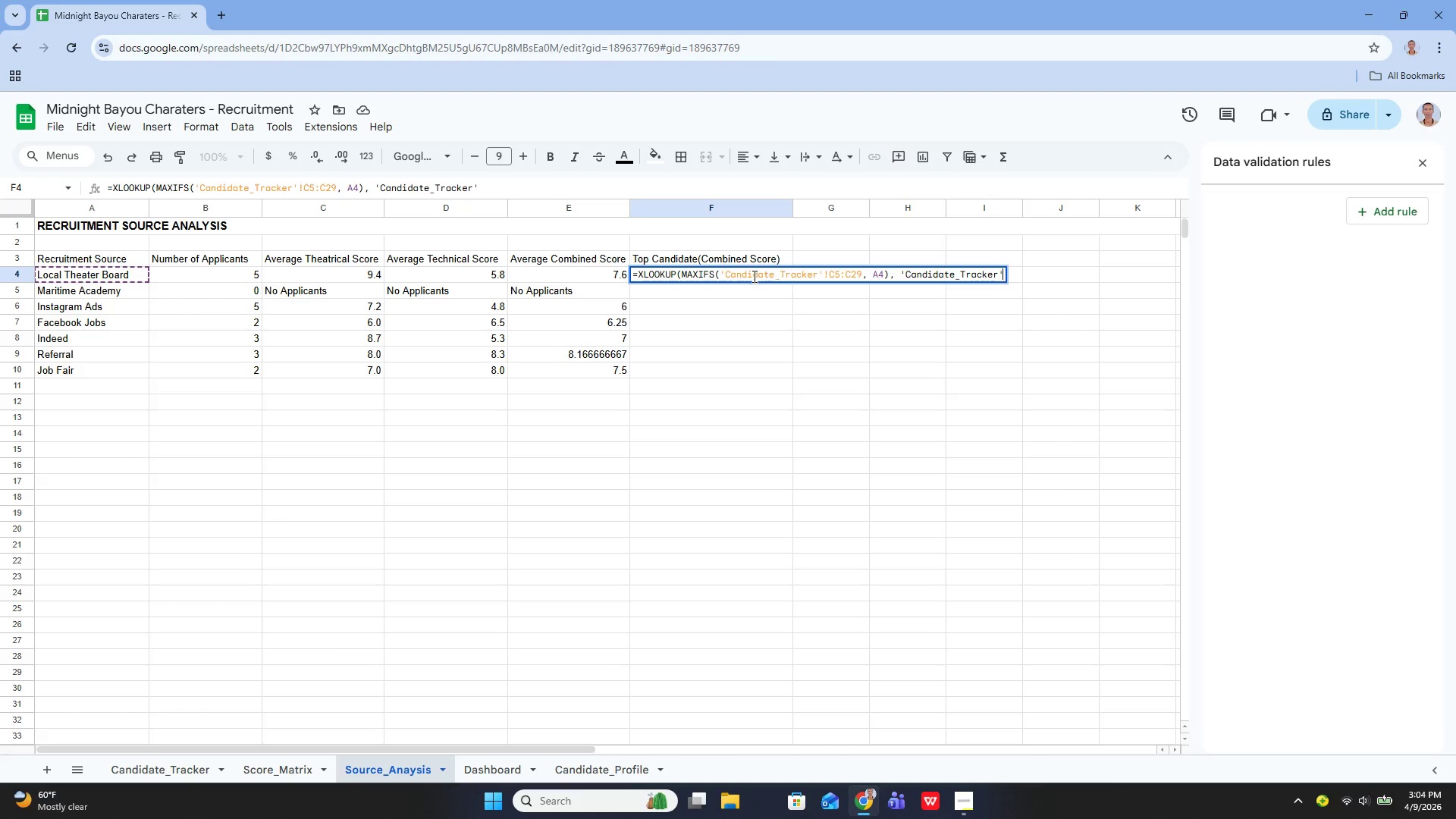 
type(!G5:G29, '')
 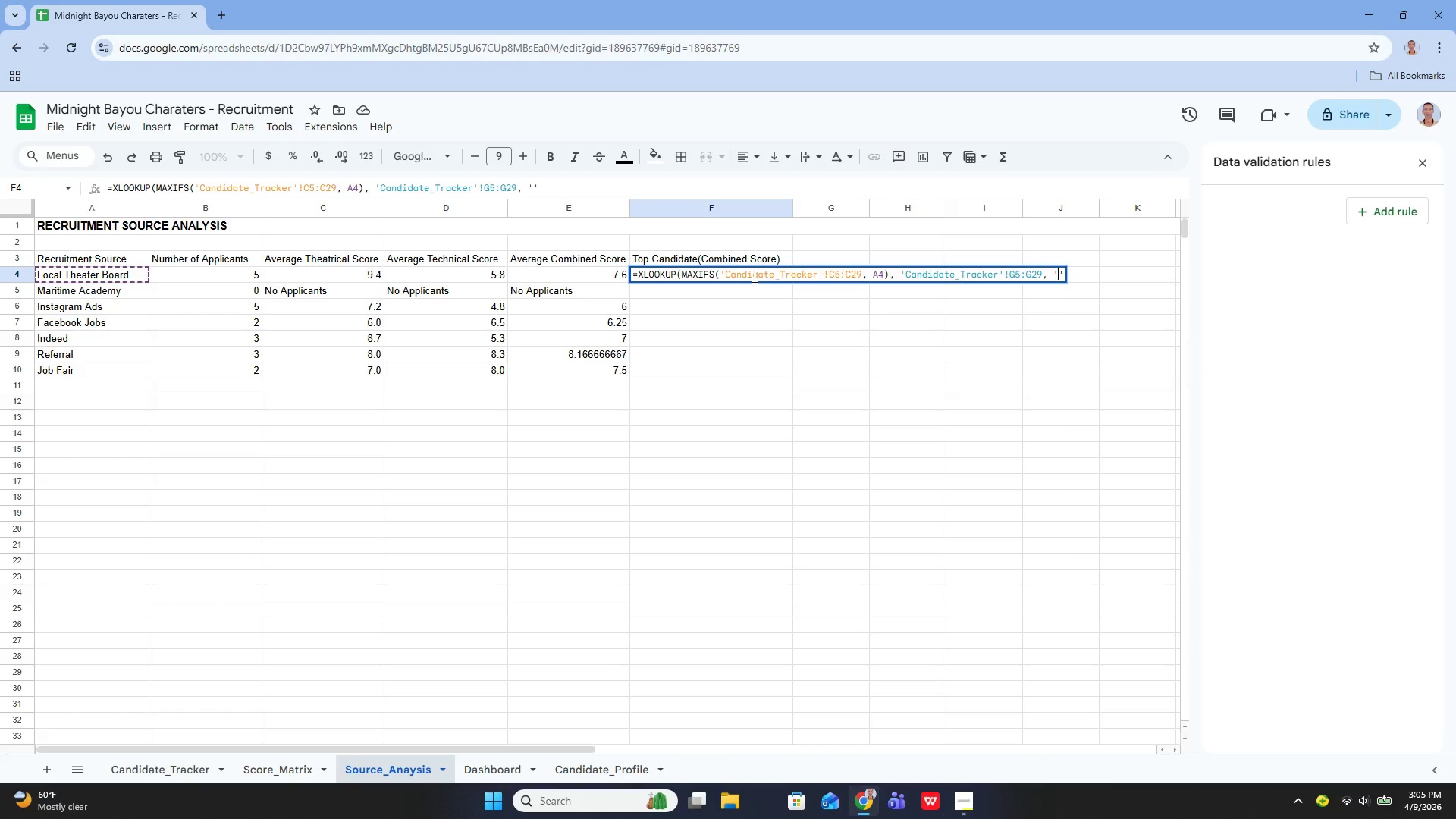 
 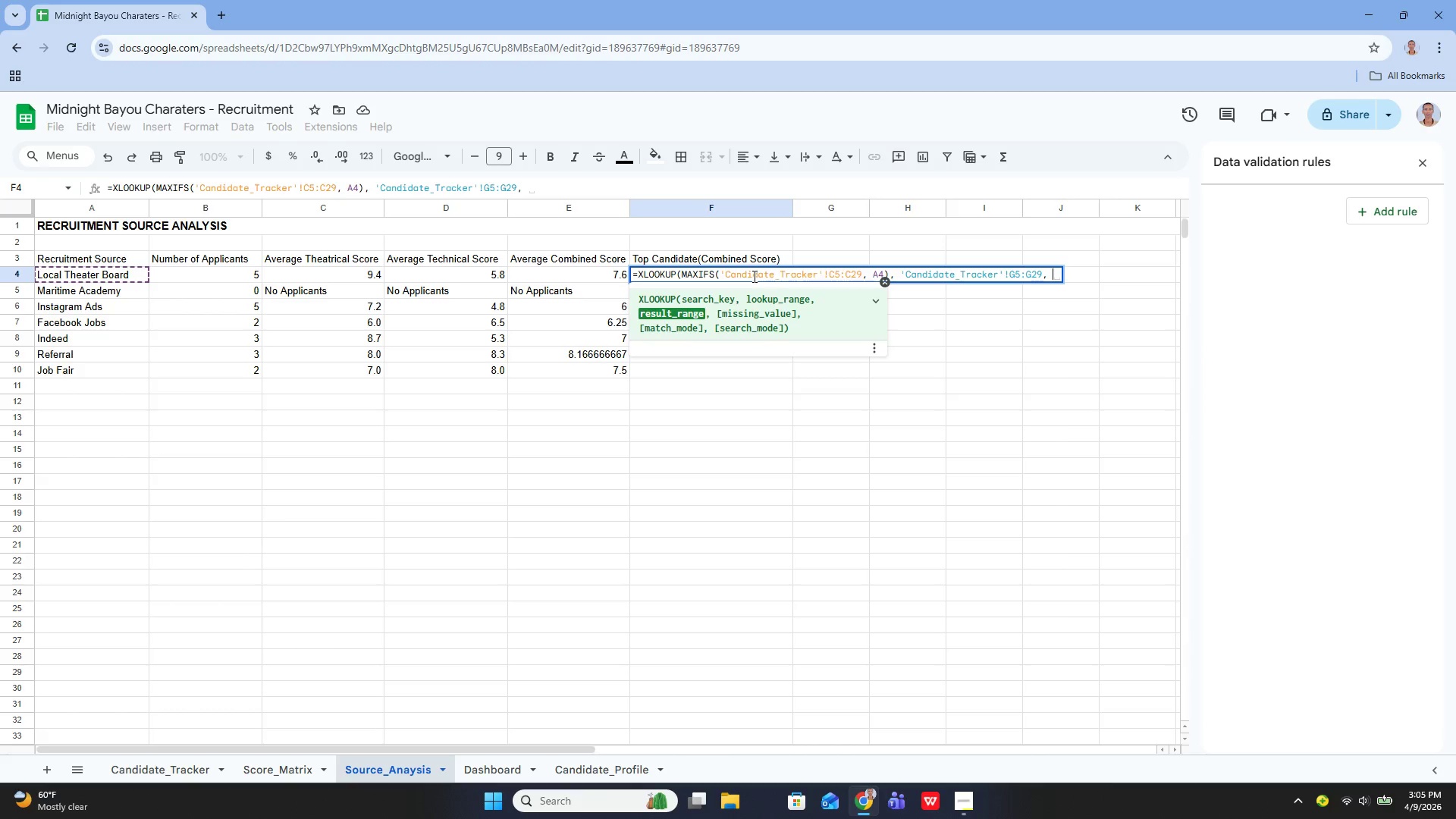 
key(ArrowLeft)
 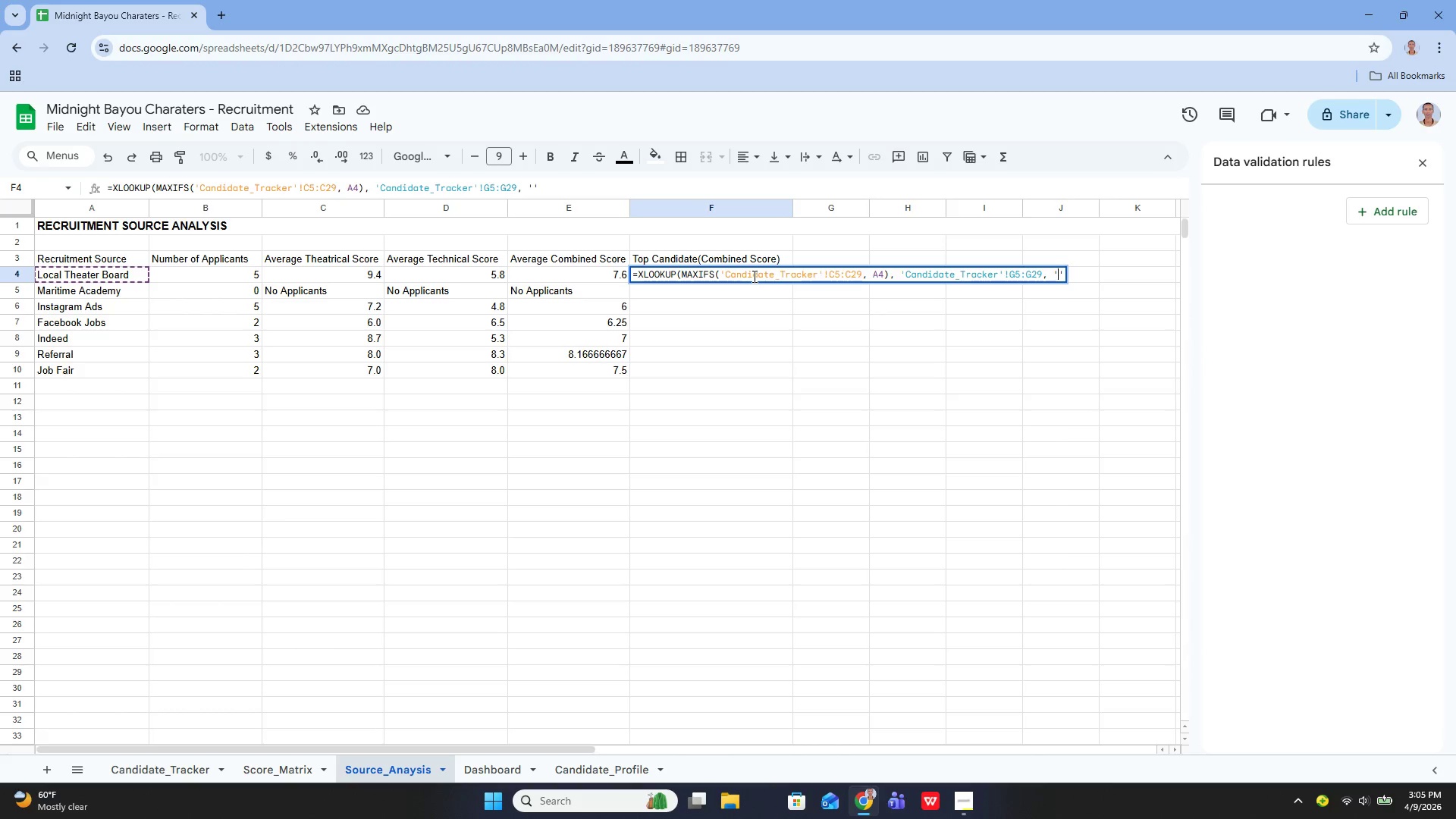 
type(Candidate_Tracker)
 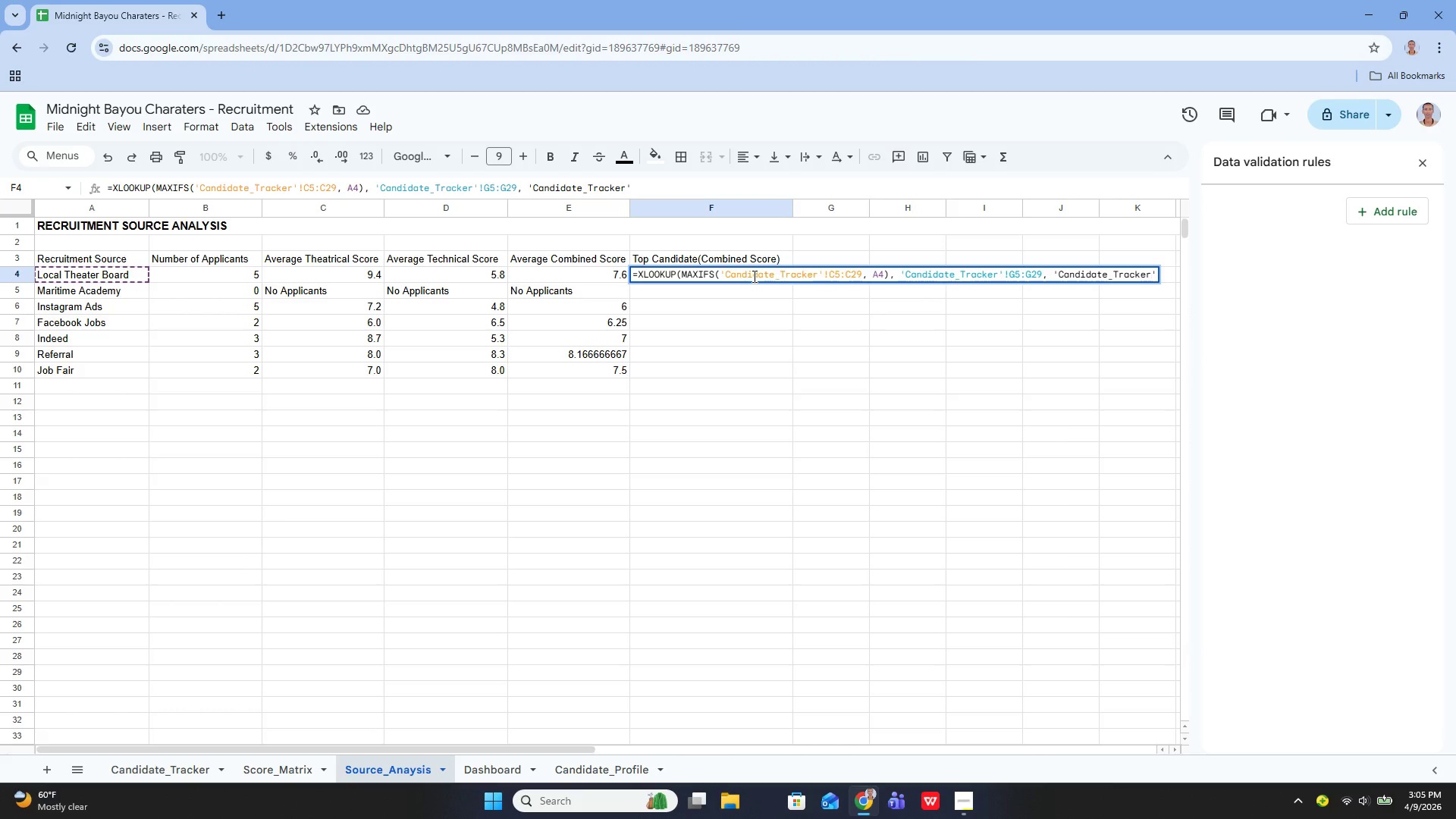 
key(ArrowRight)
 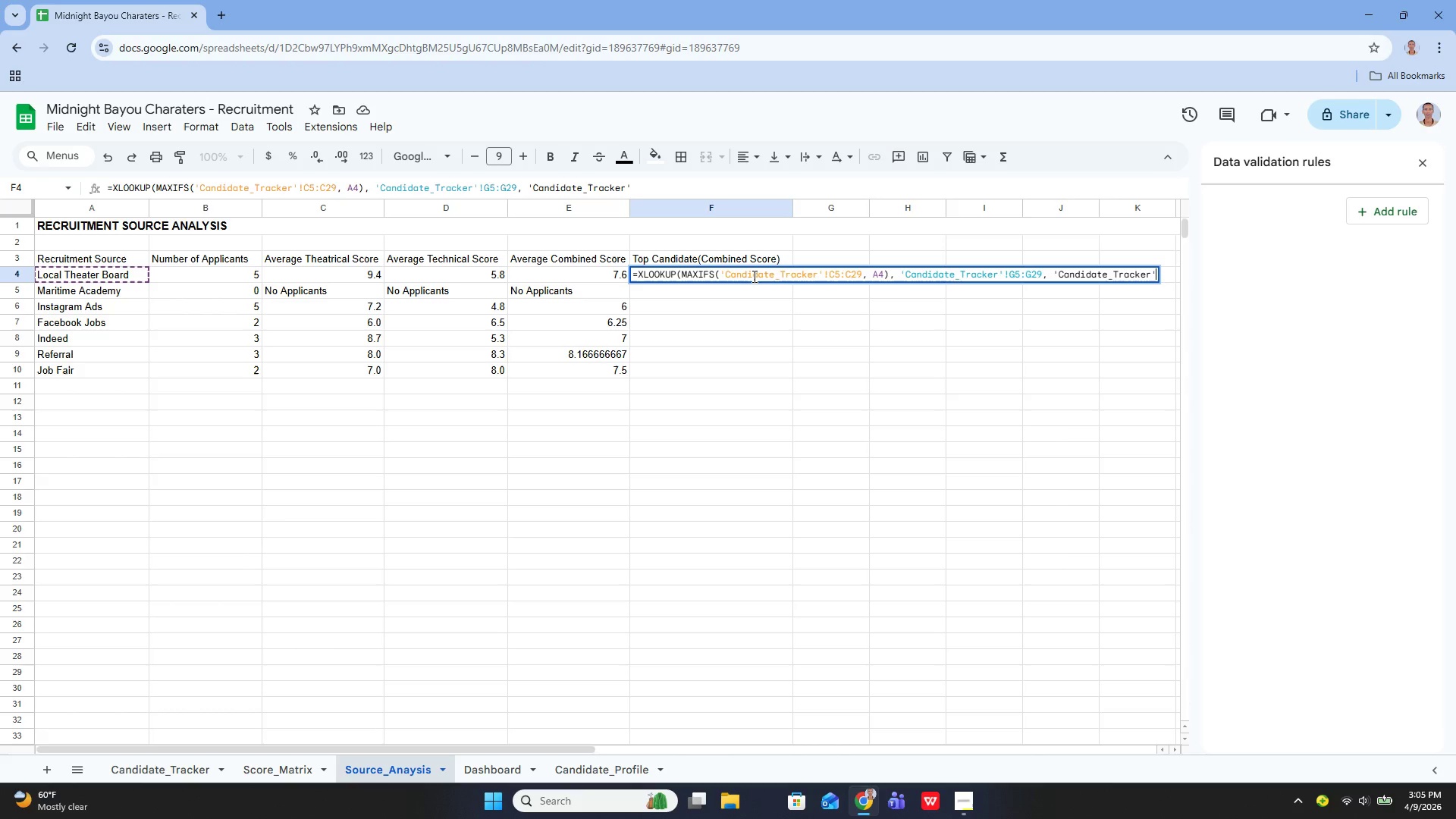 
type(:B5:B29, "")
 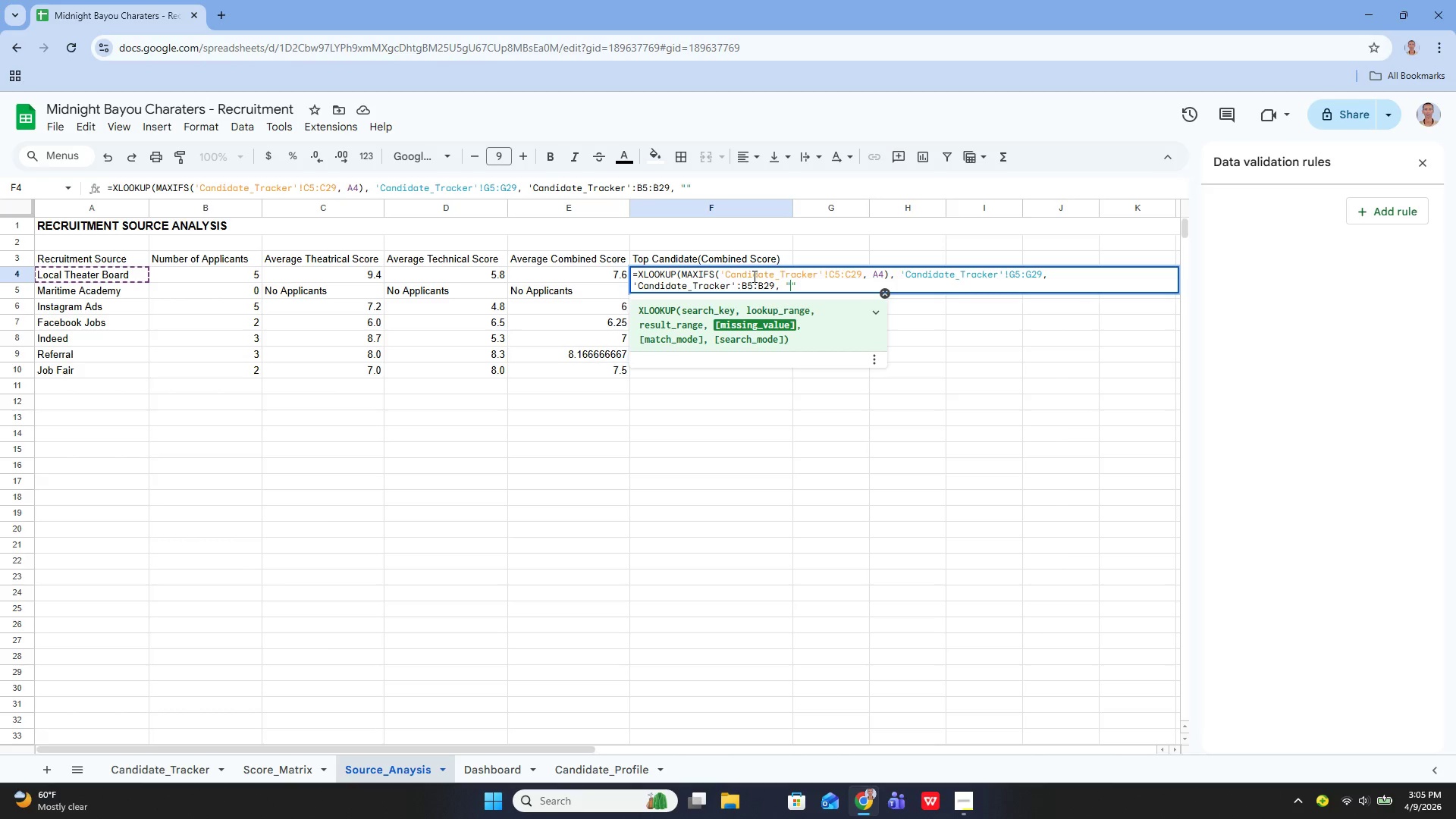 
 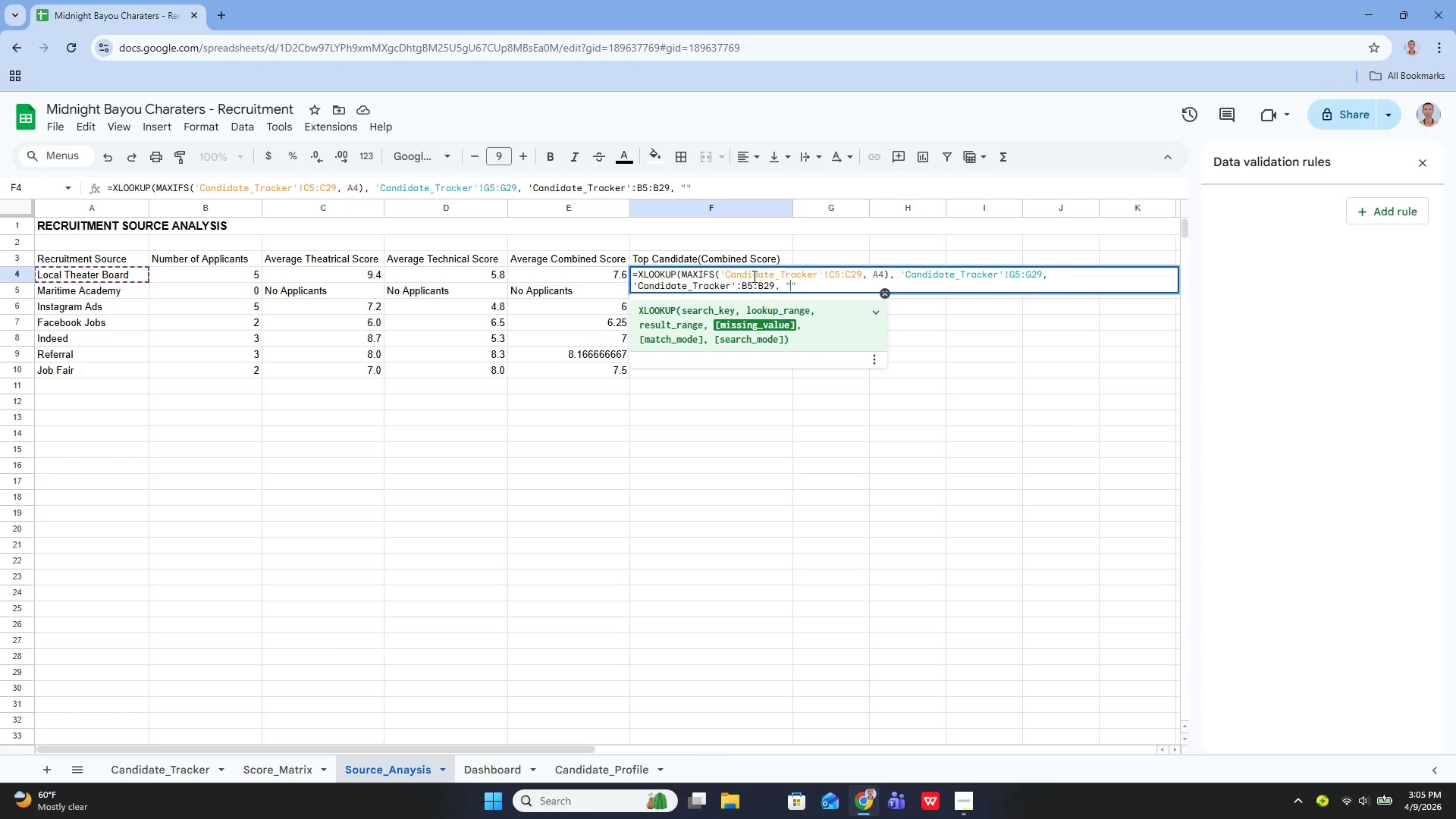 
key(ArrowLeft)
 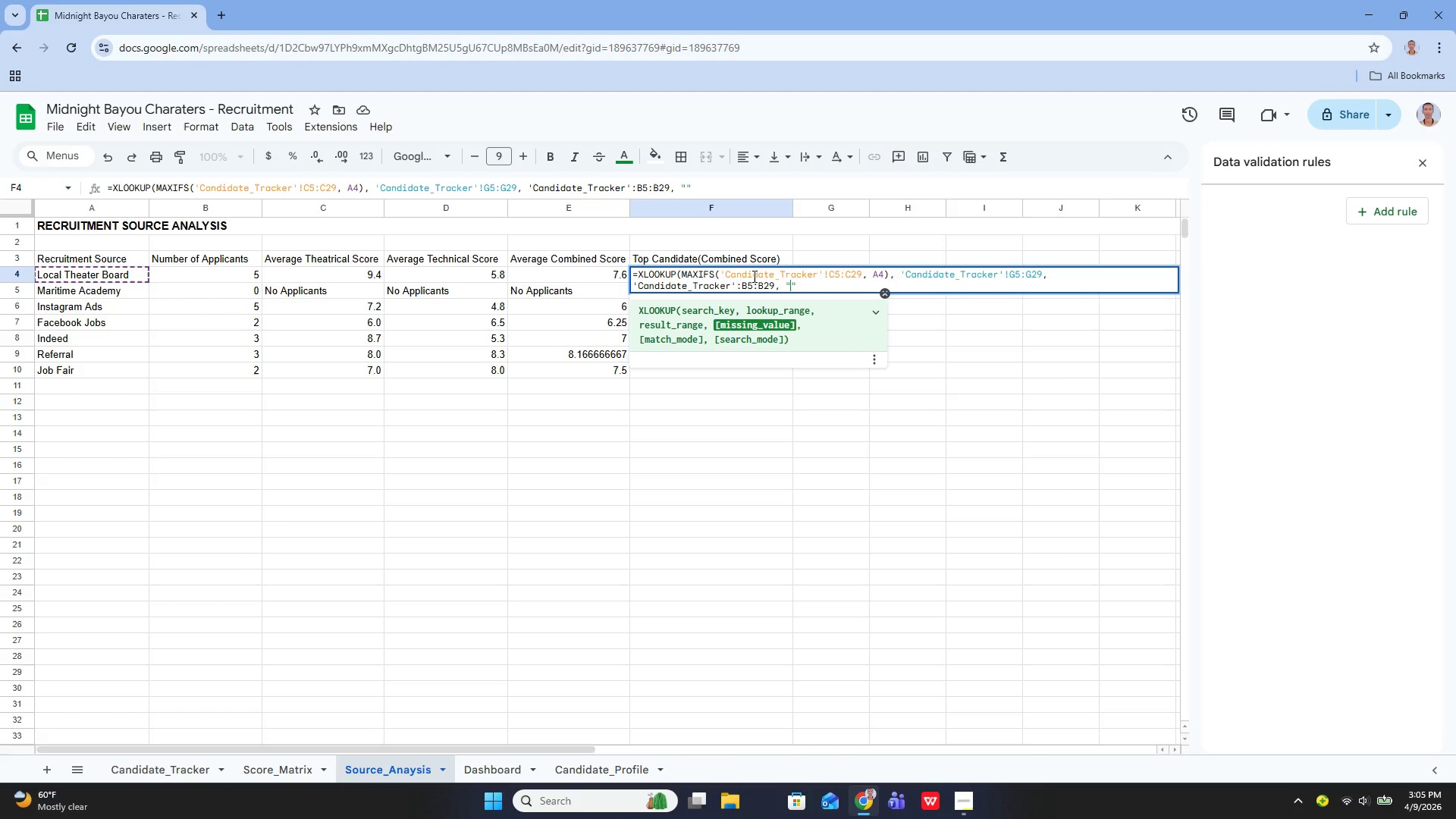 
type(None)
 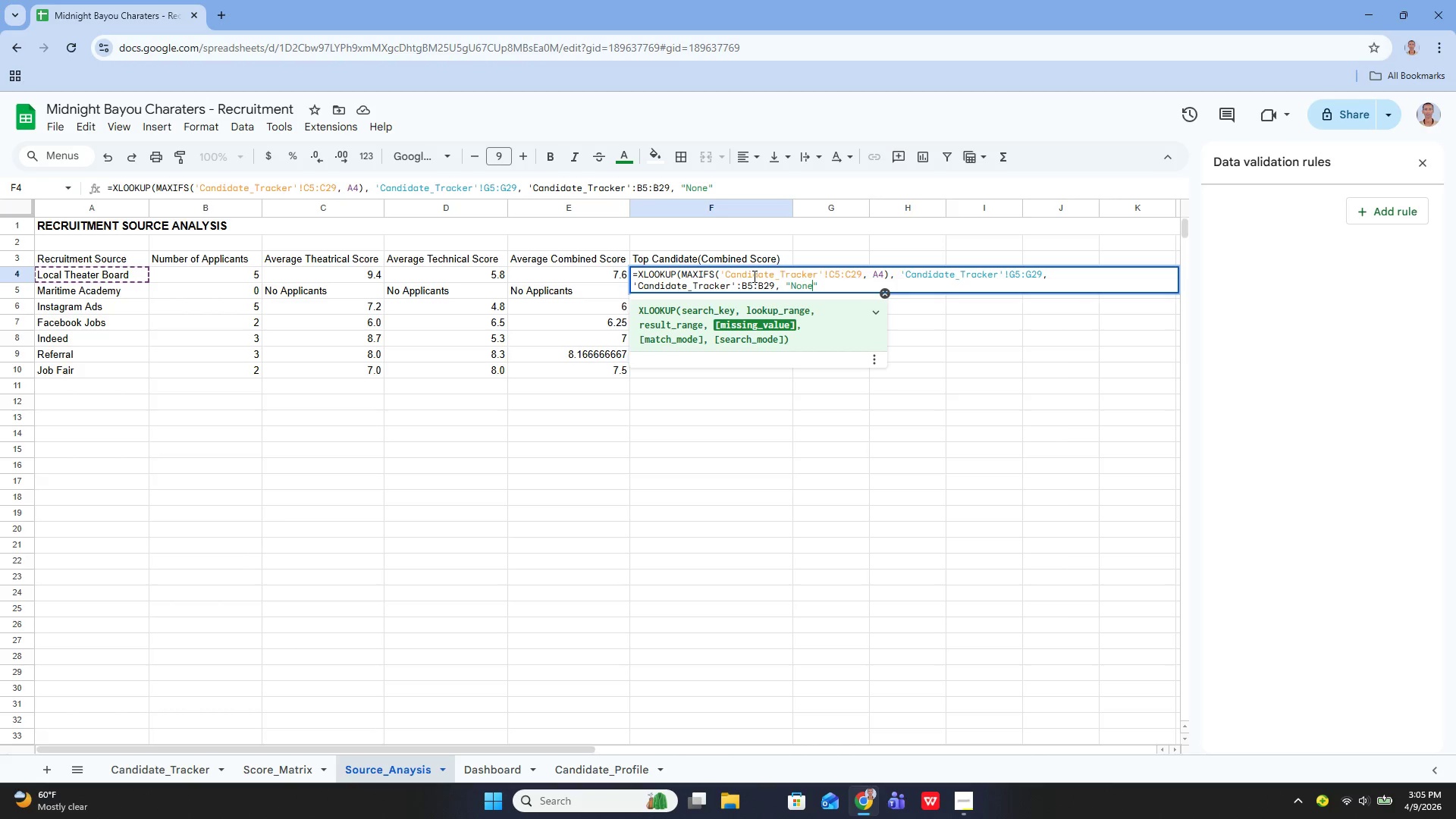 
key(Enter)
 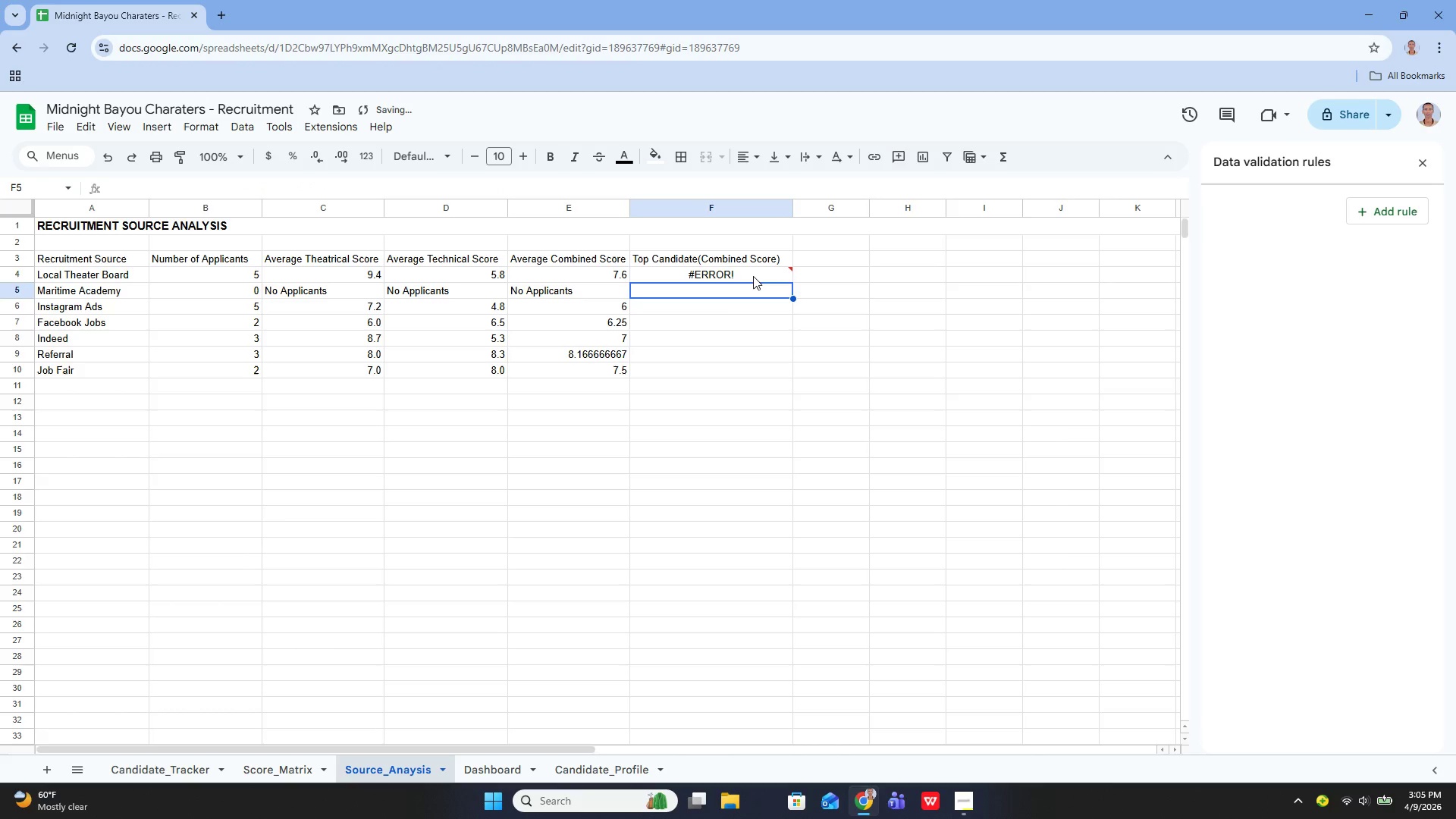 
key(ArrowUp)
 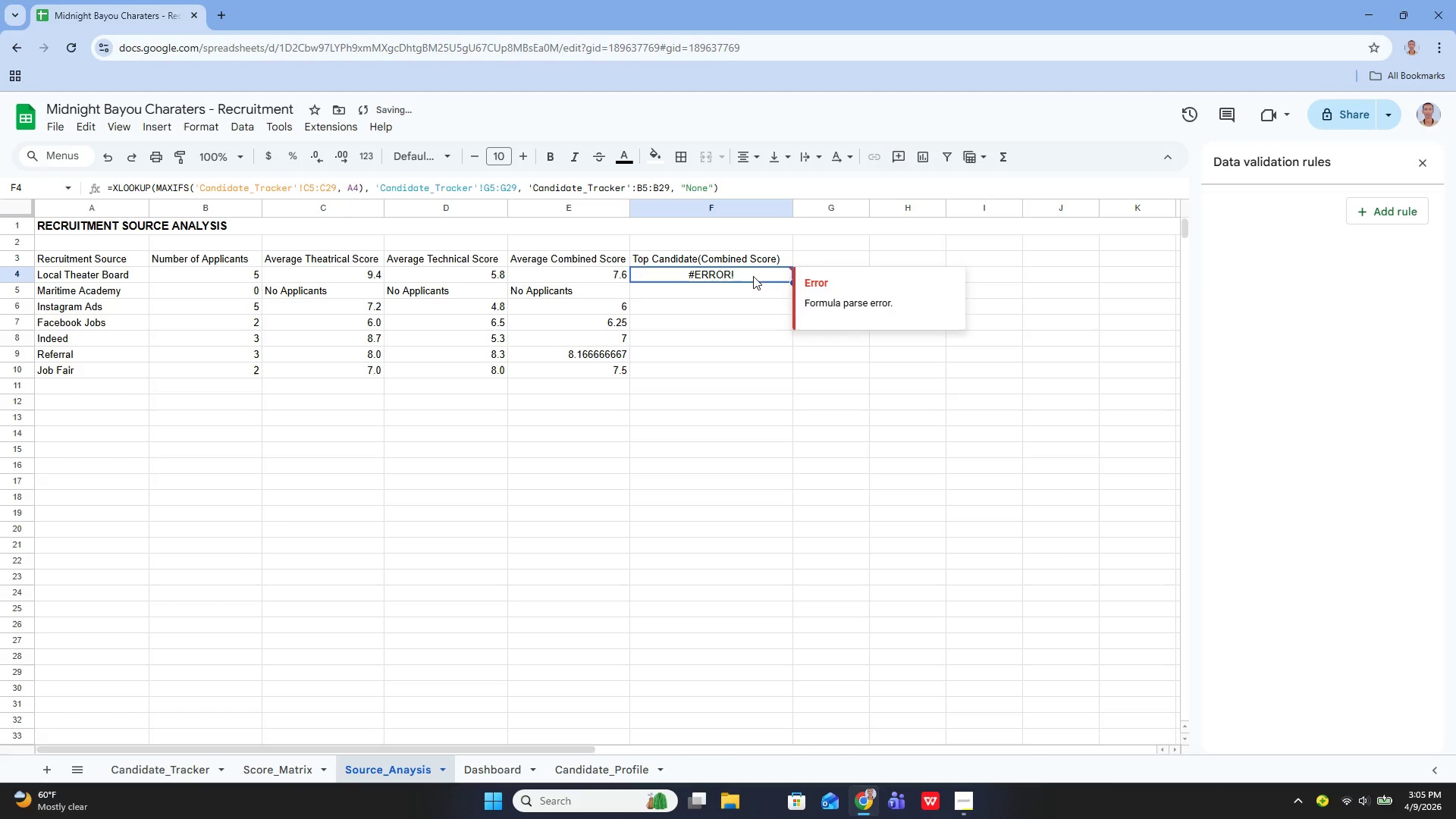 
key(Enter)
 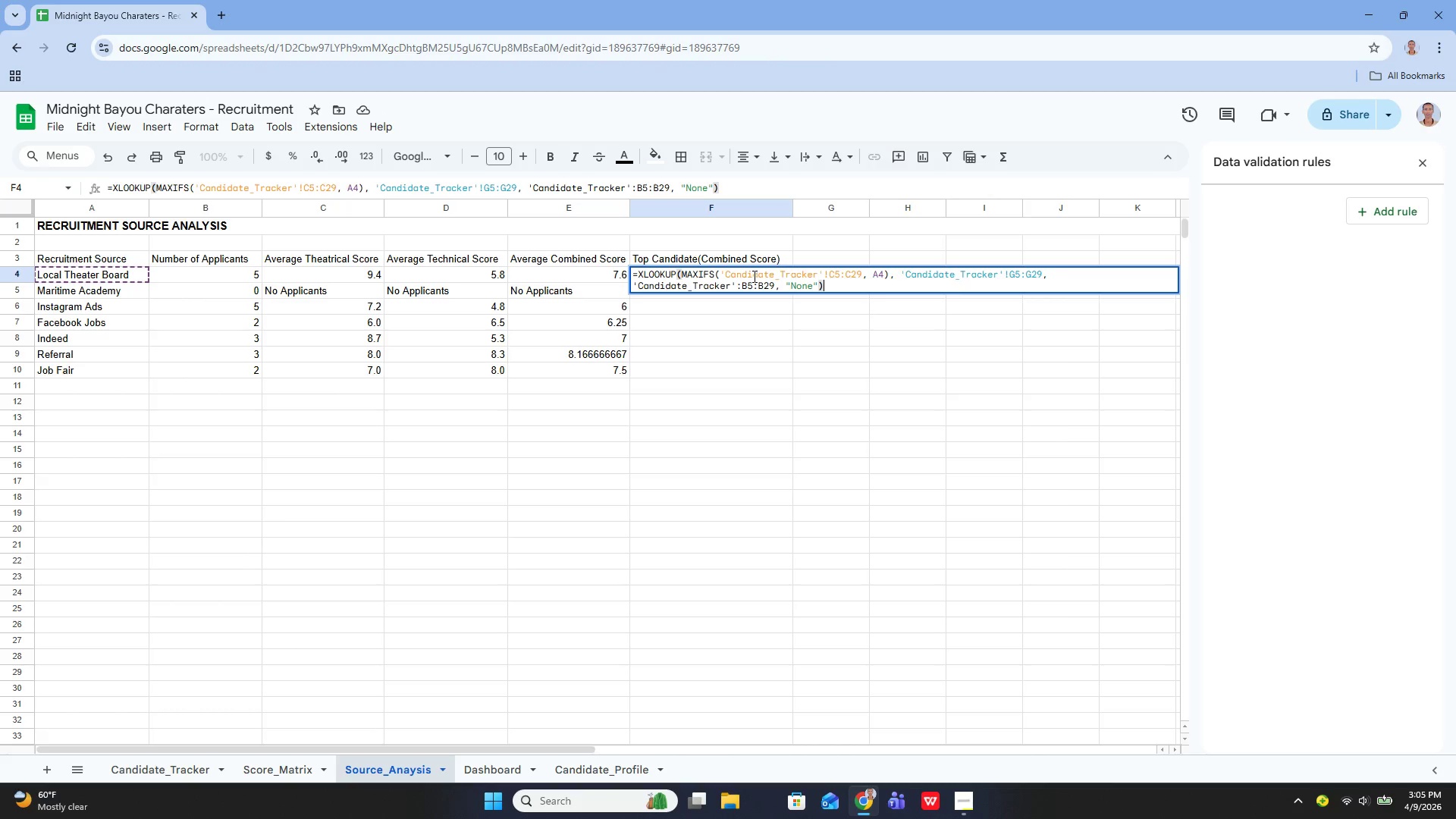 
wait(9.44)
 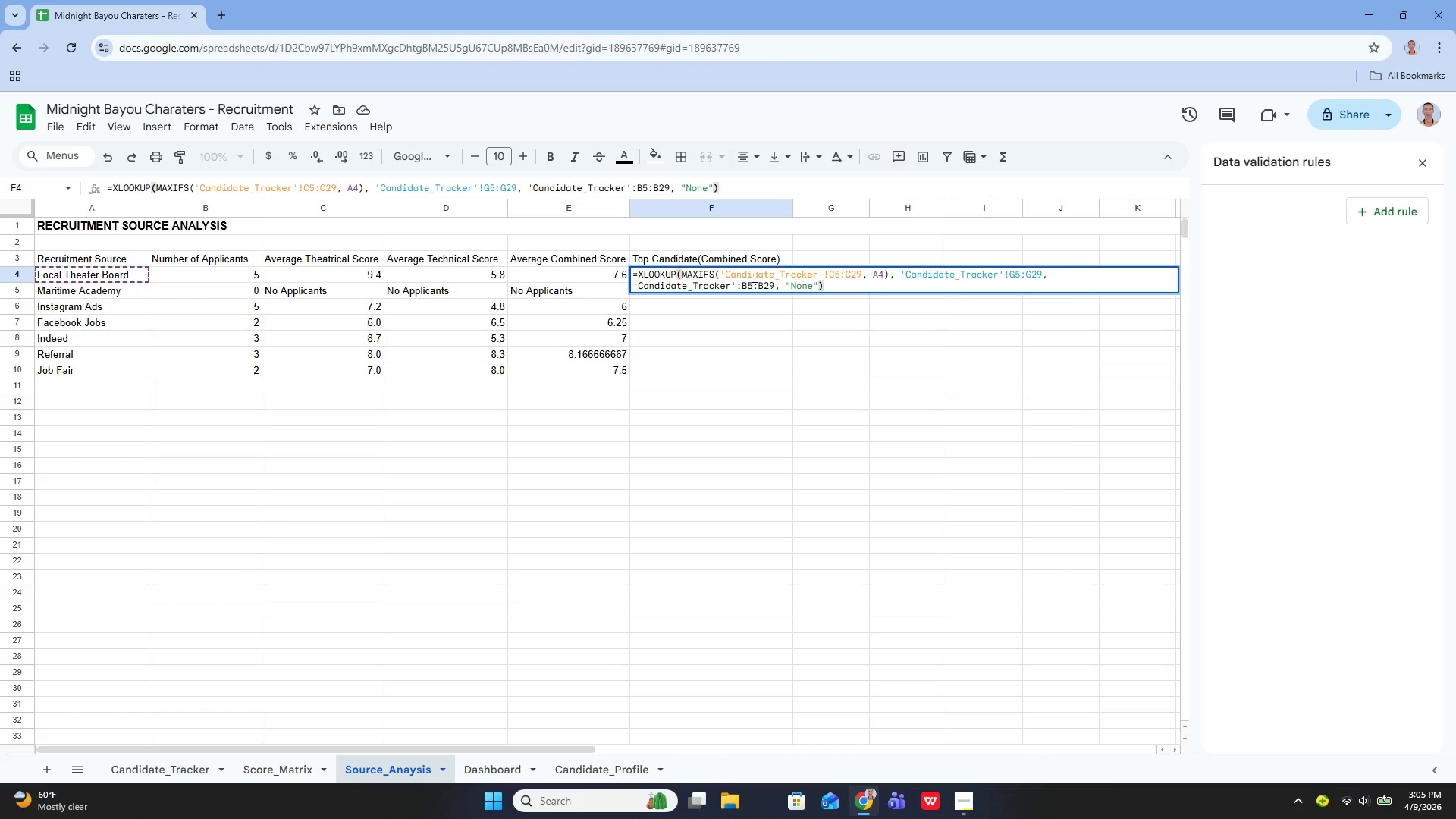 
key(ArrowRight)
 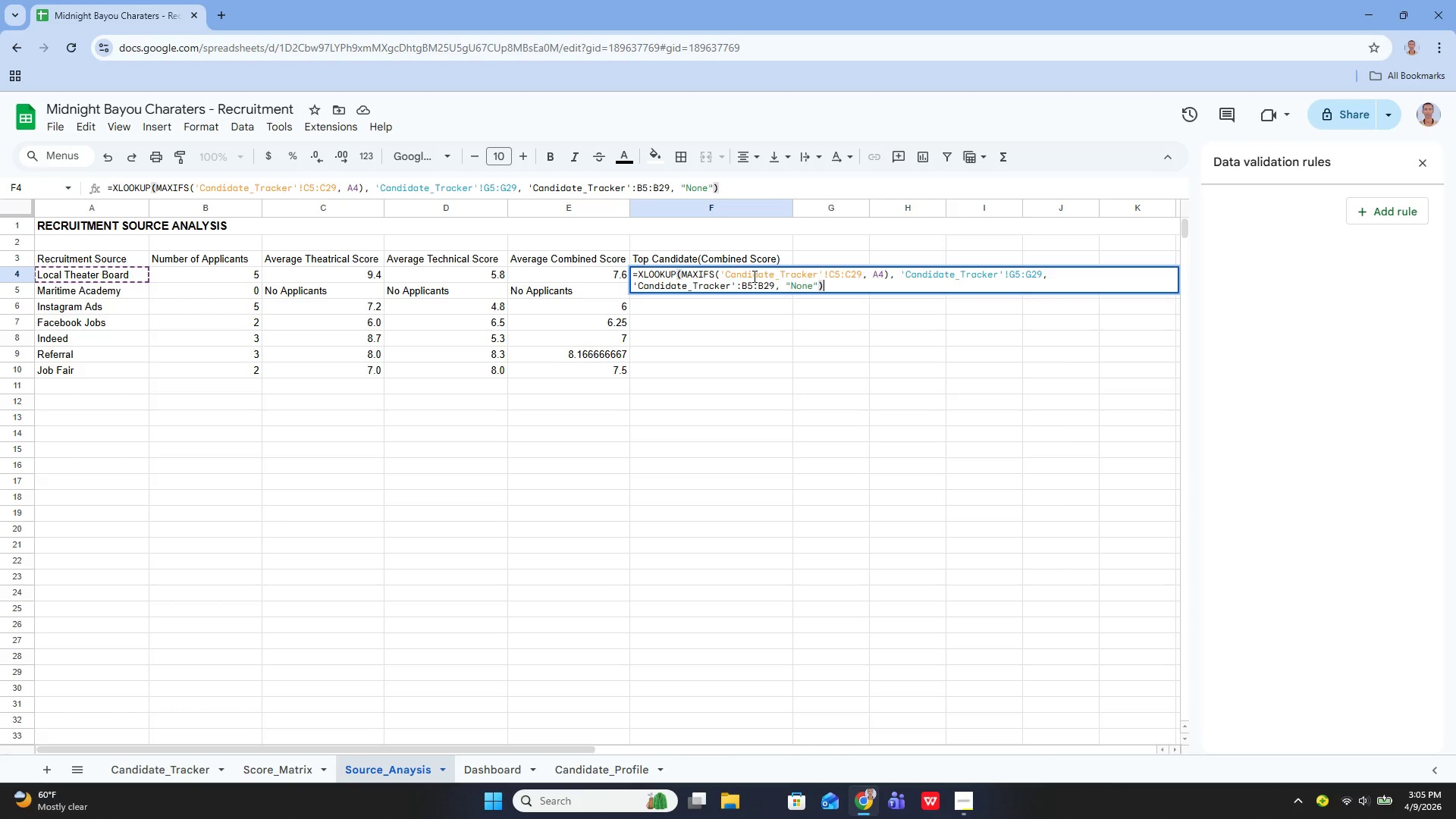 
key(ArrowRight)
 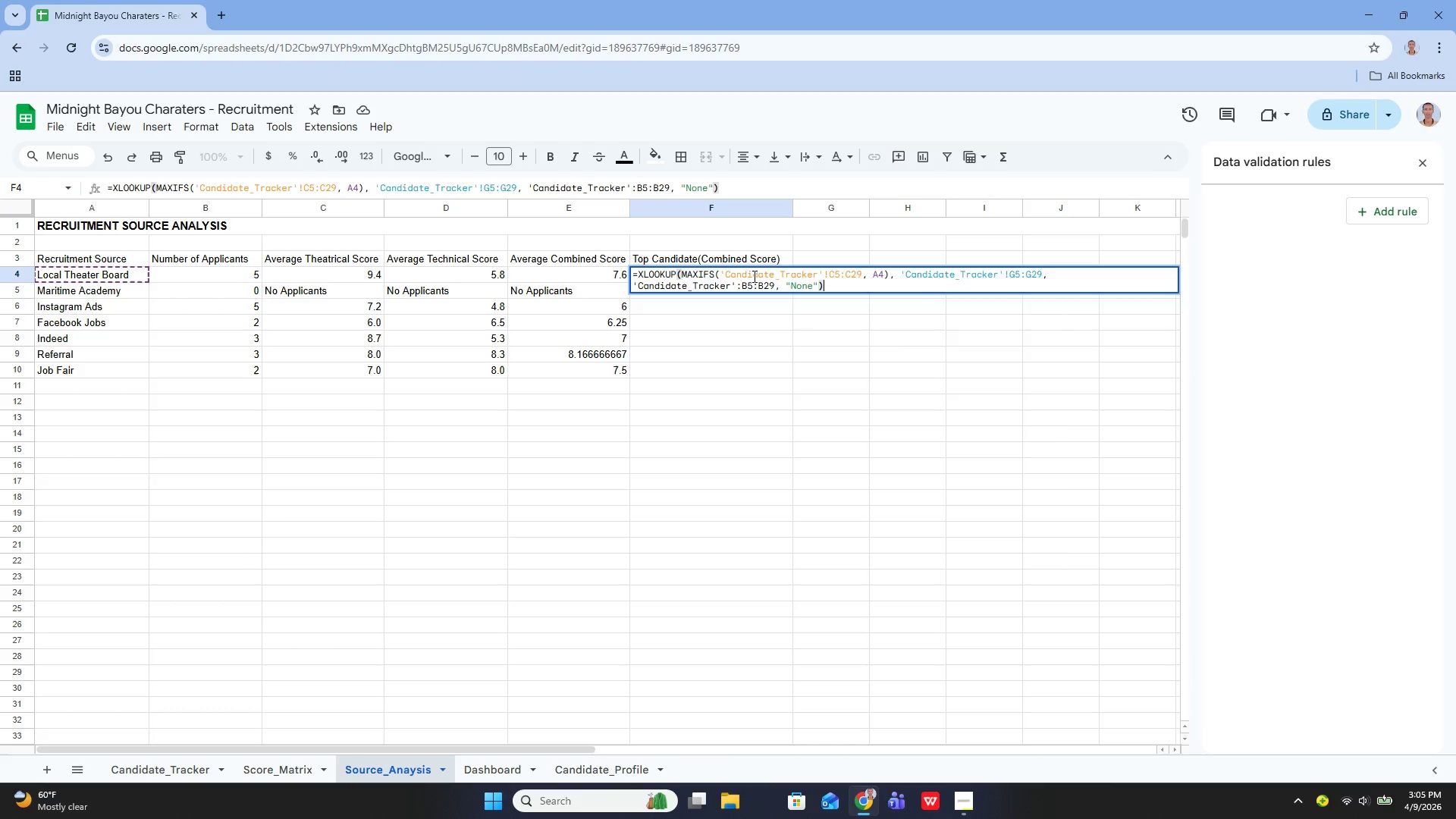 
key(ArrowUp)
 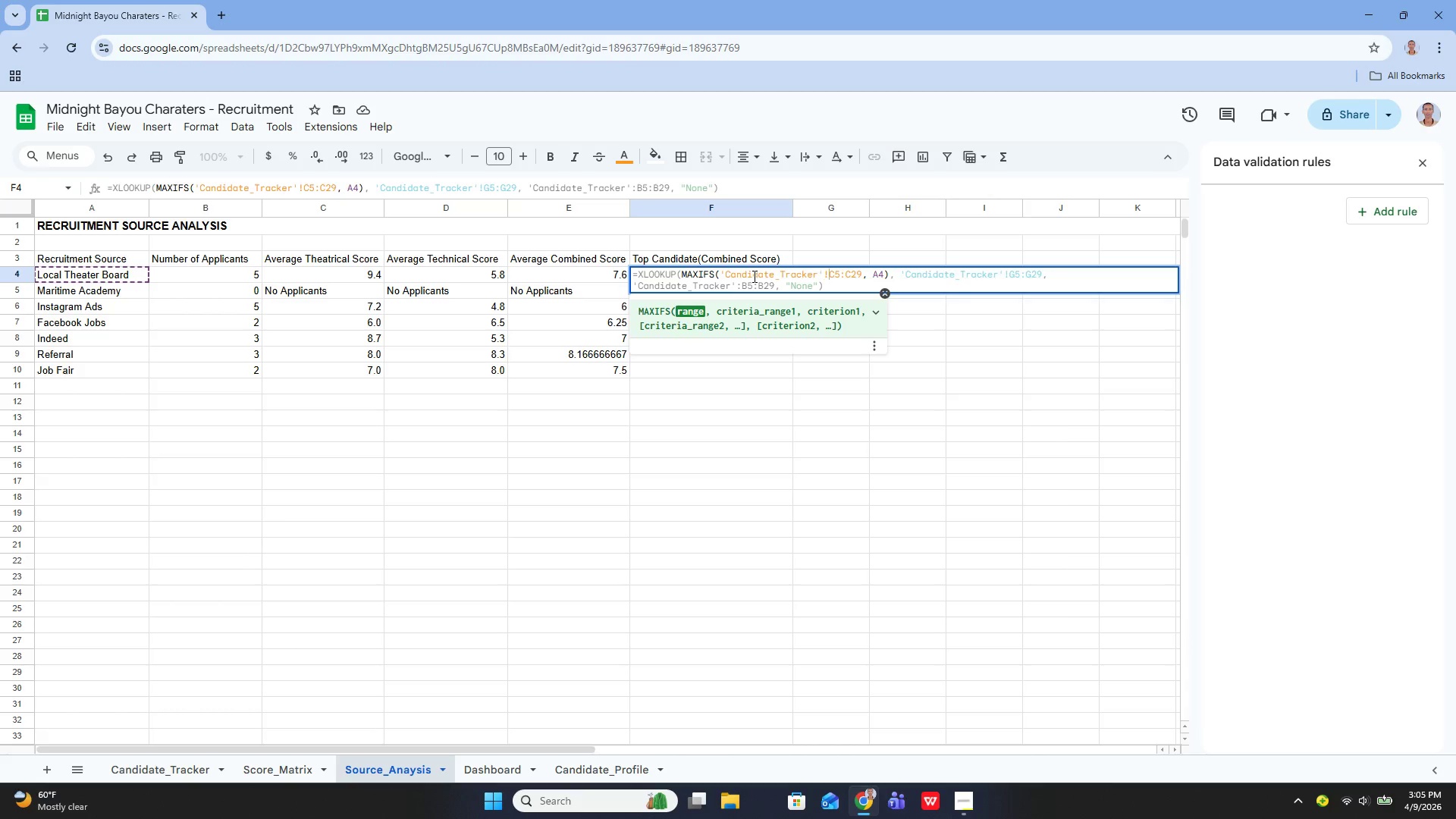 
key(ArrowRight)
 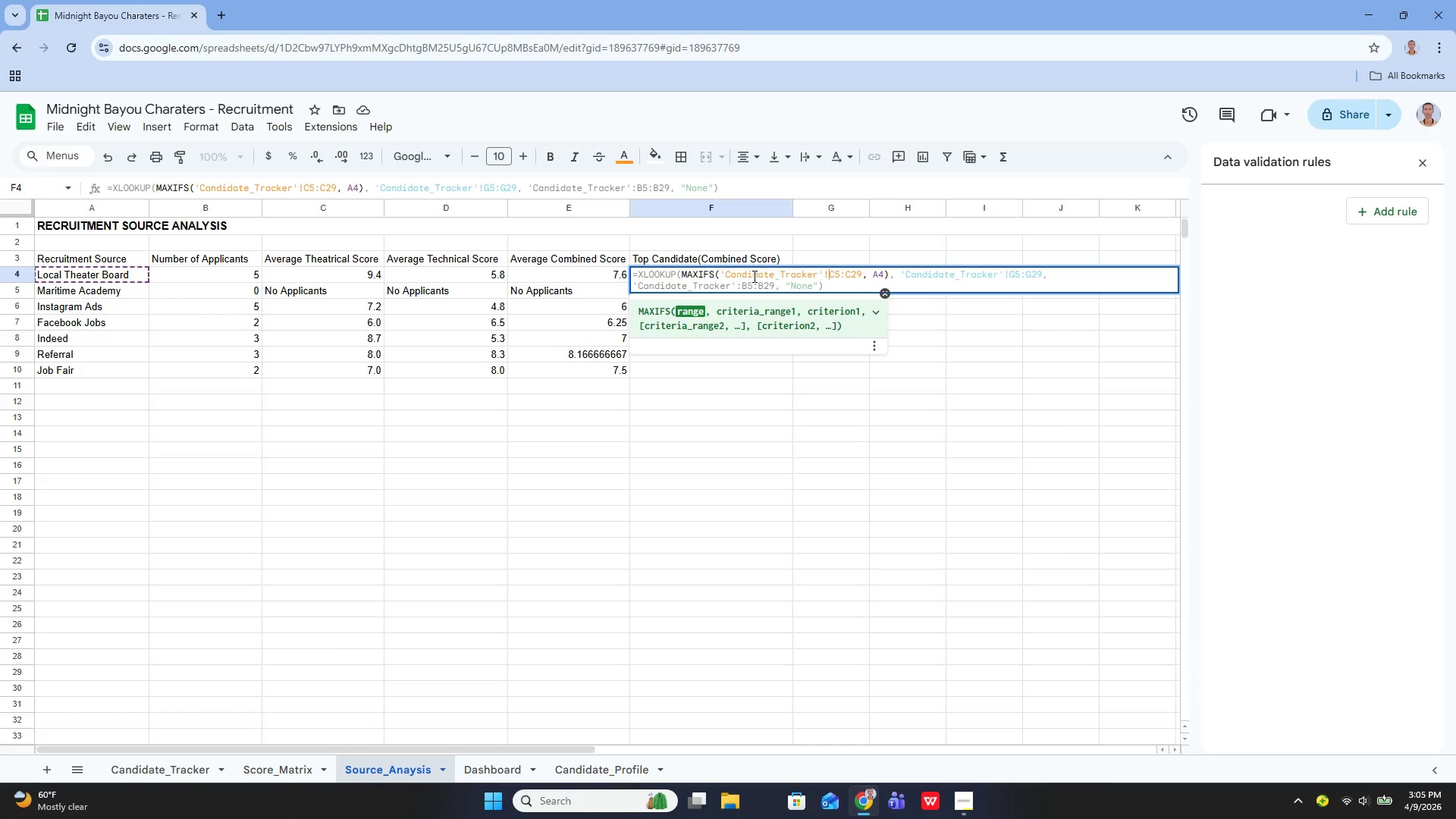 
key(ArrowRight)
 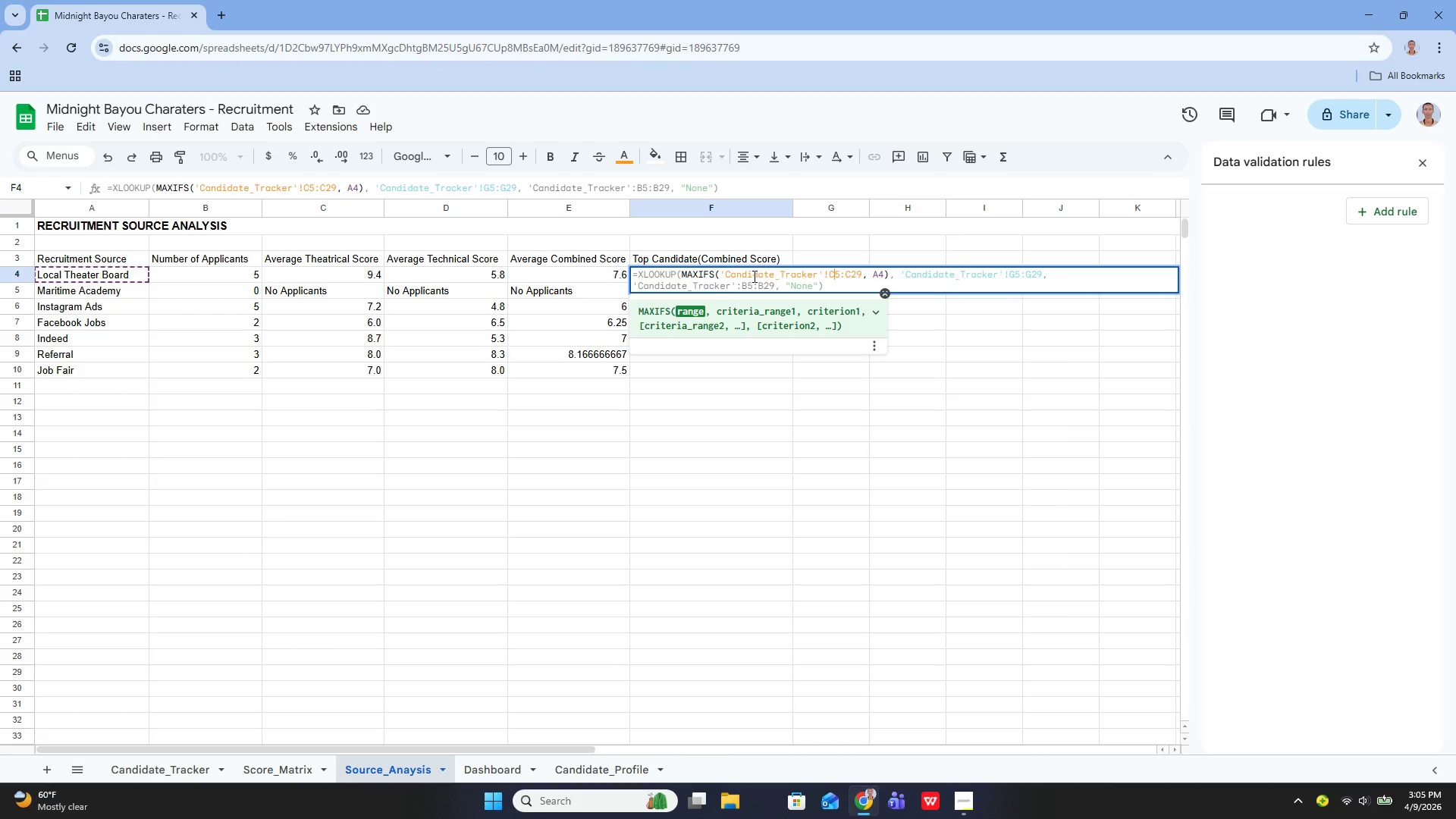 
key(Backspace)
 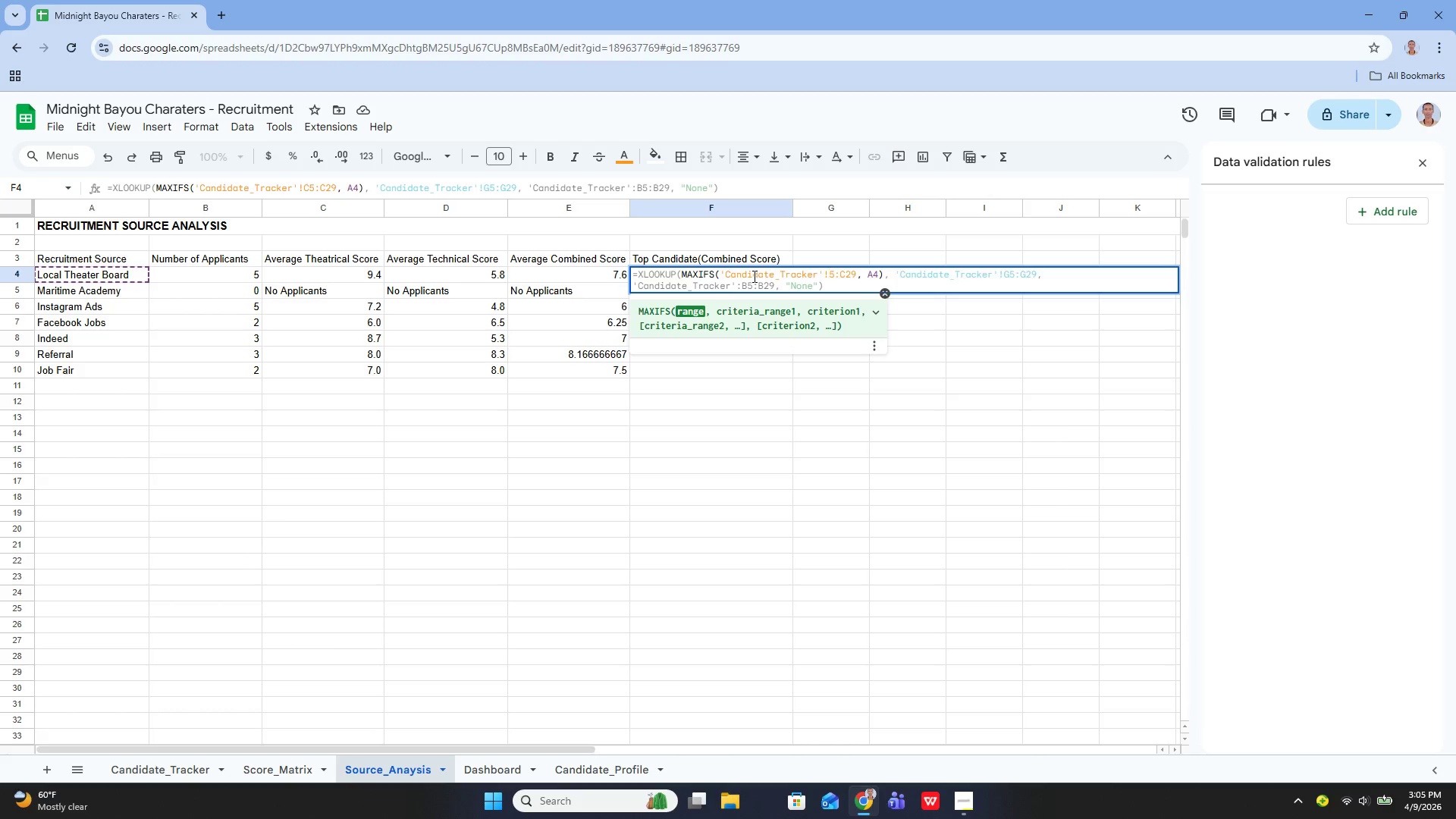 
key(Shift+G)
 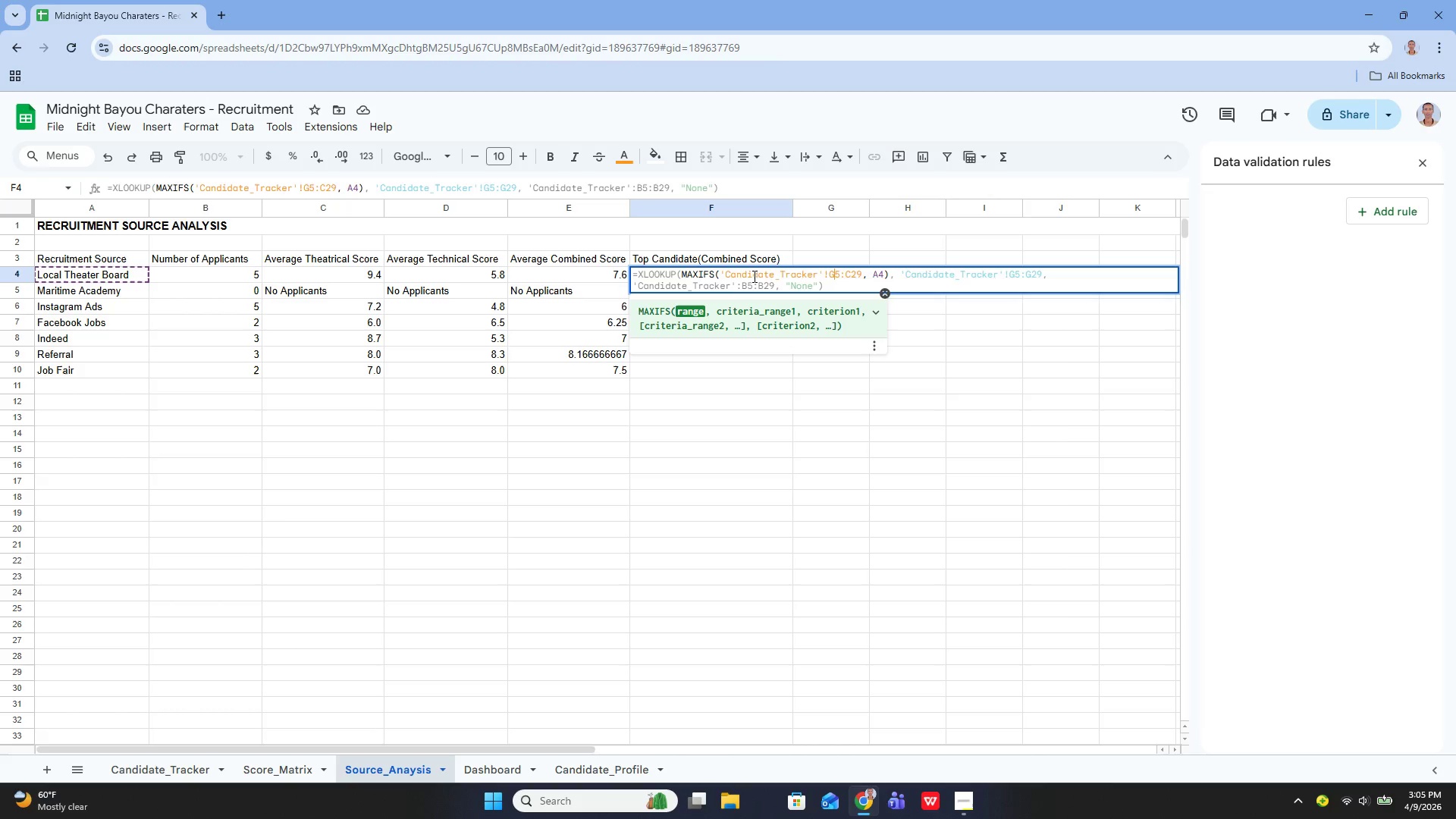 
key(ArrowRight)
 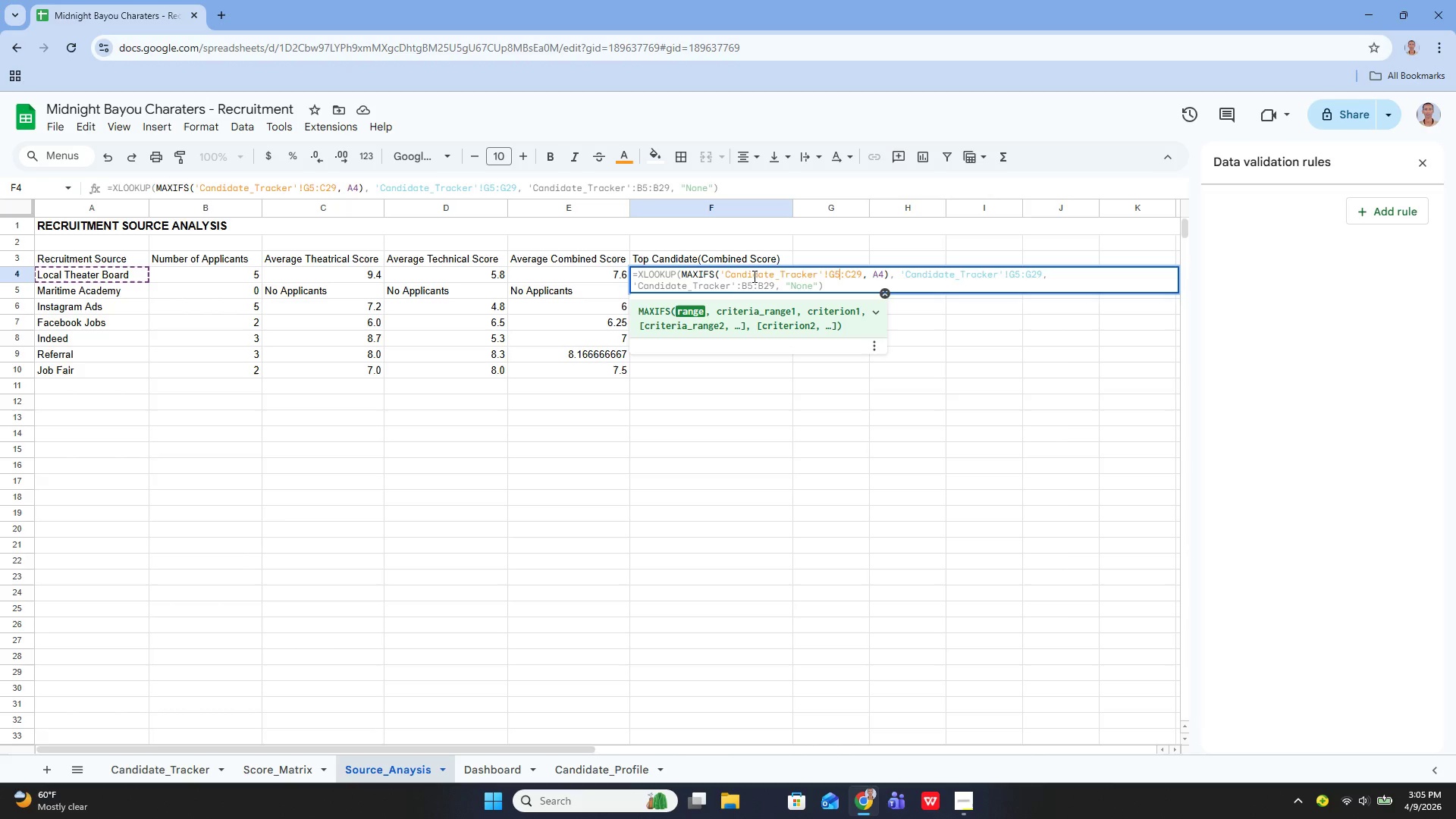 
key(ArrowRight)
 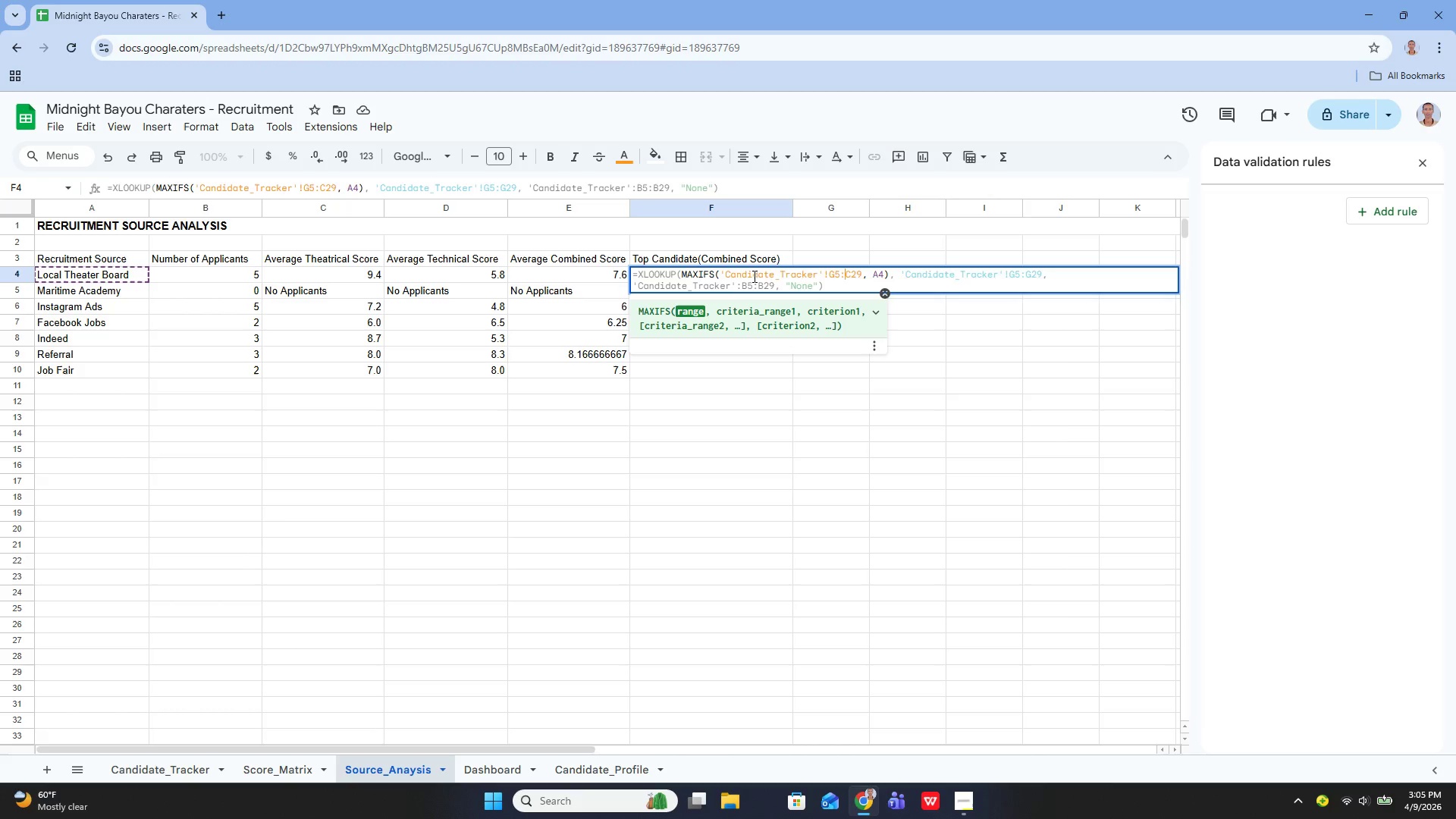 
key(ArrowRight)
 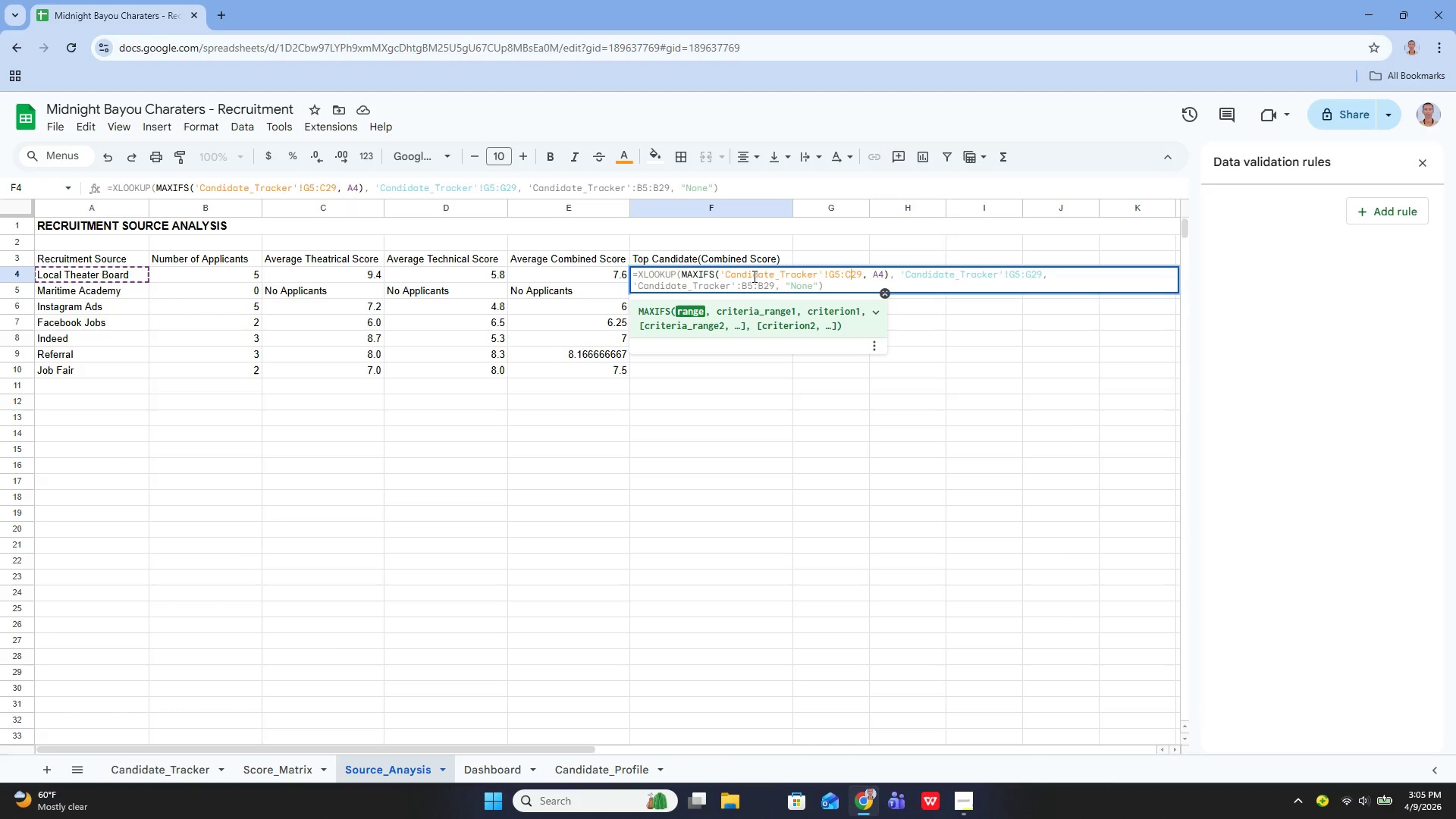 
key(Shift+Backspace)
 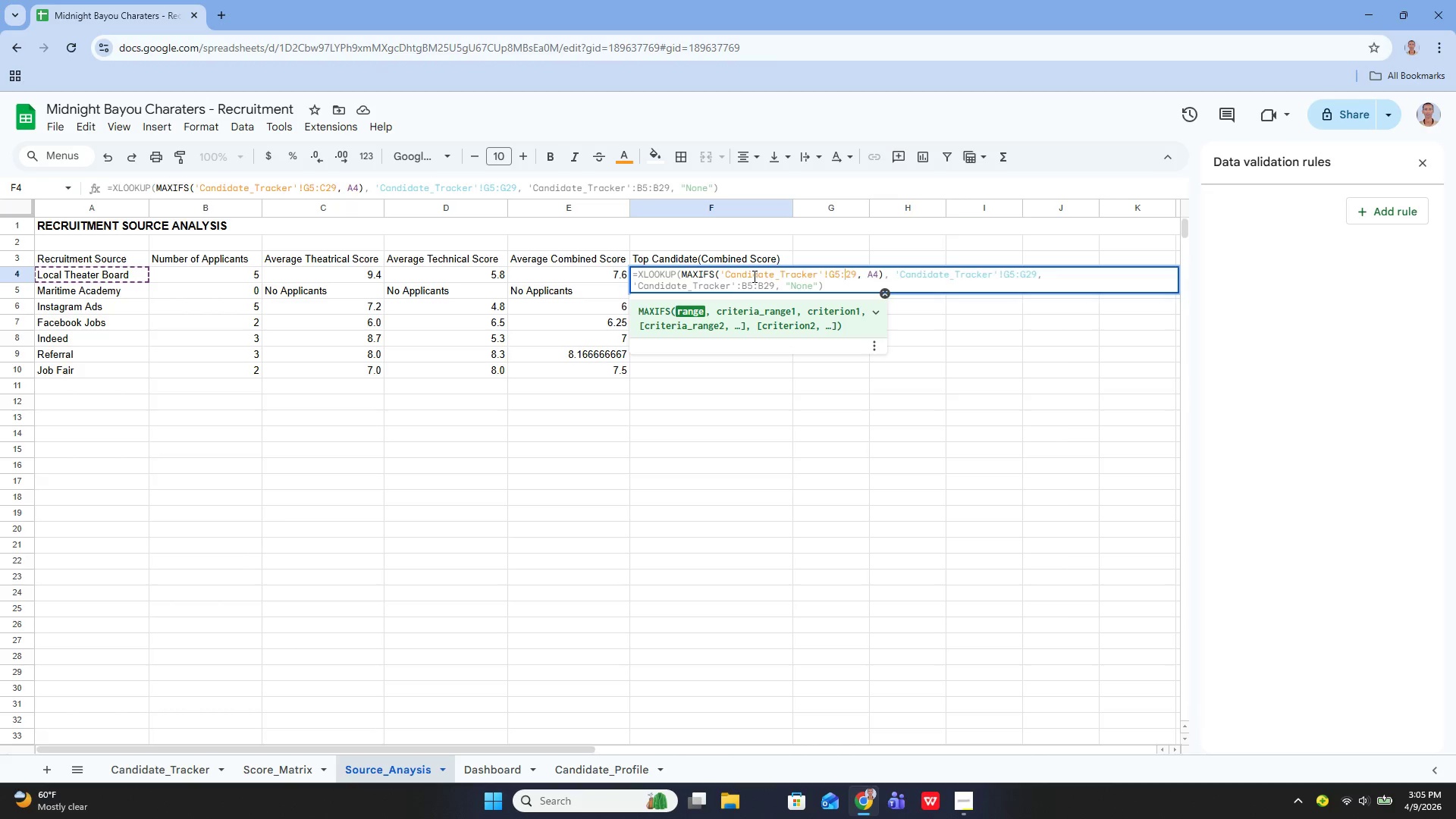 
key(Shift+G)
 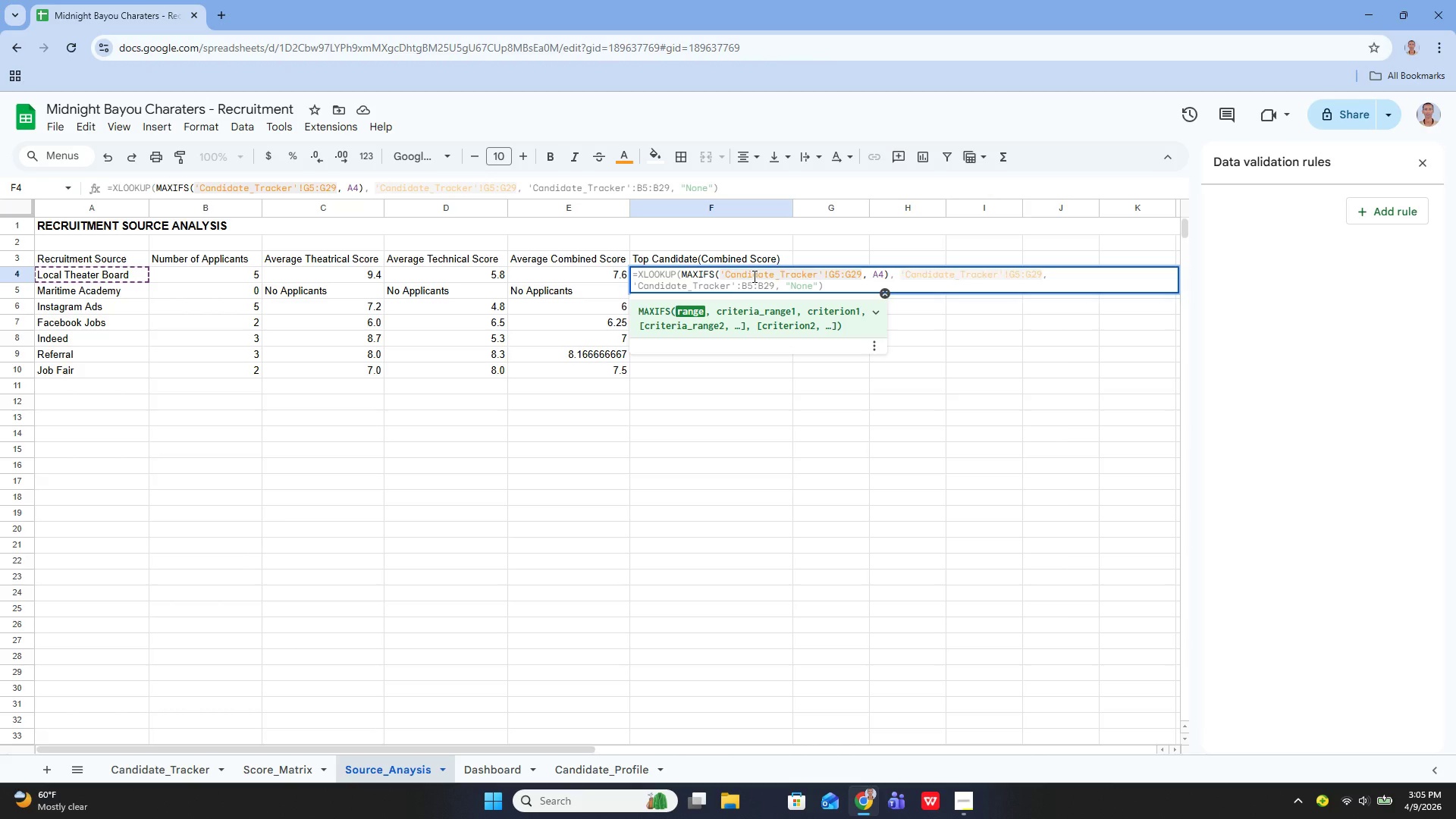 
key(ArrowRight)
 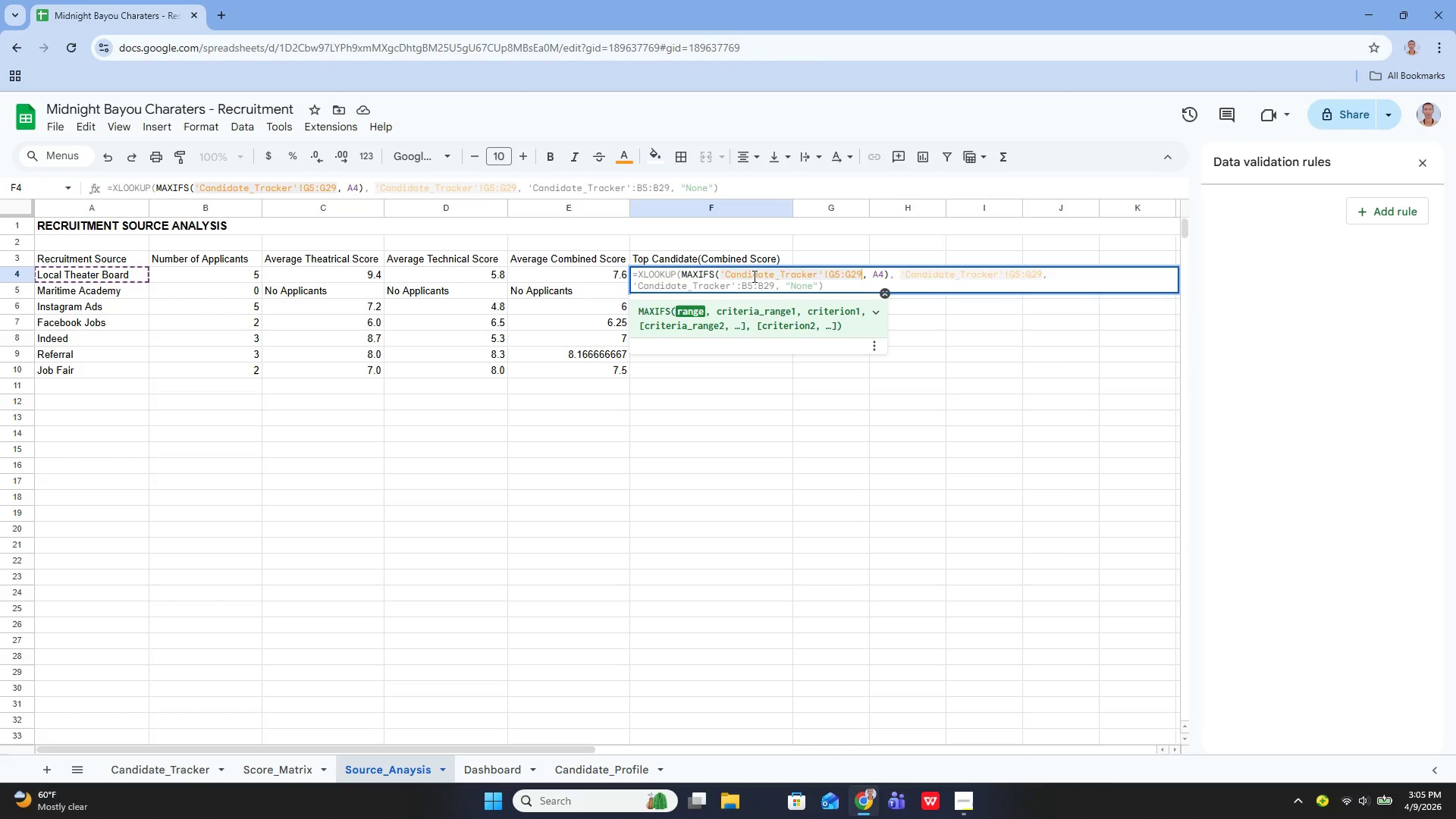 
key(ArrowRight)
 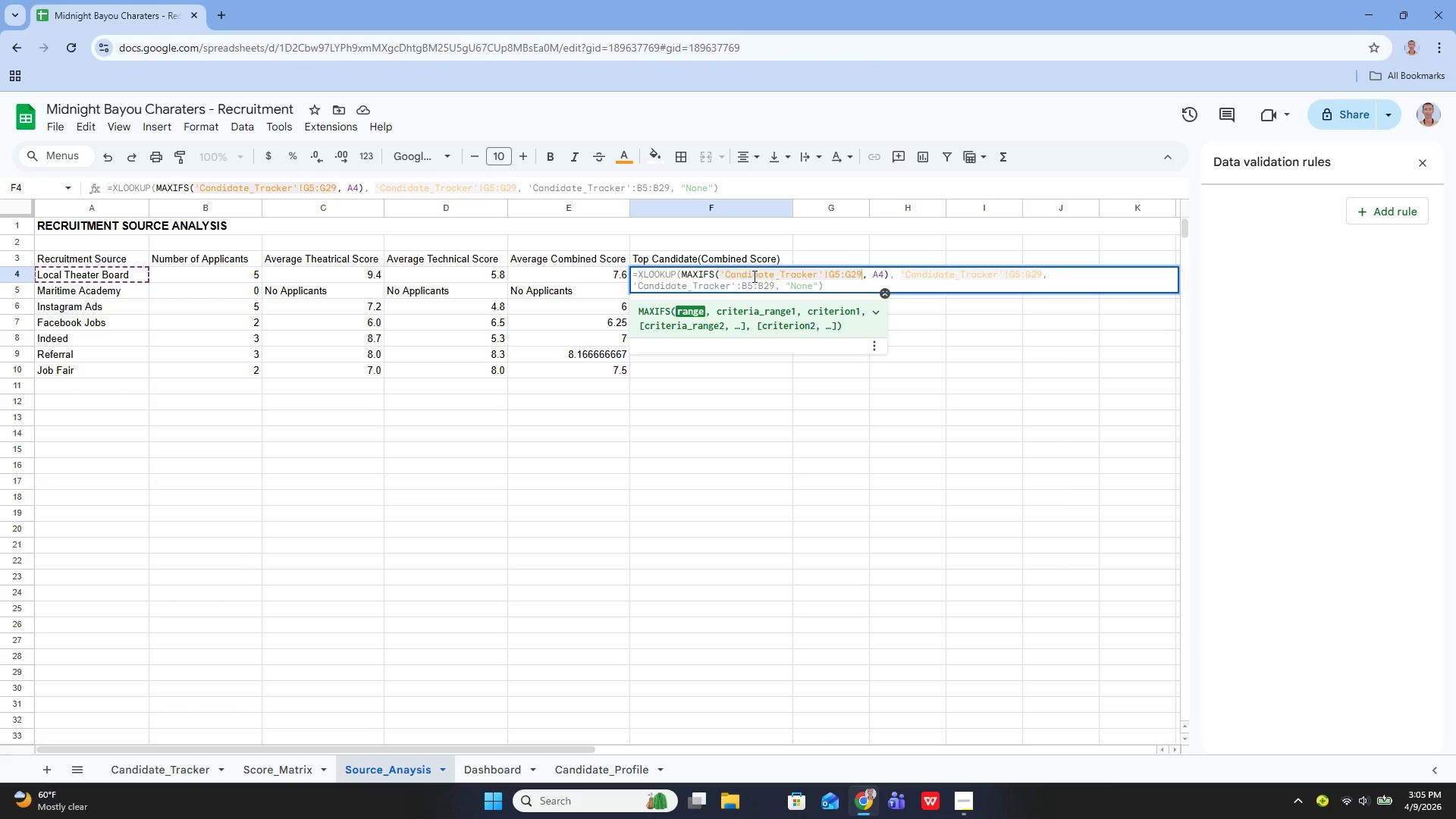 
hold_key(key=ArrowRight, duration=1.44)
 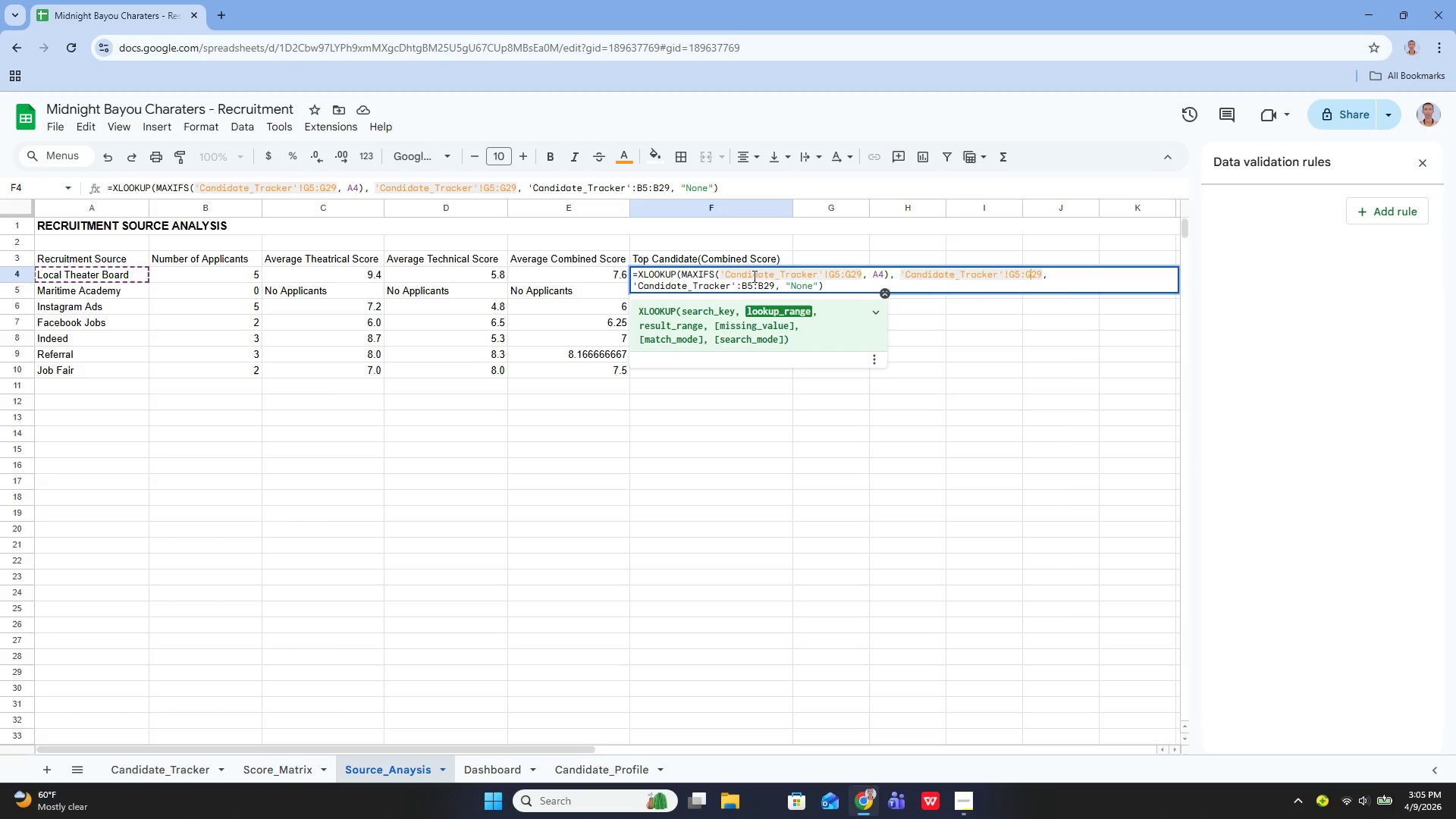 
key(ArrowLeft)
 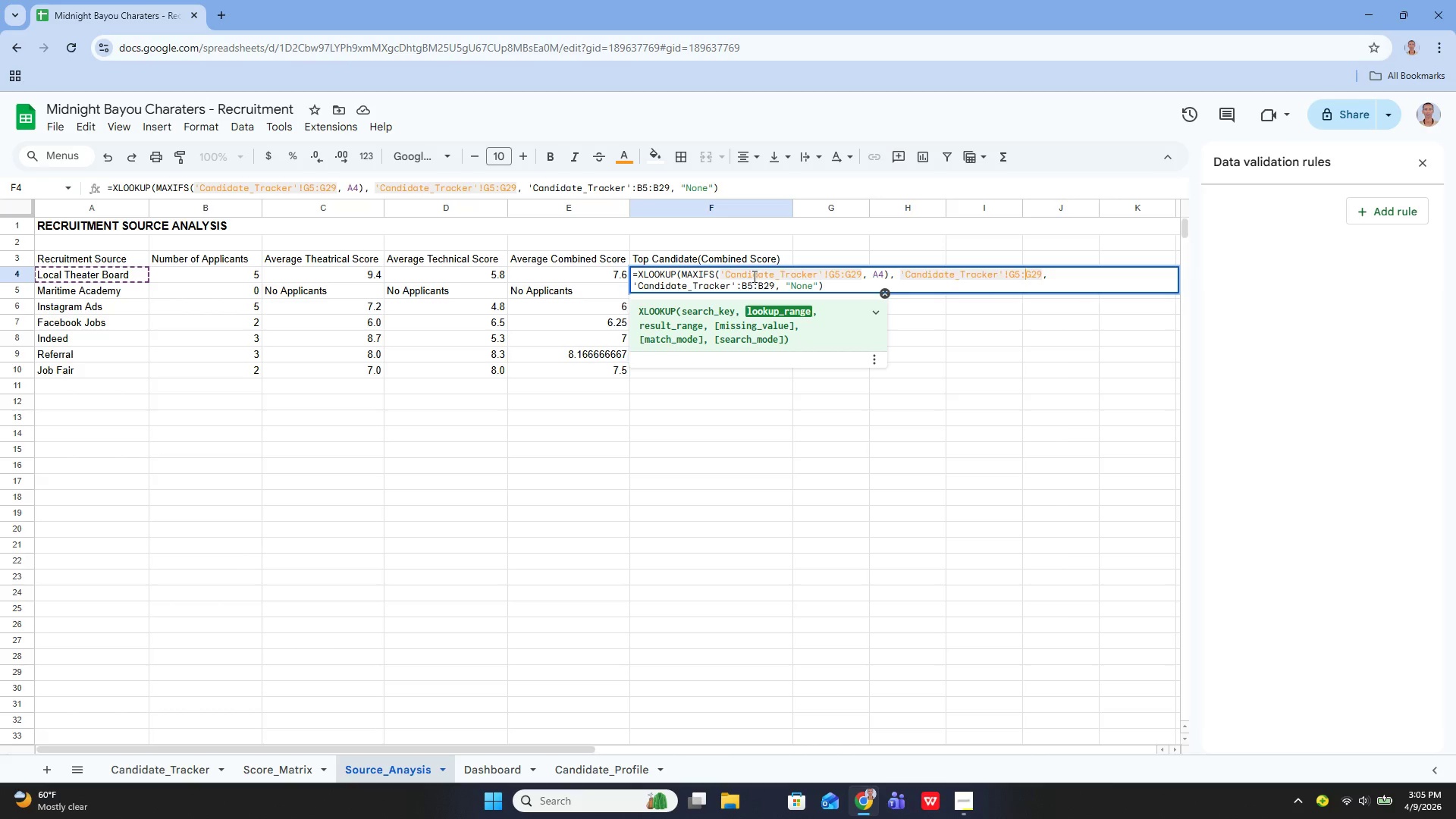 
key(ArrowLeft)
 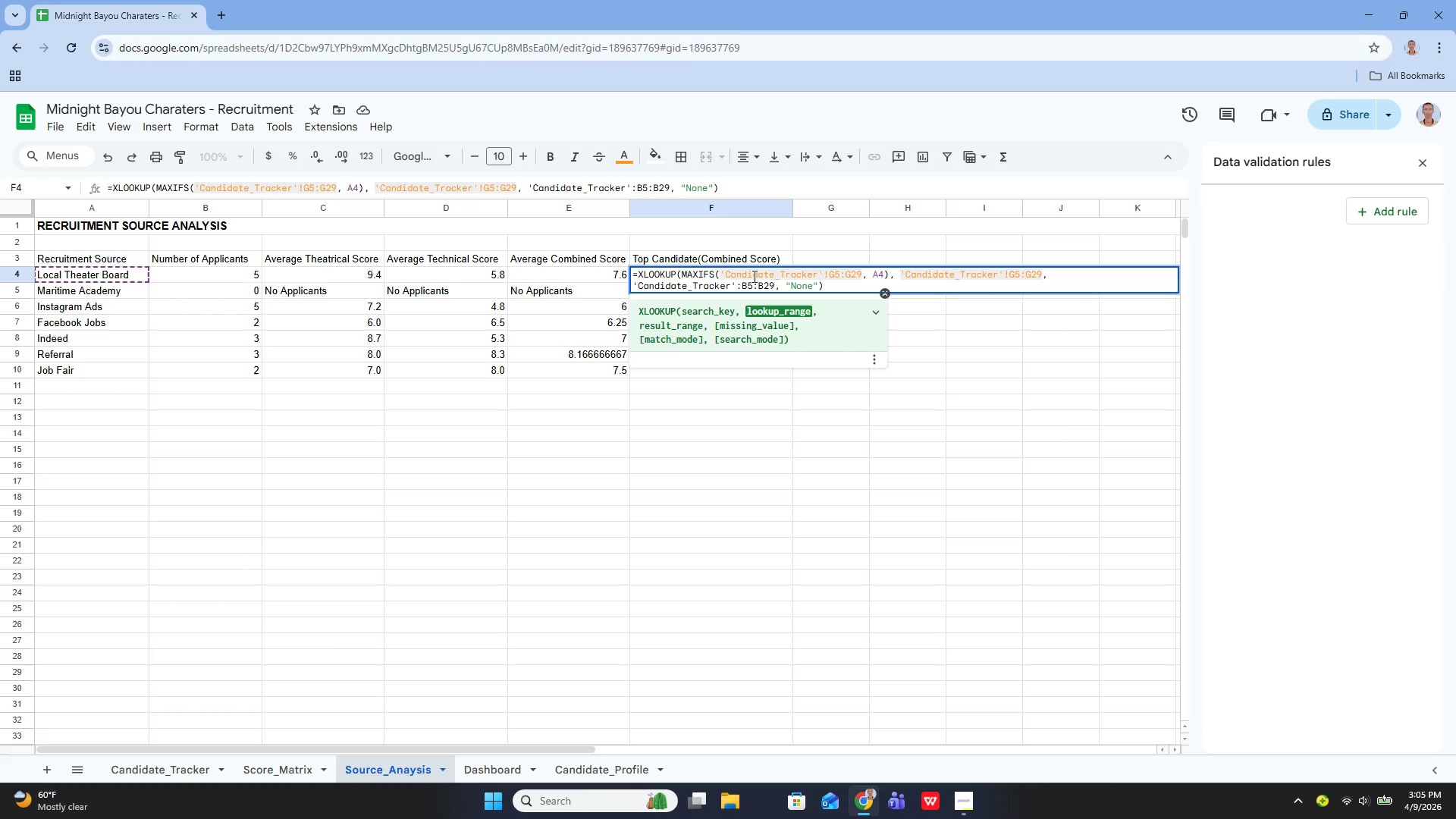 
key(ArrowLeft)
 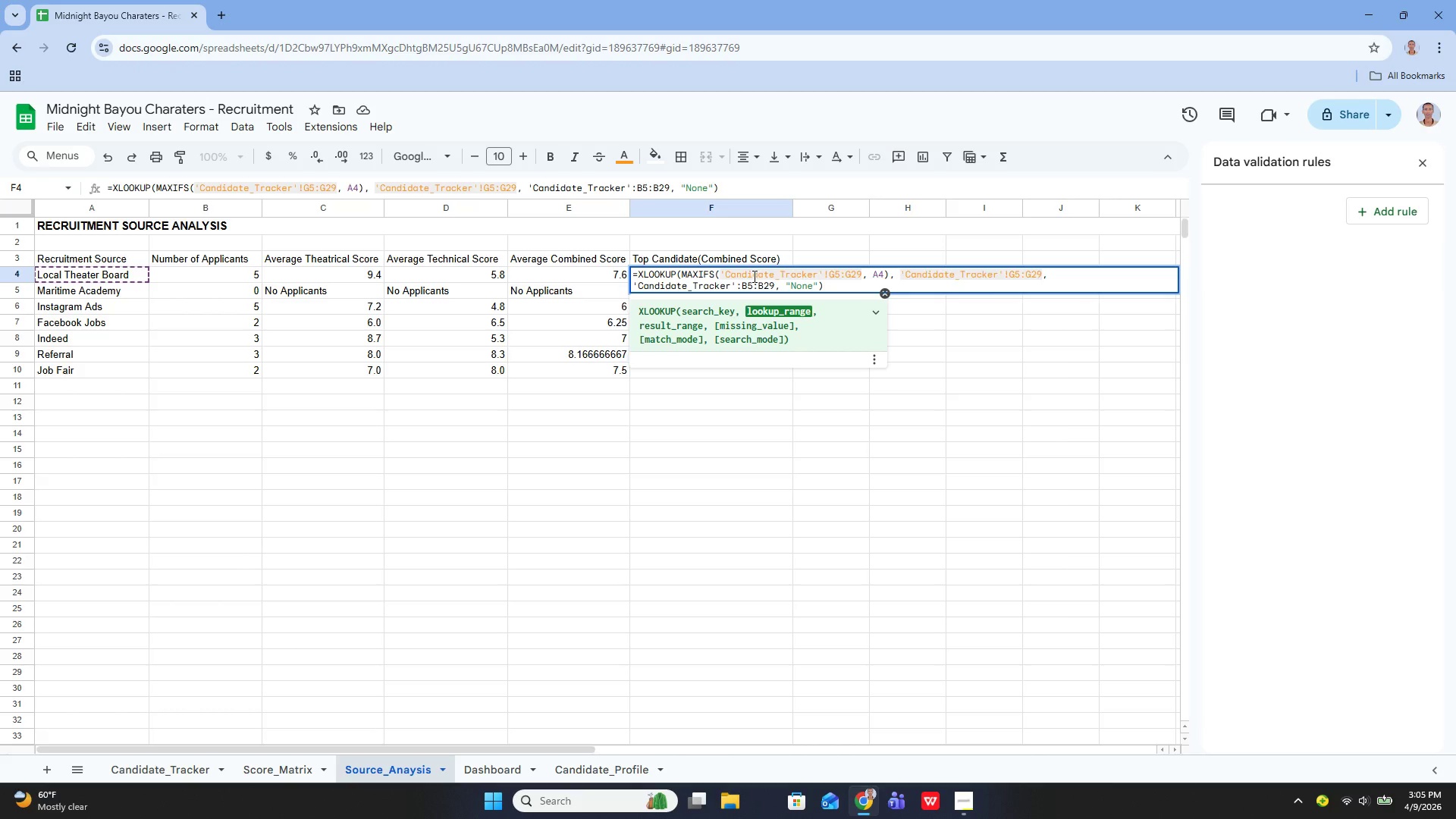 
key(Backspace)
 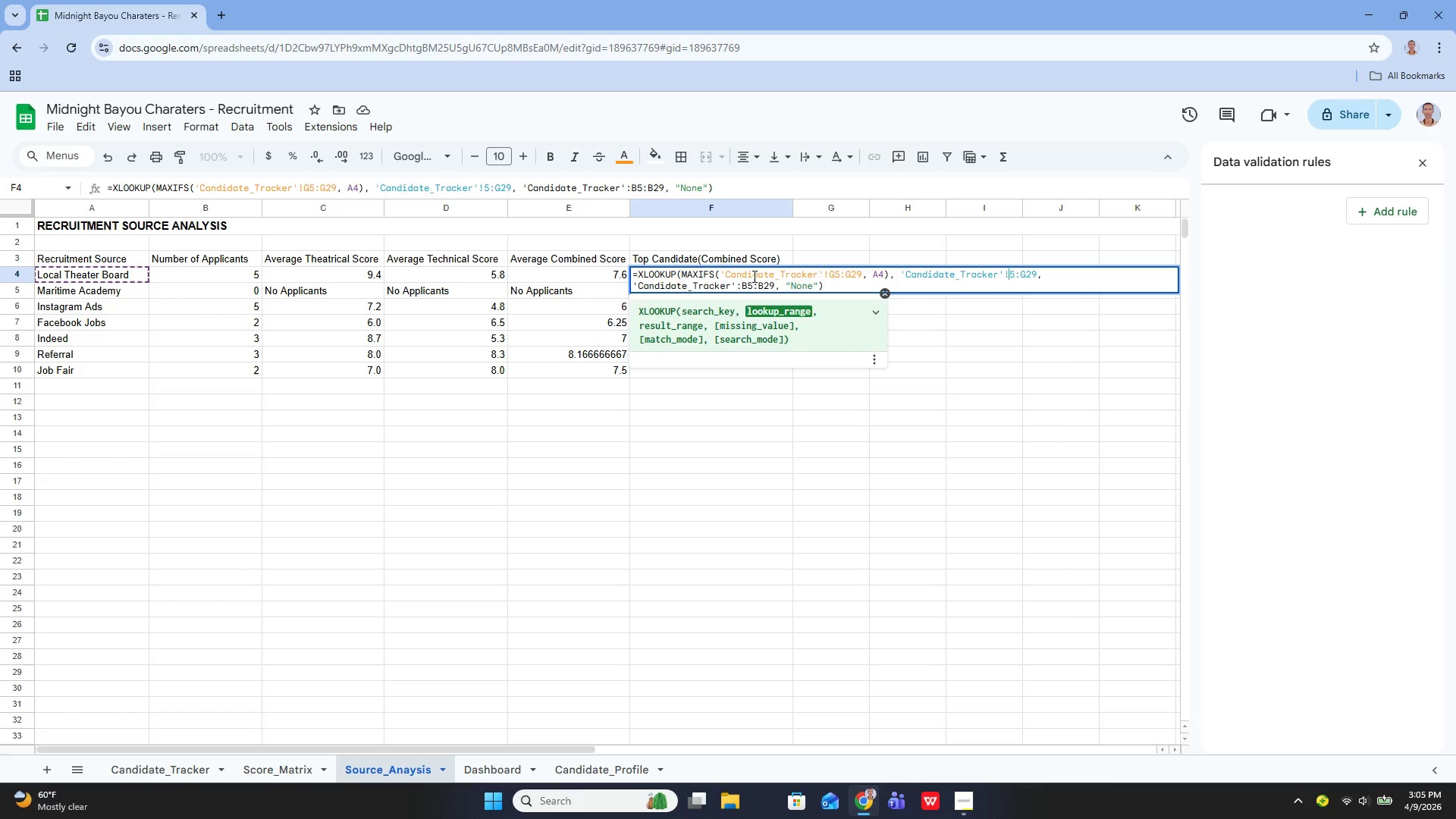 
key(Shift+C)
 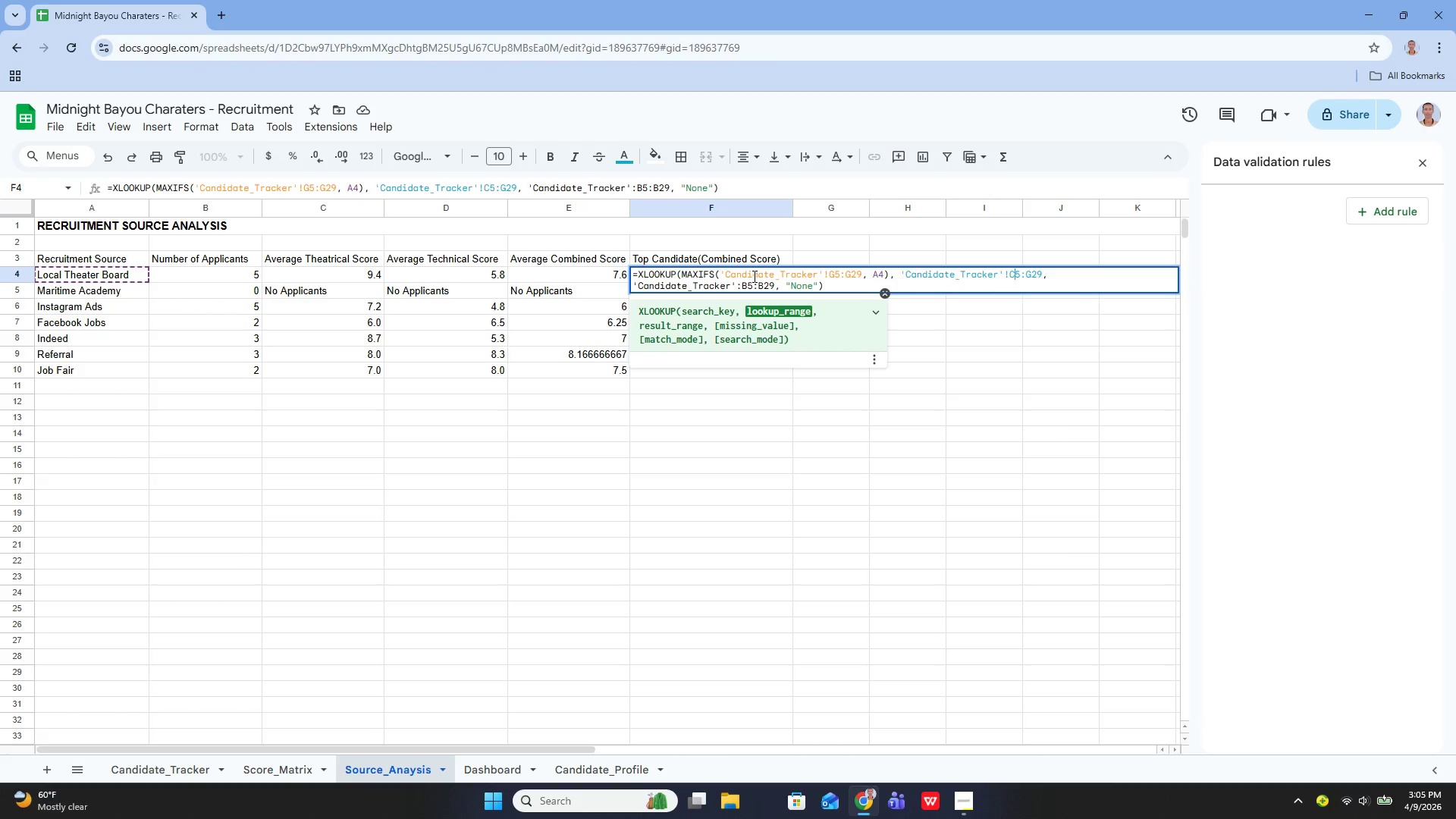 
key(ArrowRight)
 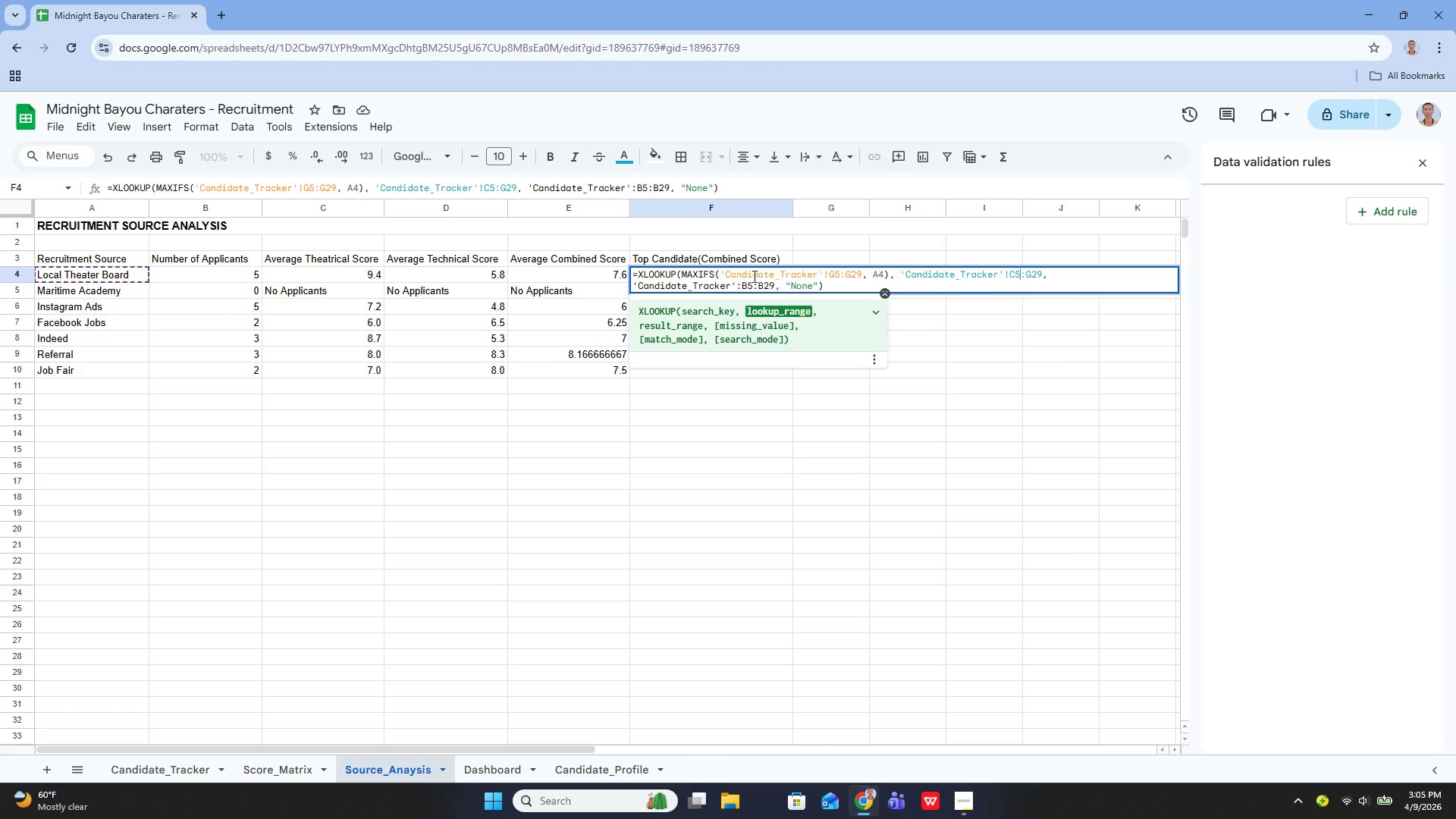 
key(ArrowRight)
 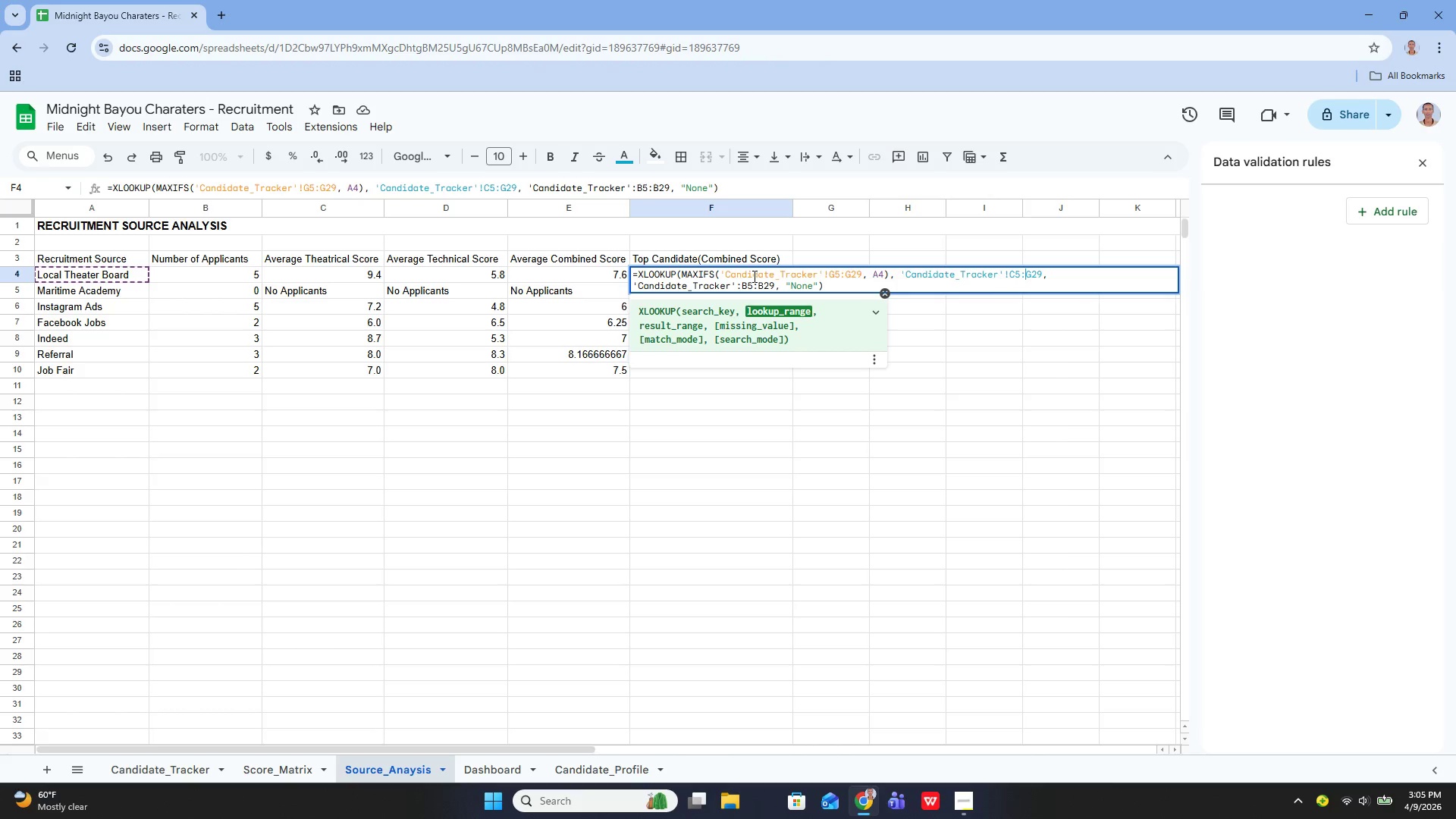 
key(ArrowRight)
 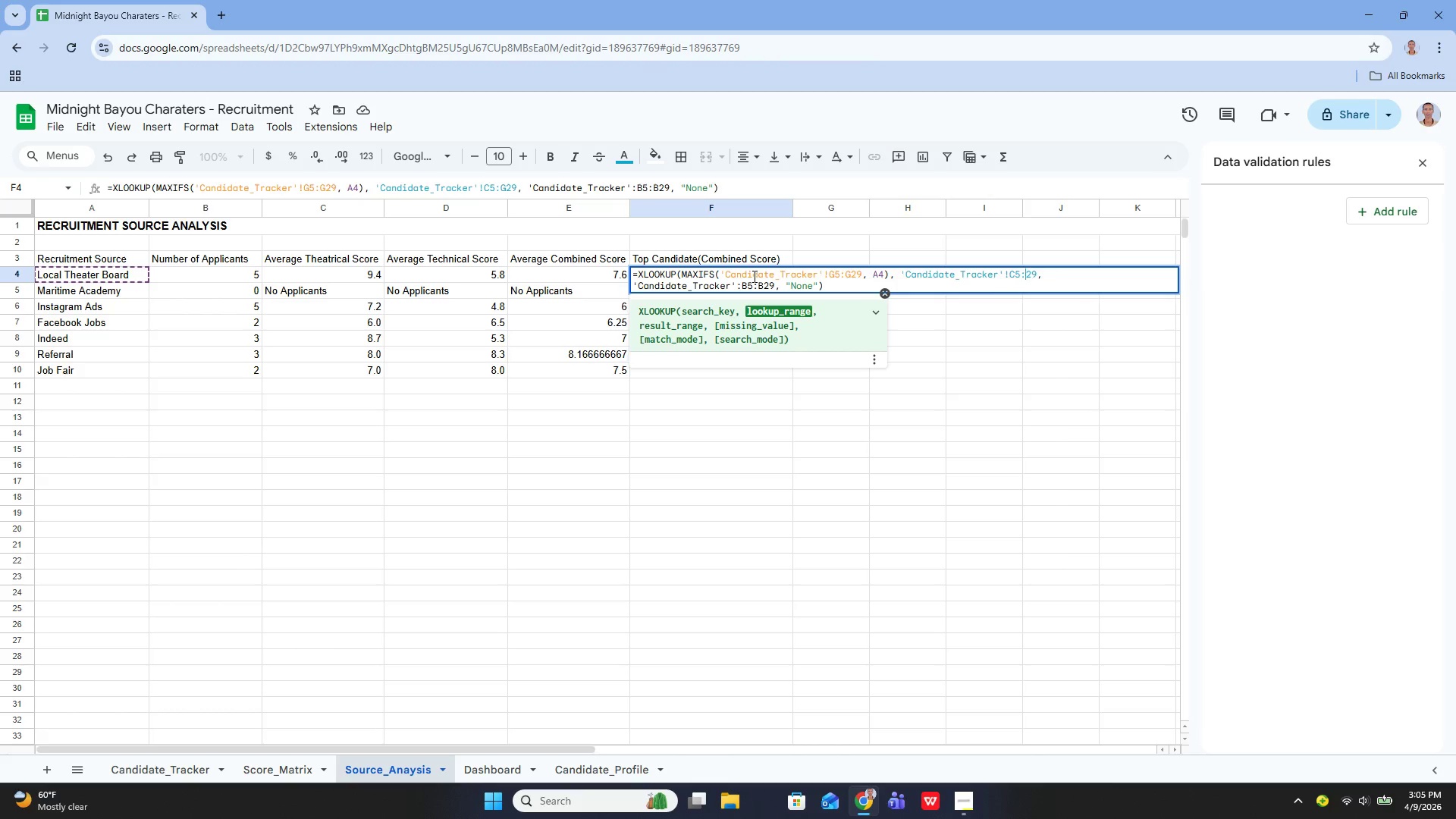 
key(Backspace)
 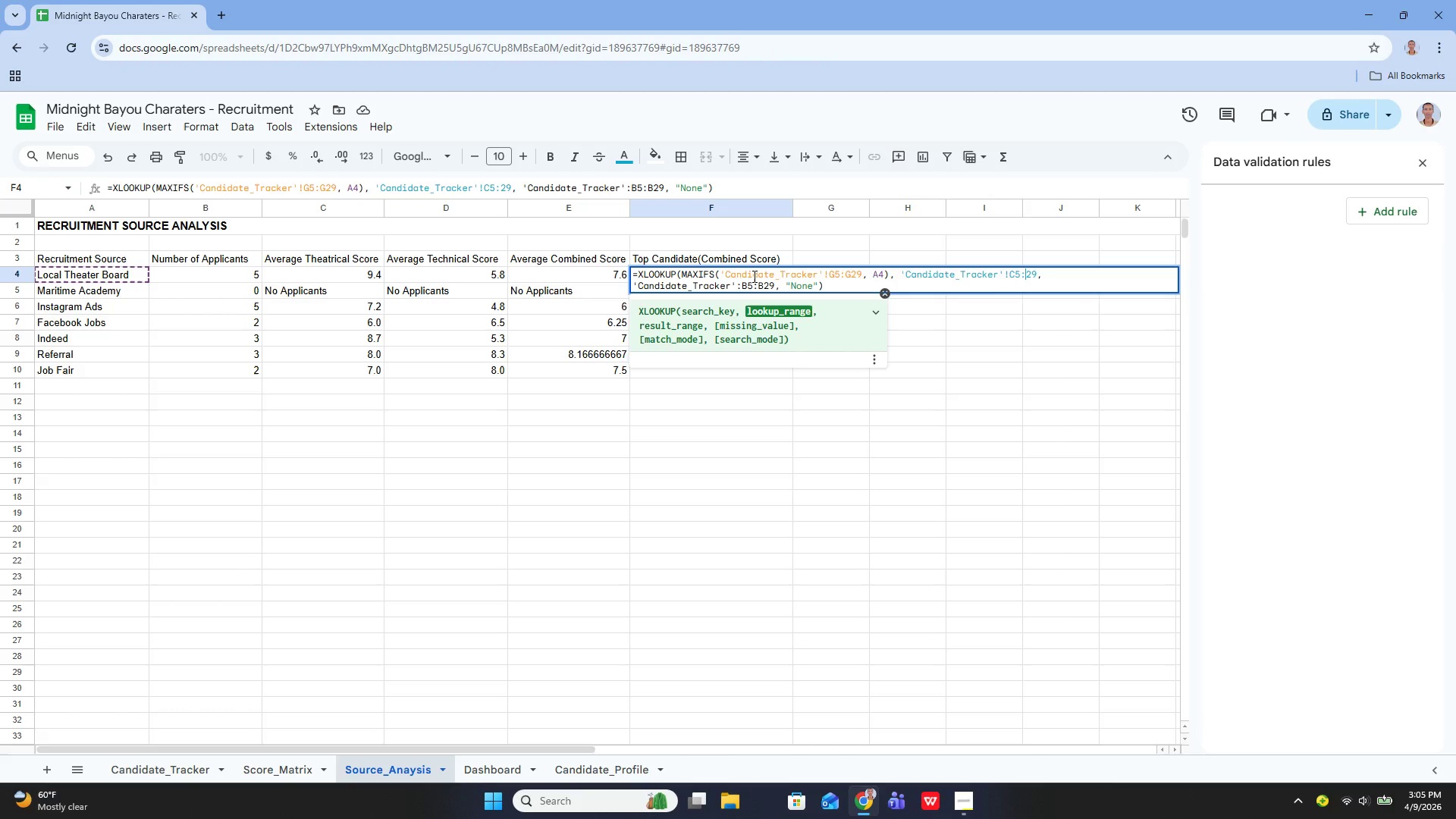 
key(Shift+ShiftLeft)
 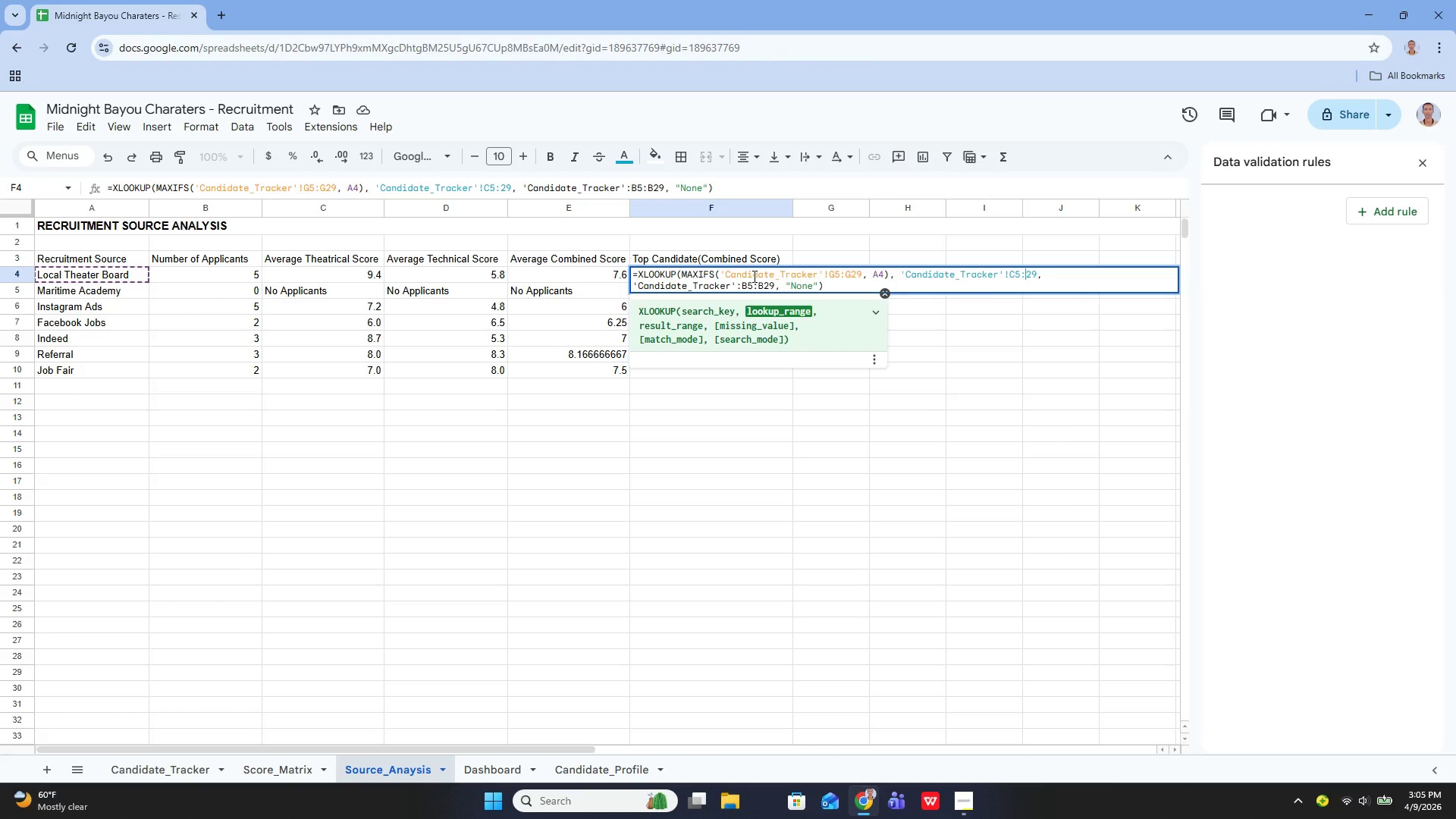 
key(Shift+C)
 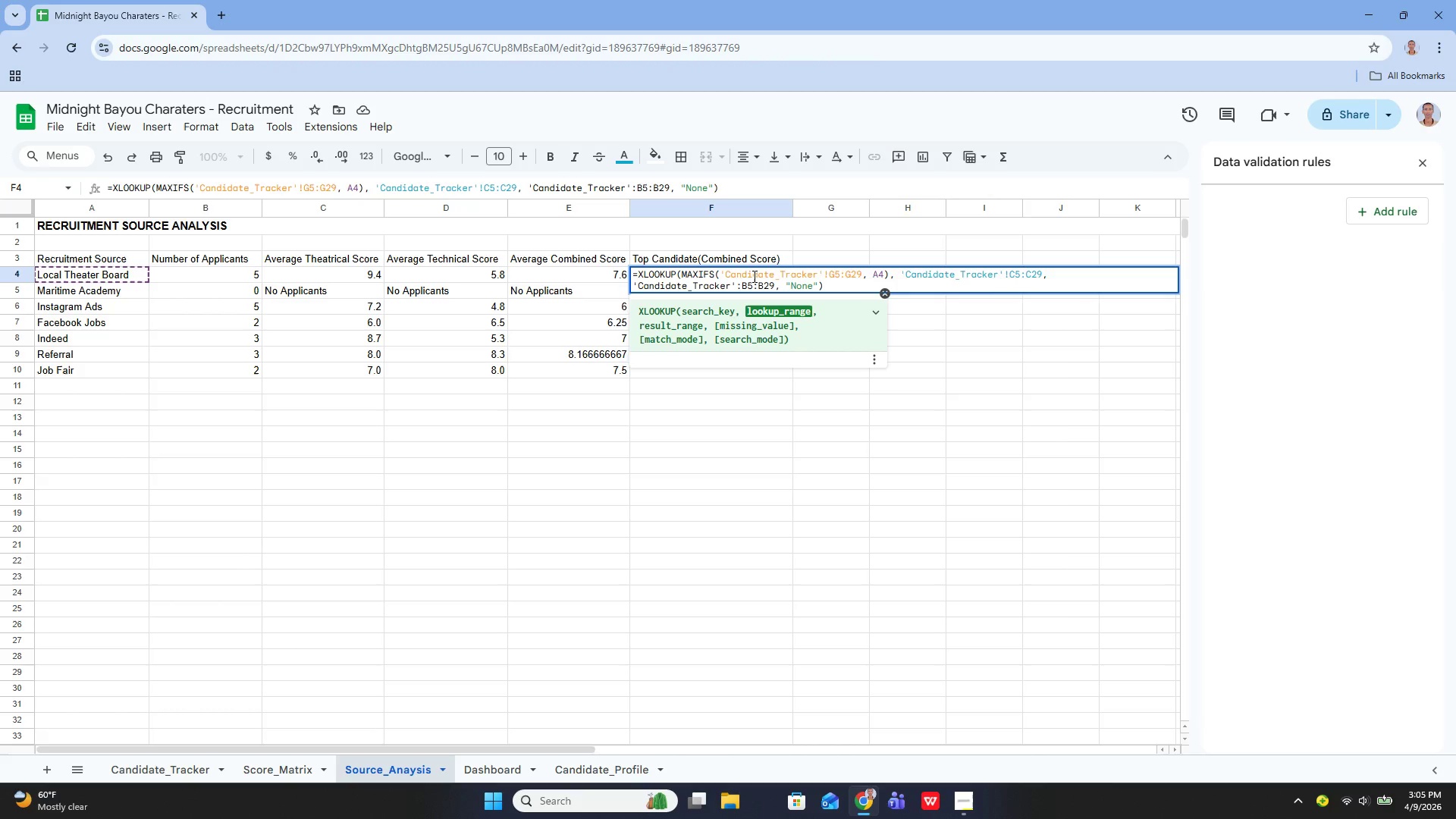 
hold_key(key=ArrowRight, duration=0.92)
 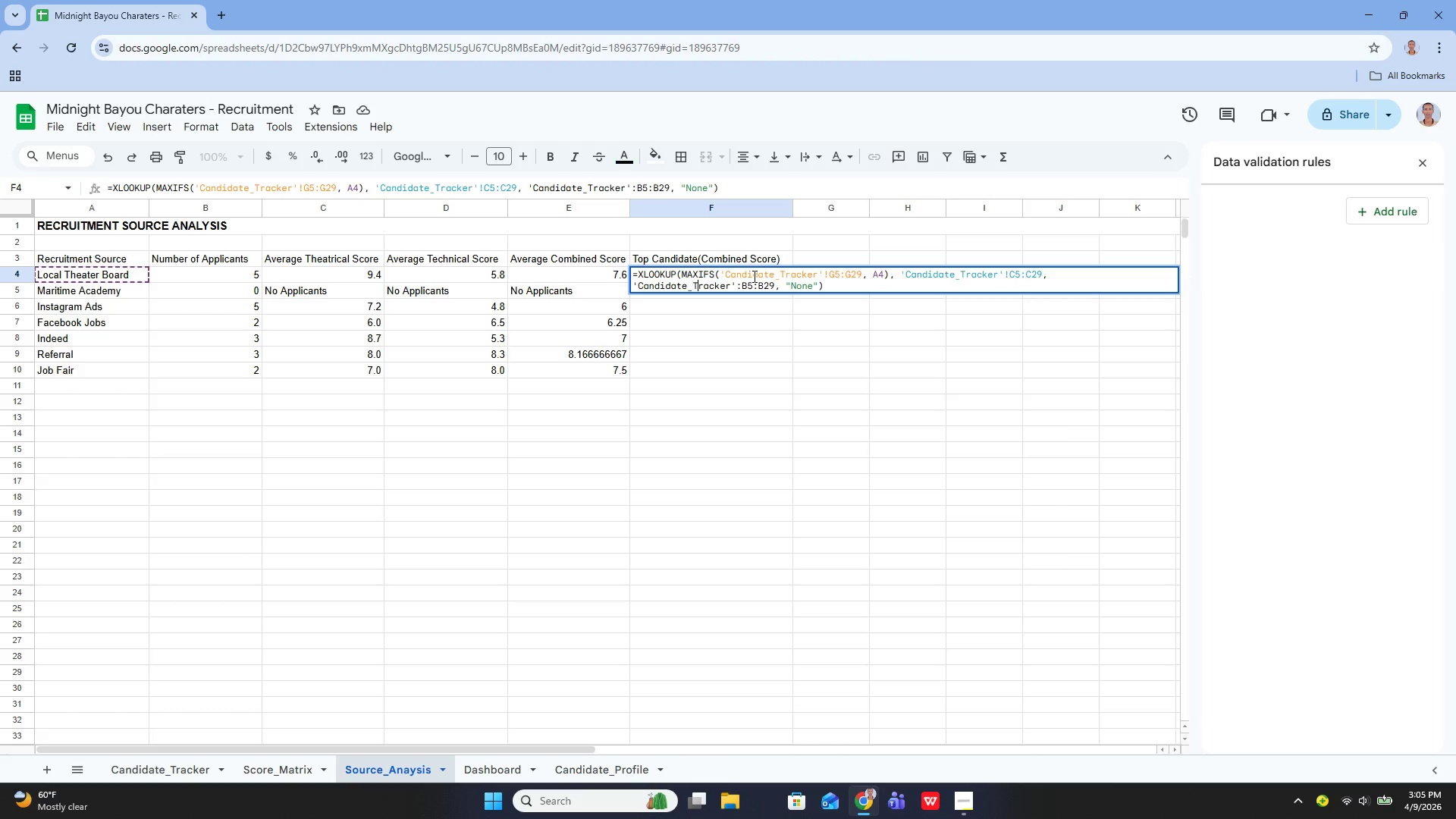 
hold_key(key=ArrowRight, duration=0.53)
 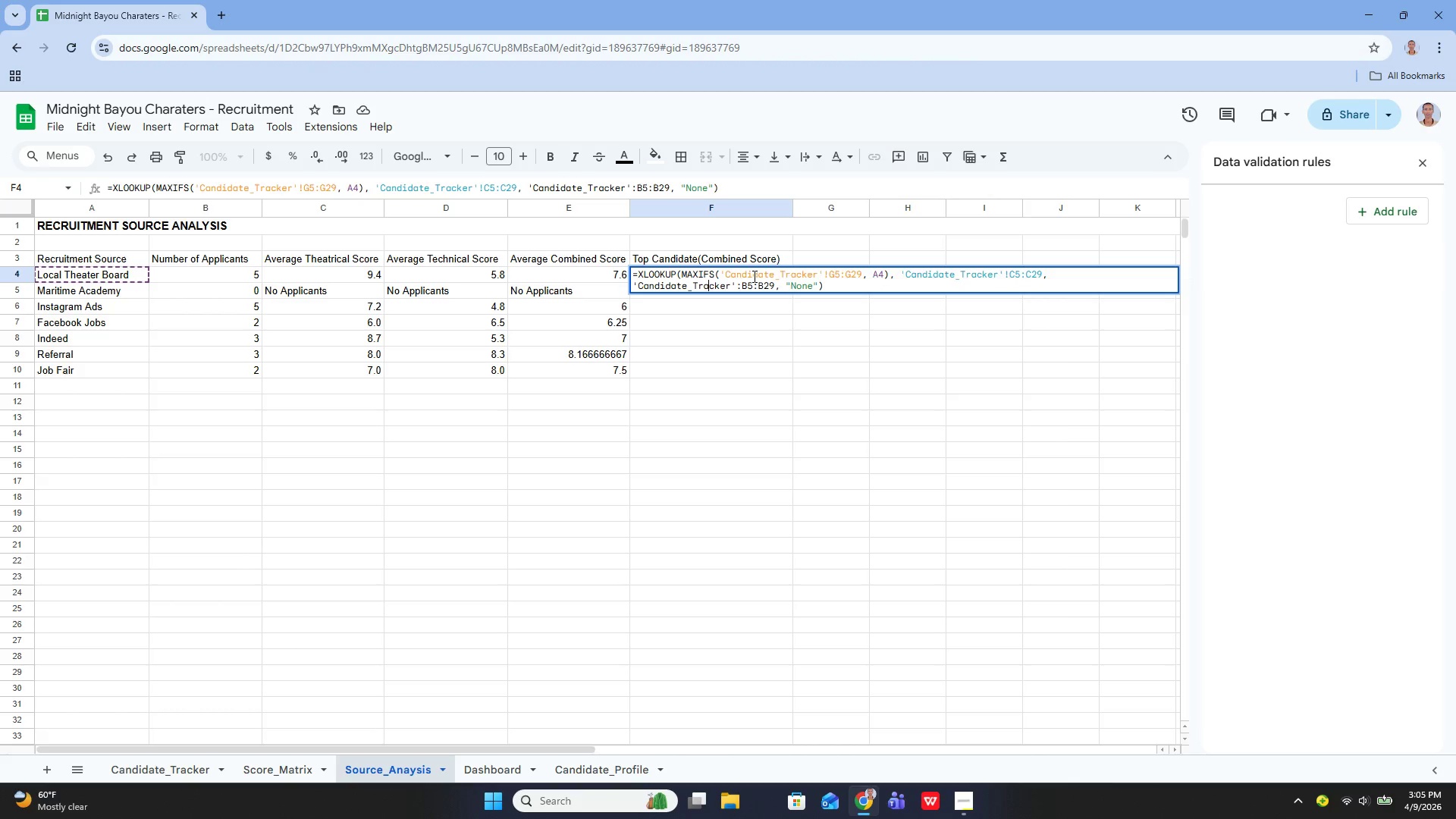 
hold_key(key=ArrowRight, duration=0.44)
 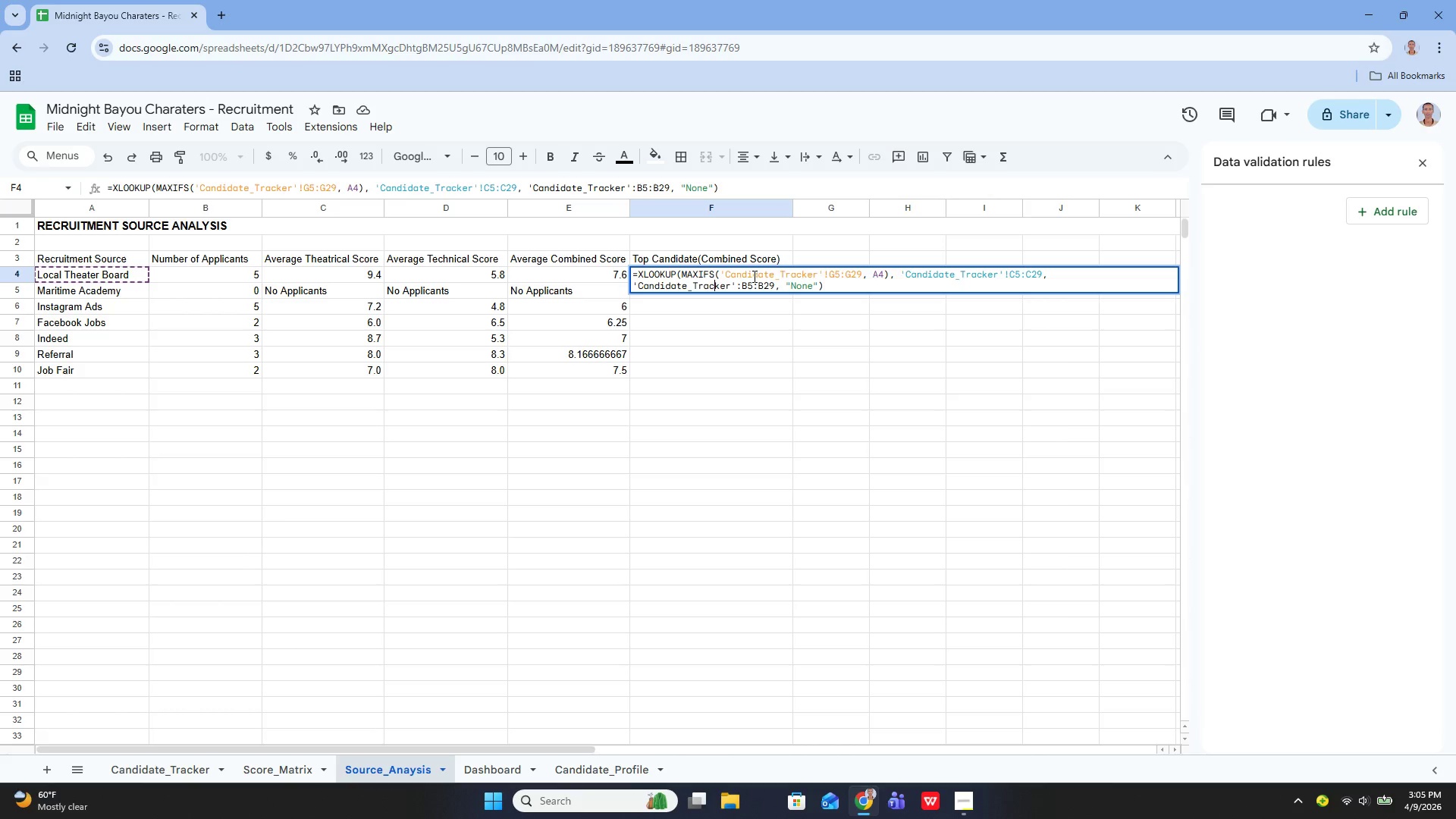 
hold_key(key=ArrowLeft, duration=1.08)
 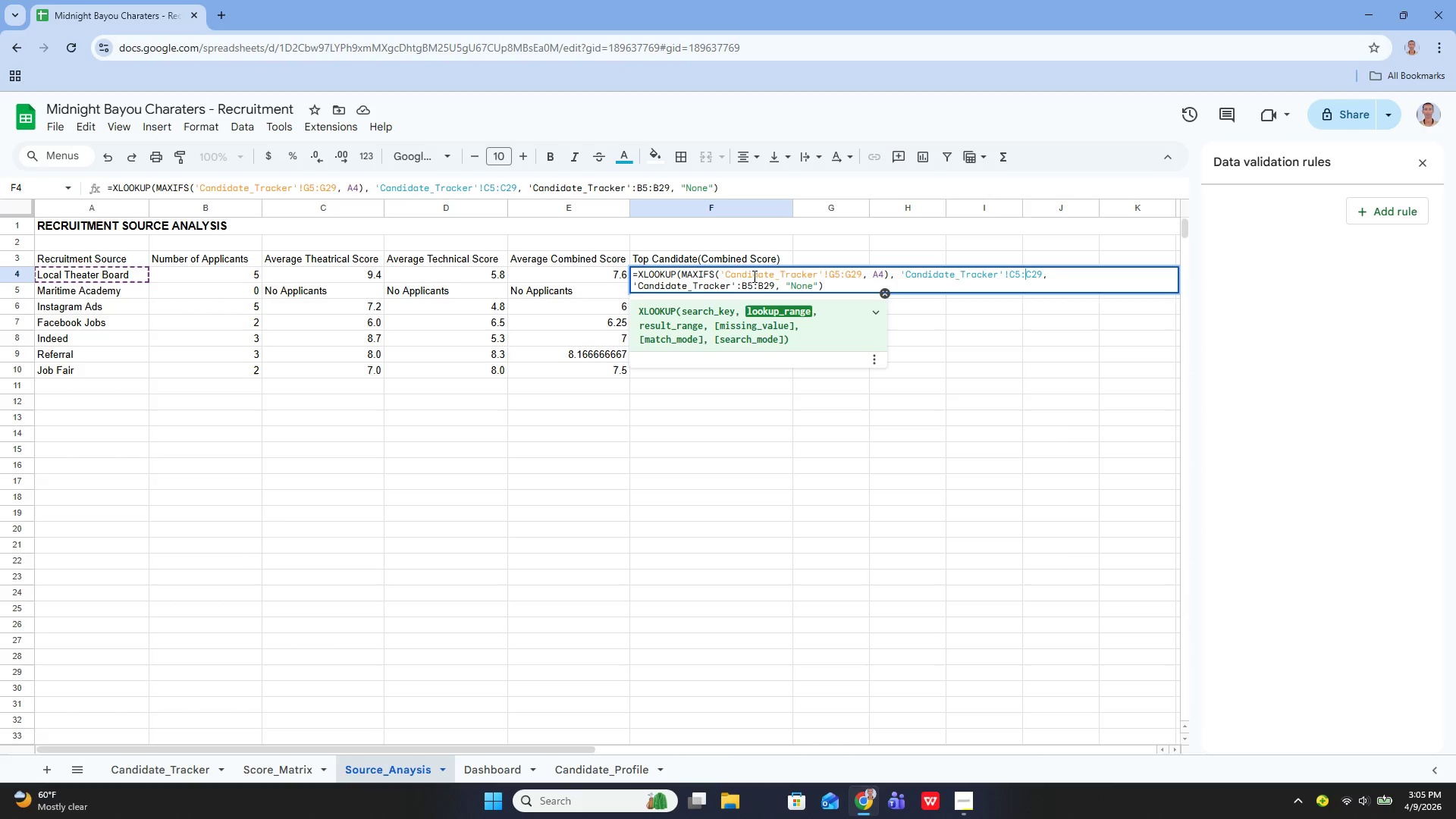 
key(ArrowRight)
 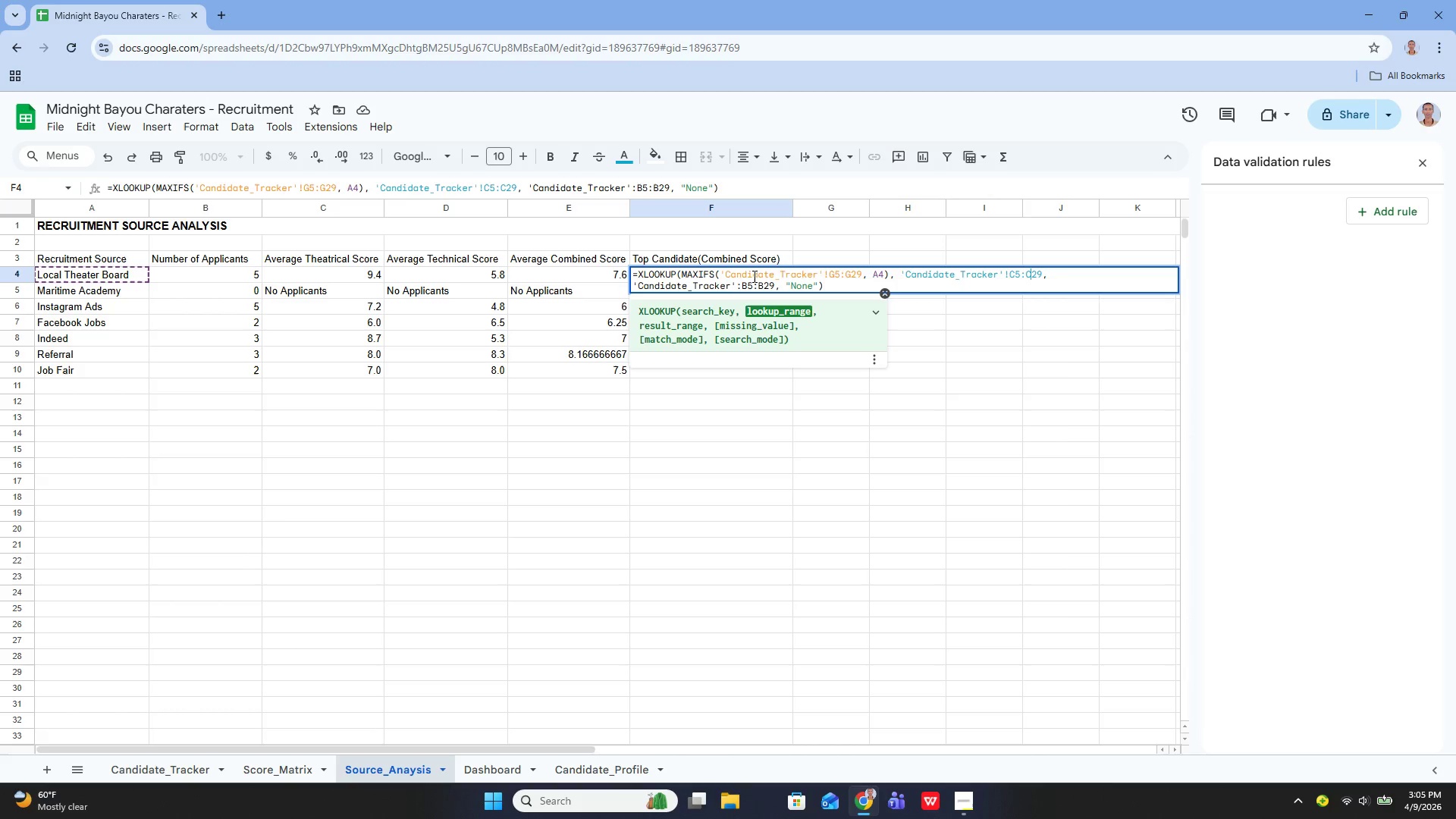 
key(ArrowRight)
 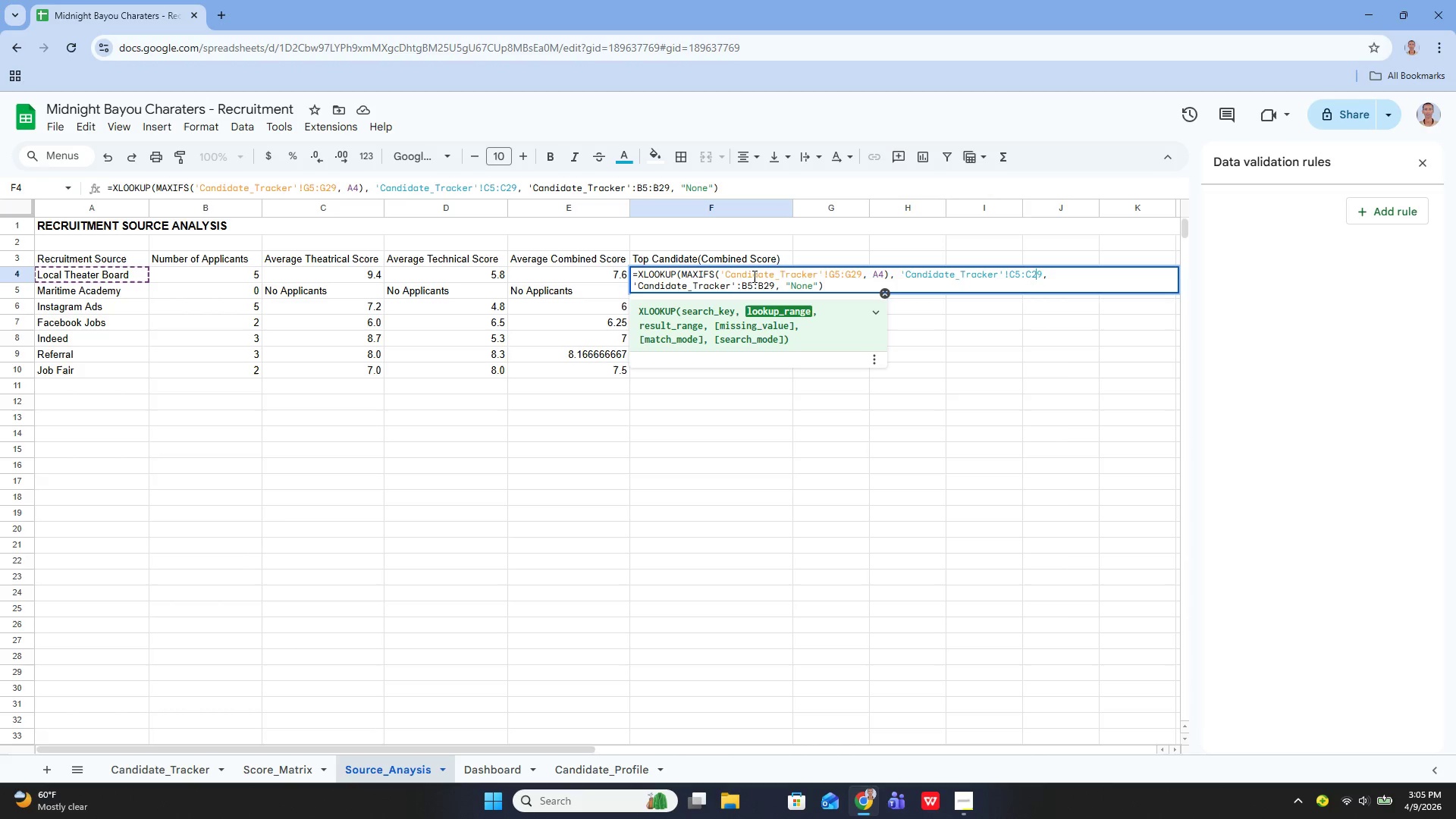 
key(ArrowRight)
 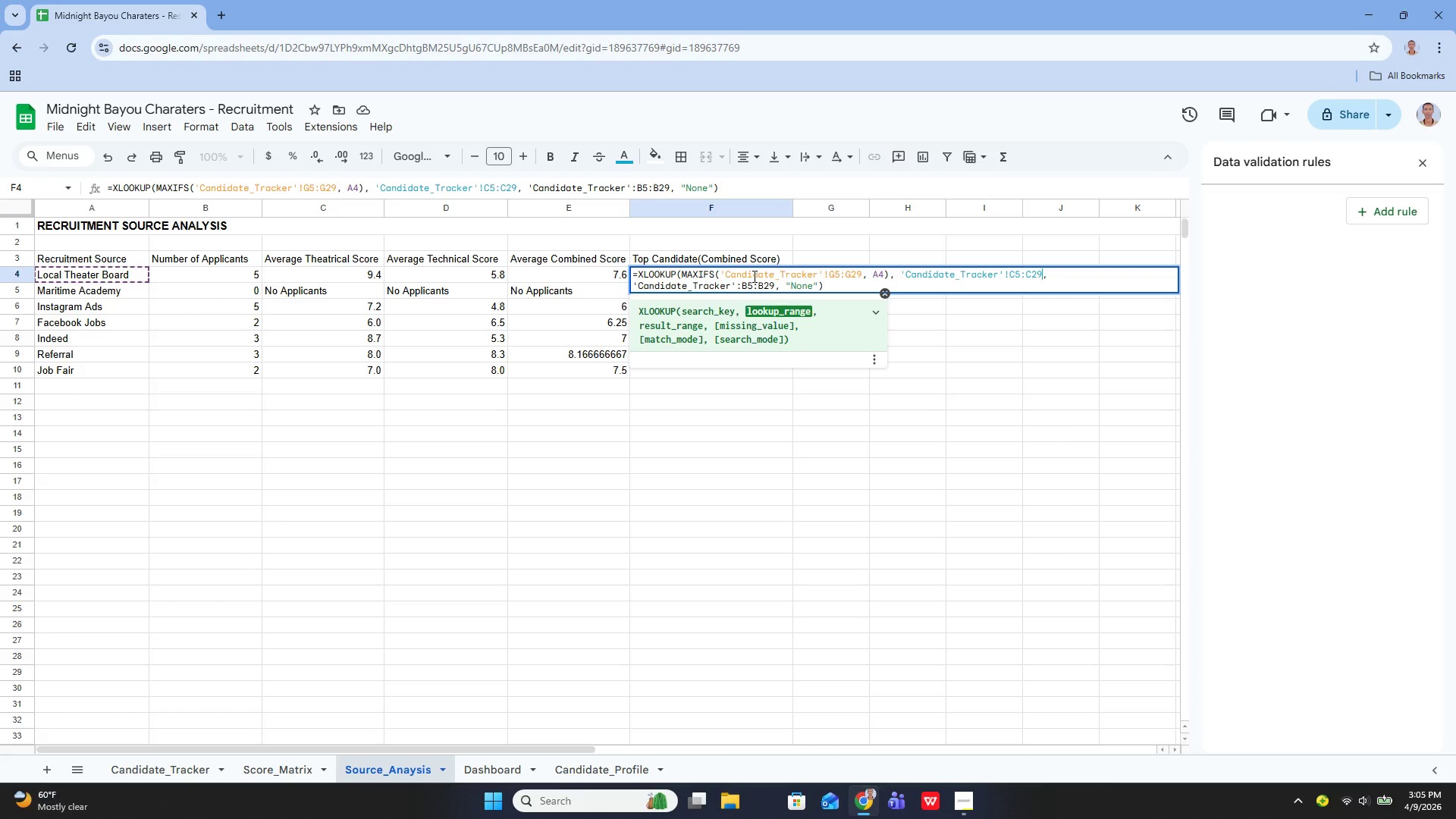 
key(ArrowRight)
 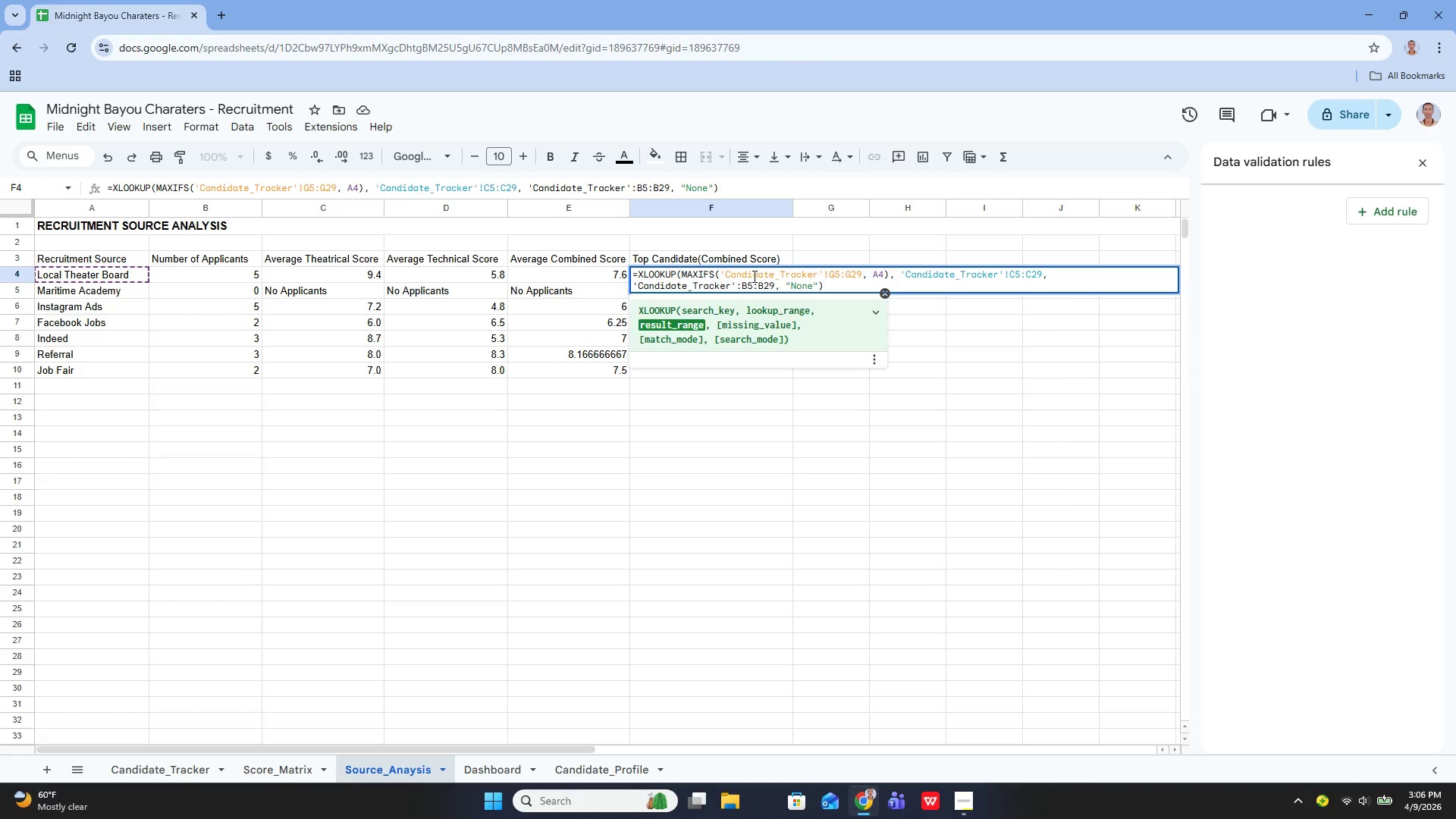 
wait(5.47)
 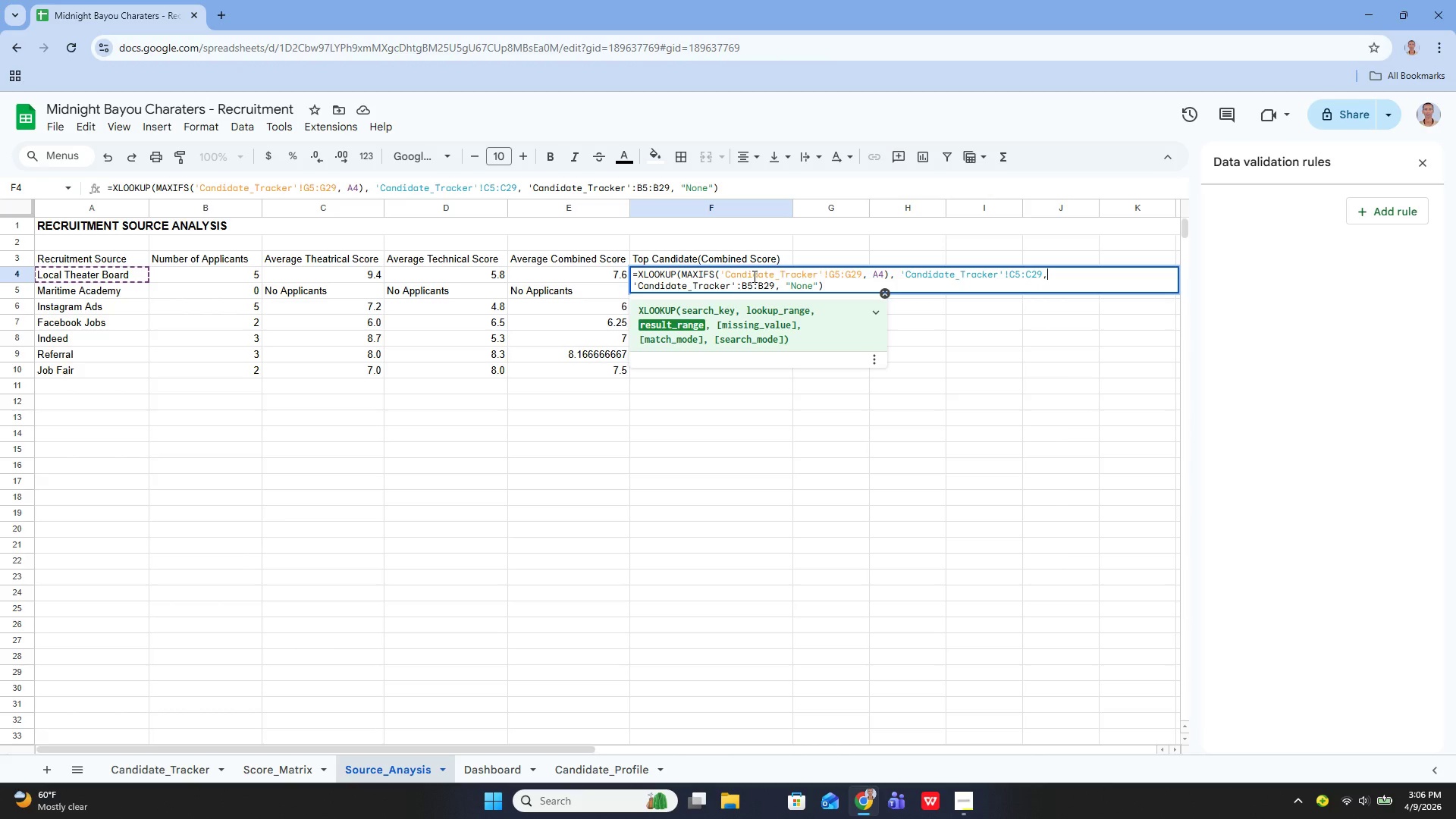 
hold_key(key=ArrowLeft, duration=1.5)
 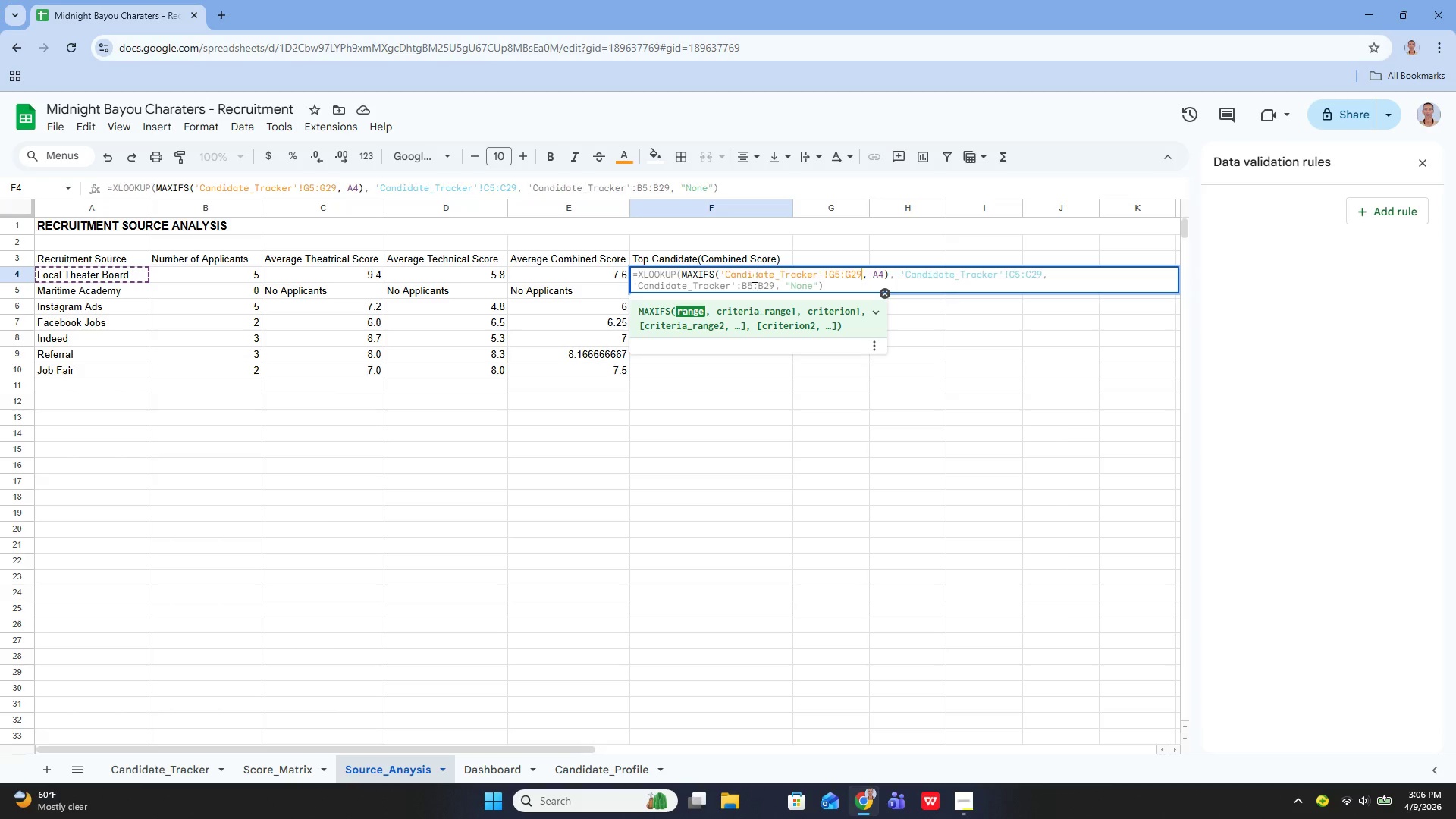 
key(ArrowLeft)
 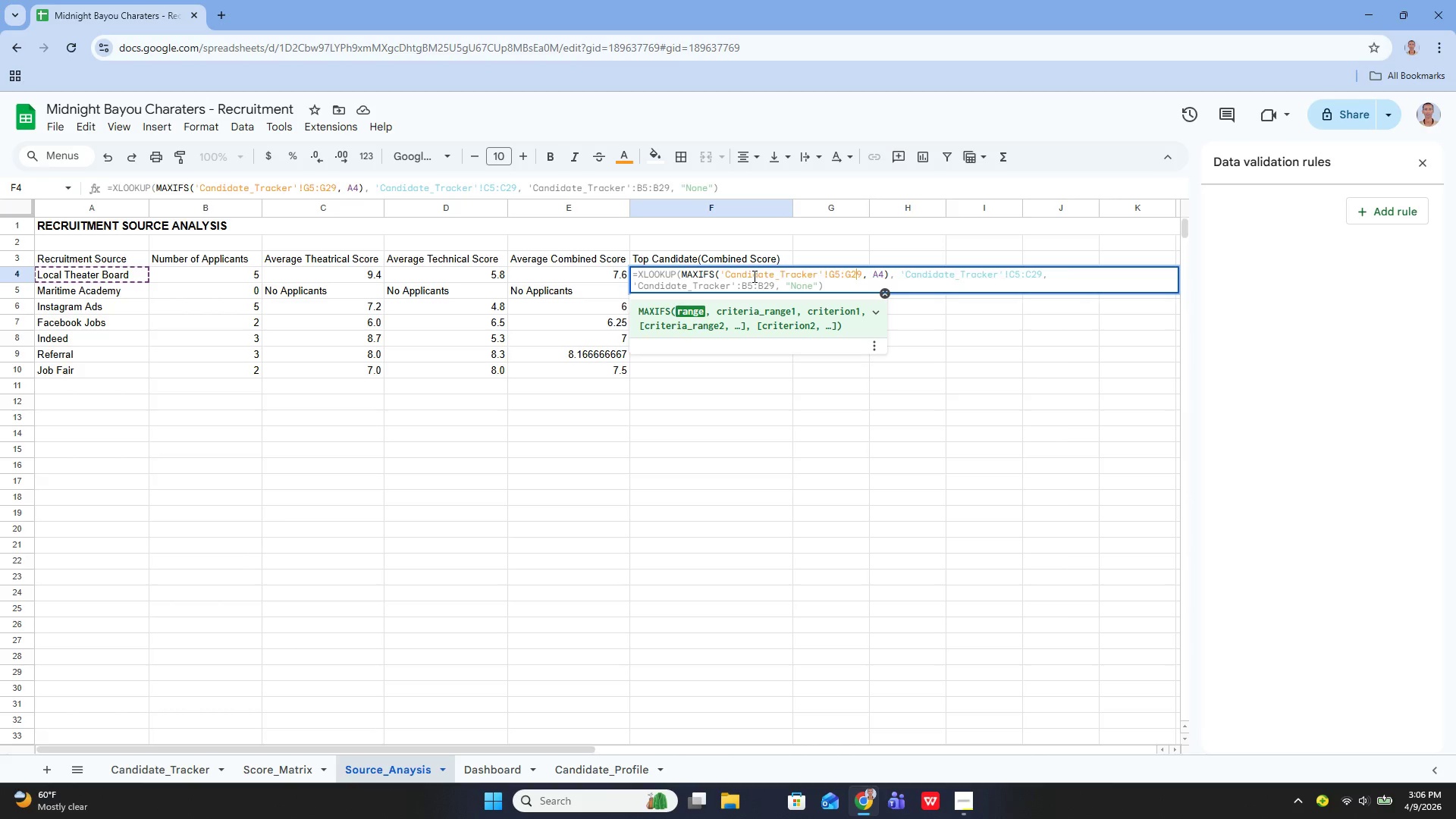 
key(ArrowRight)
 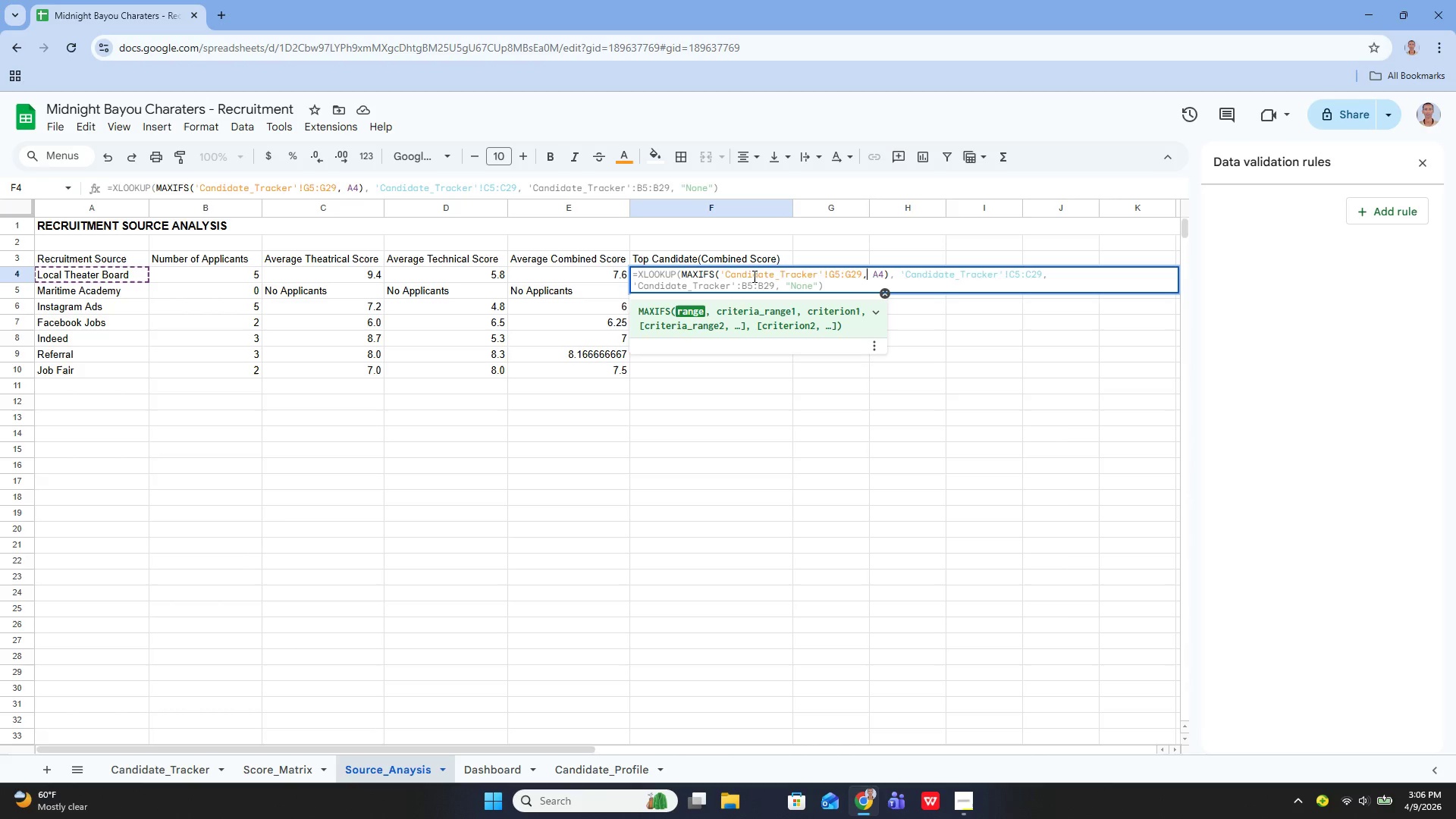 
key(ArrowRight)
 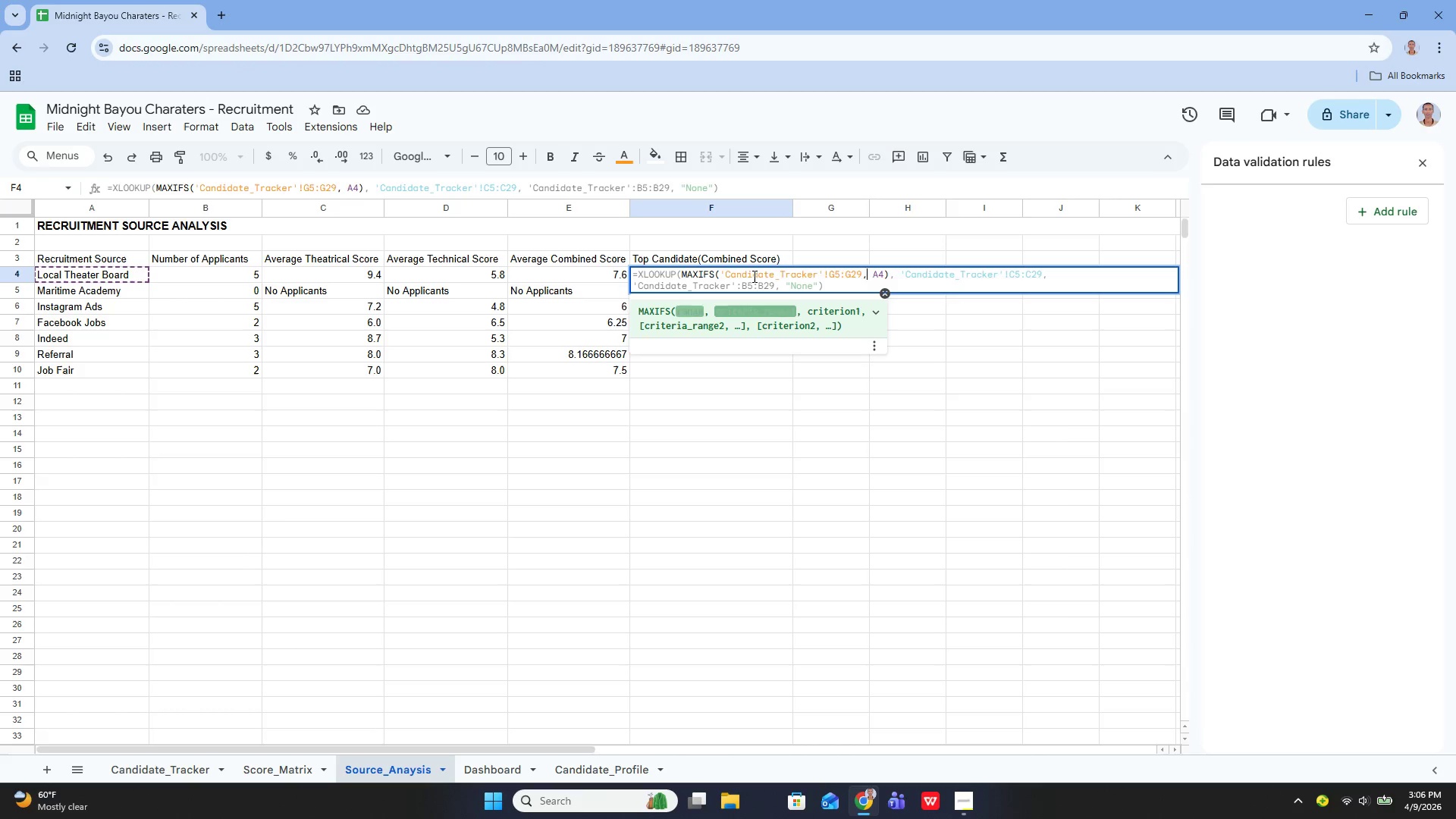 
key(ArrowRight)
 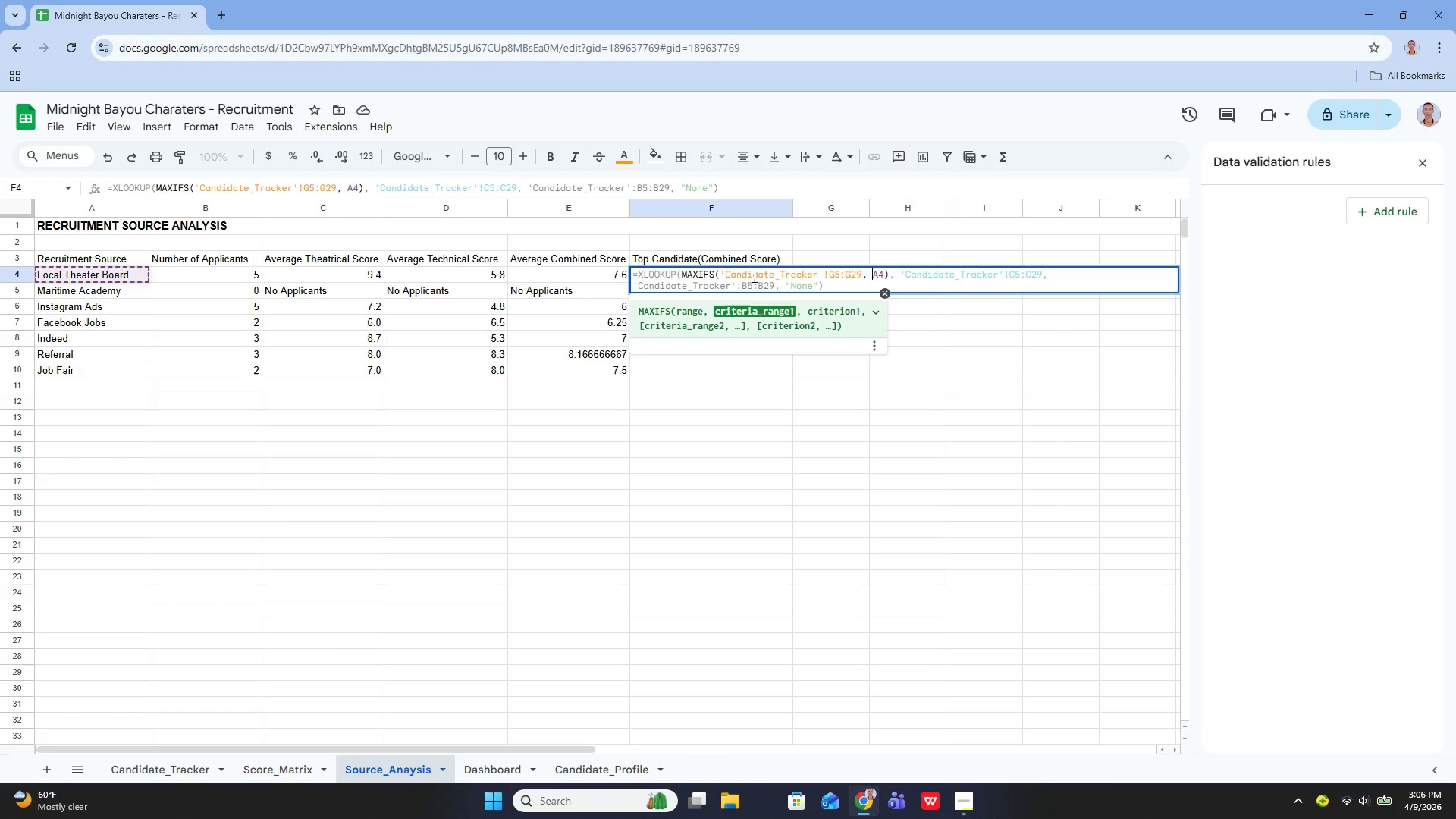 
key(ArrowRight)
 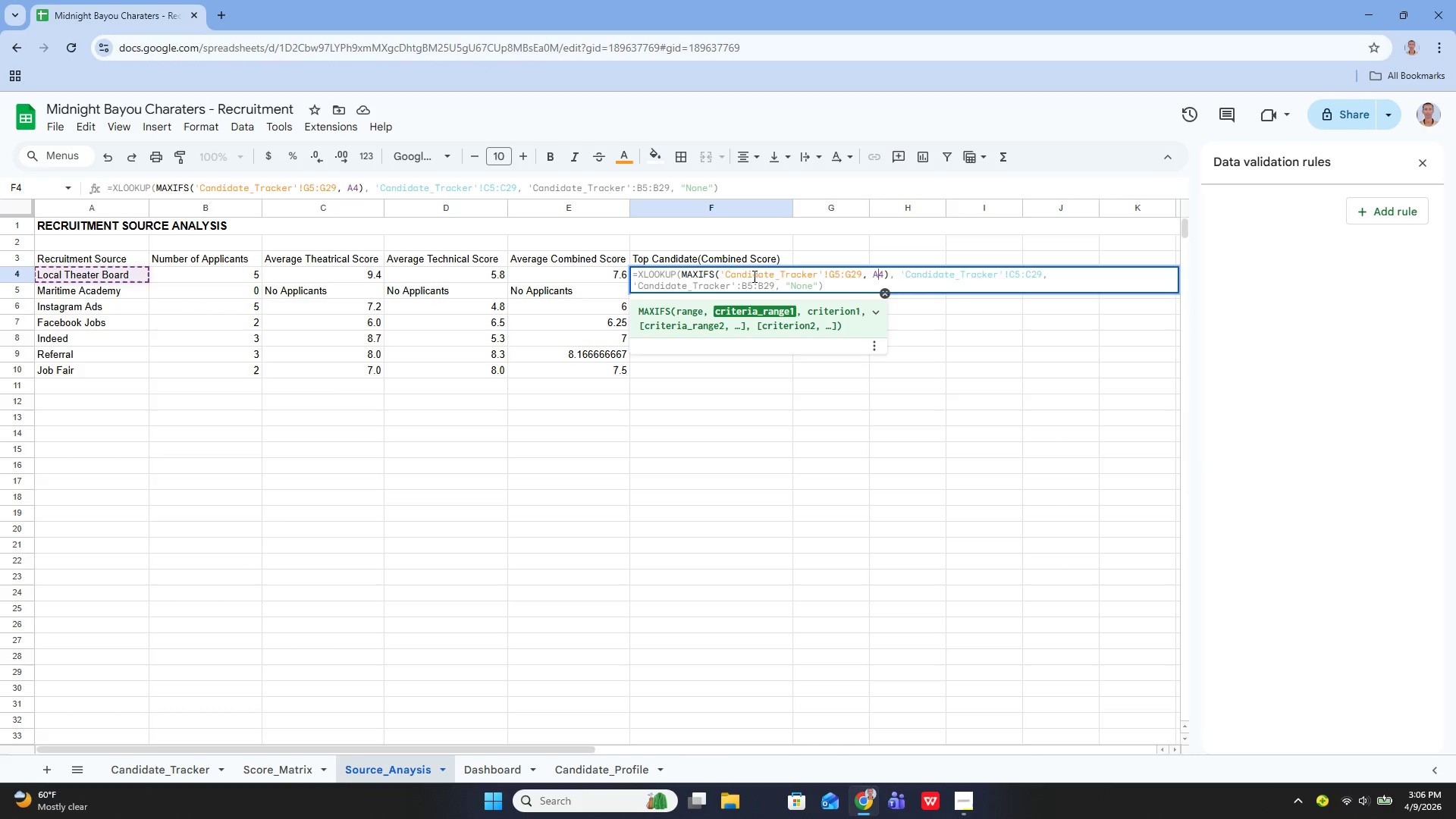 
key(ArrowRight)
 